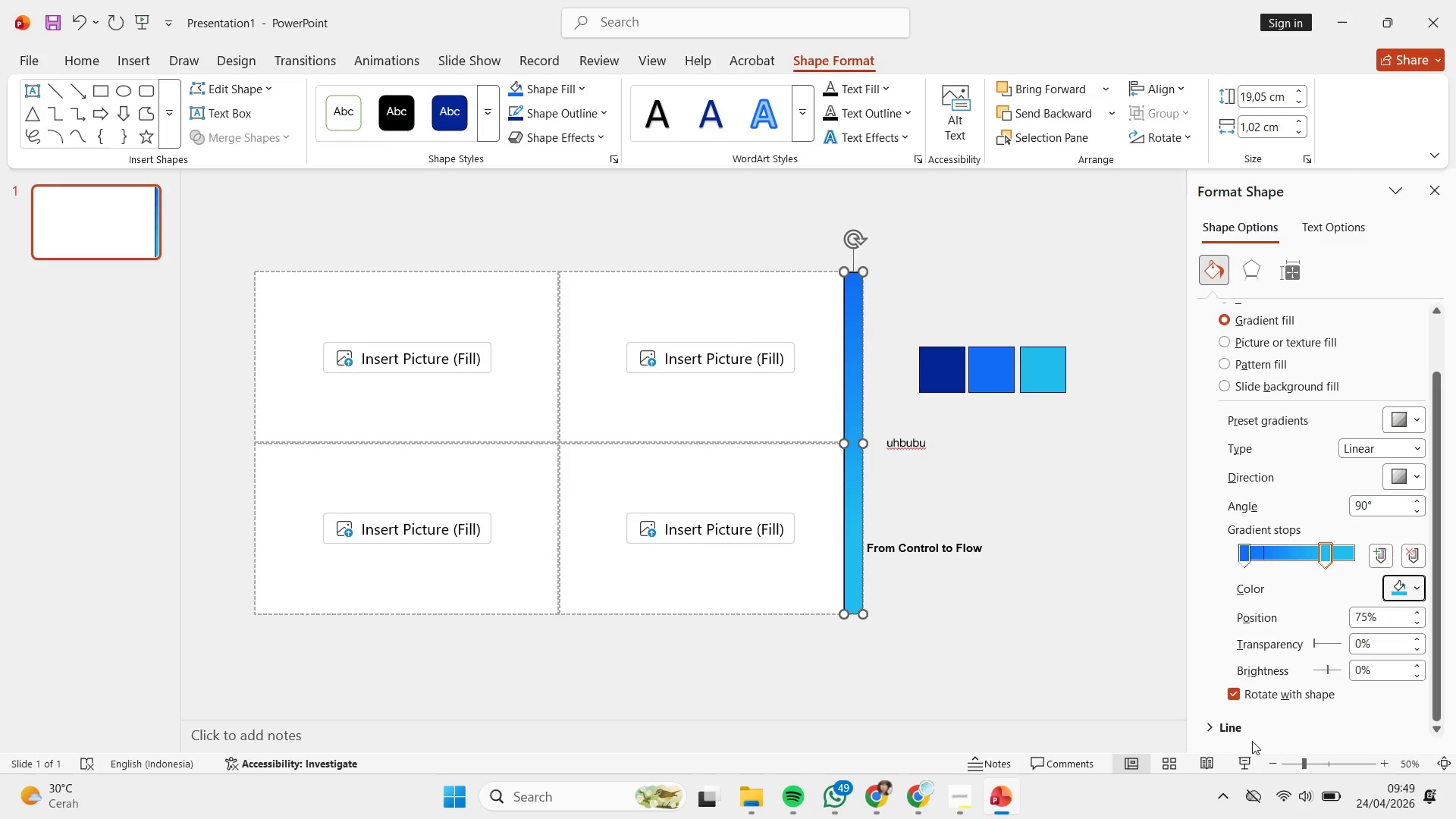 
left_click([1251, 732])
 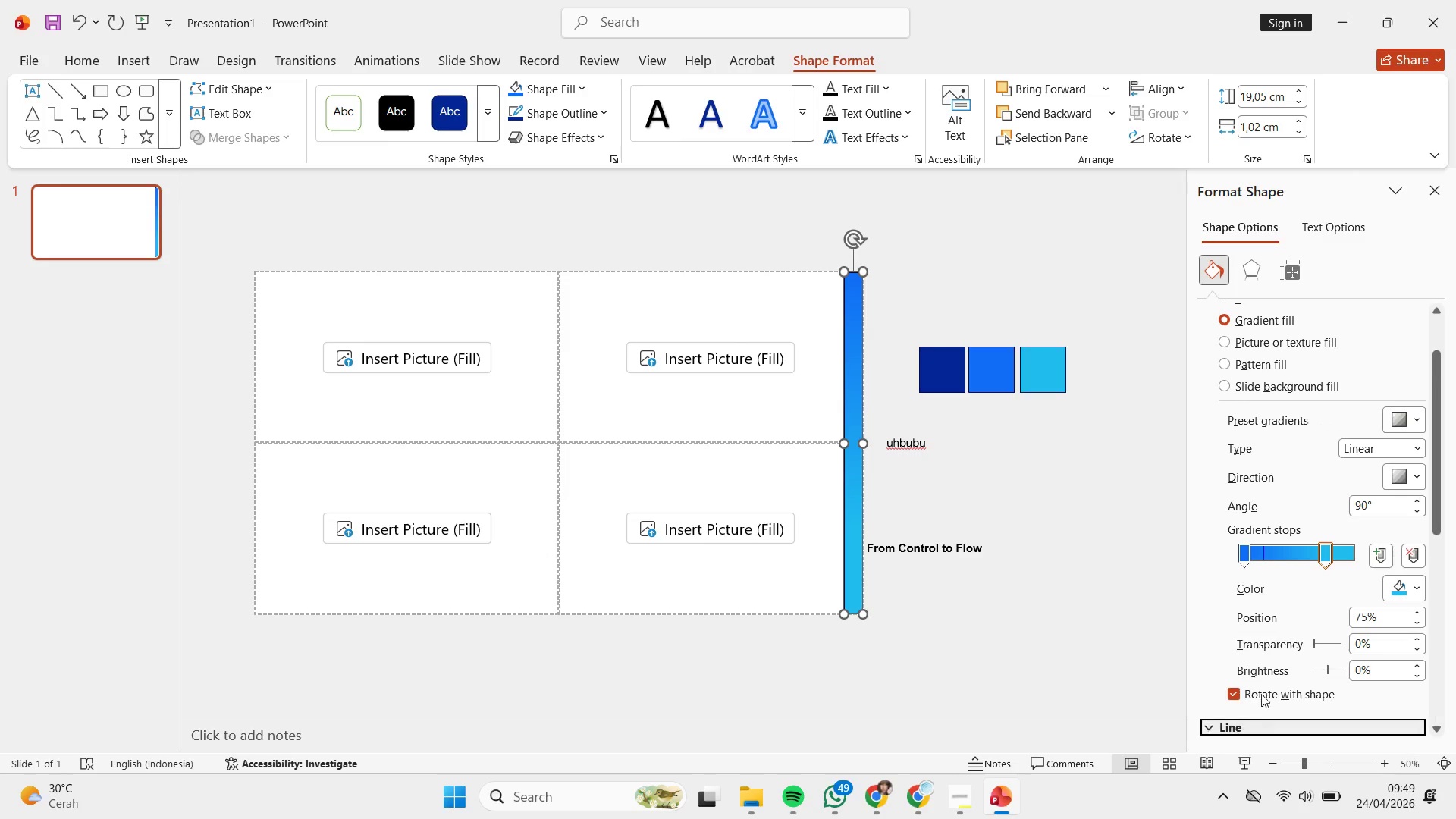 
scroll: coordinate [1263, 667], scroll_direction: down, amount: 5.0
 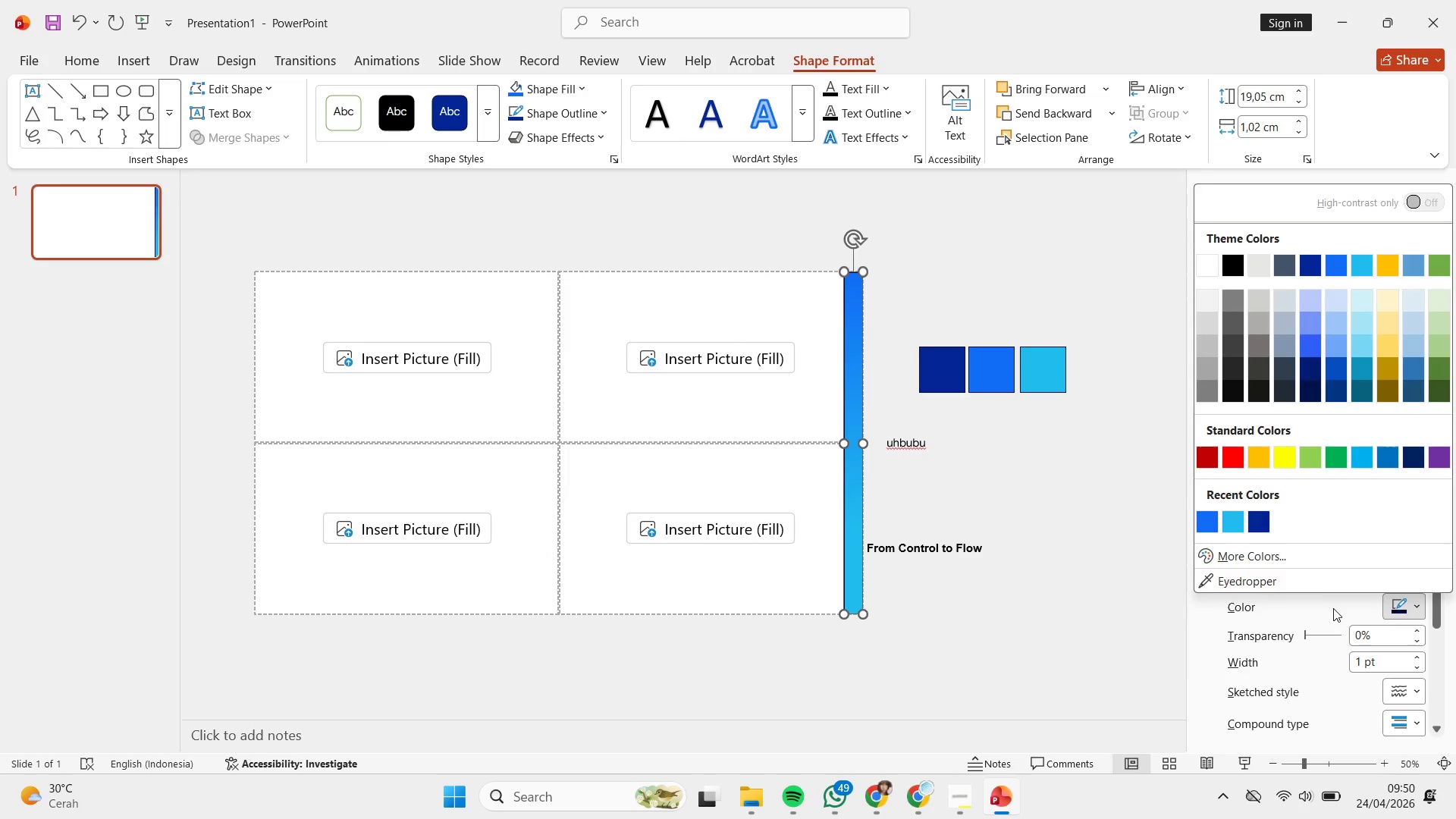 
double_click([1232, 566])
 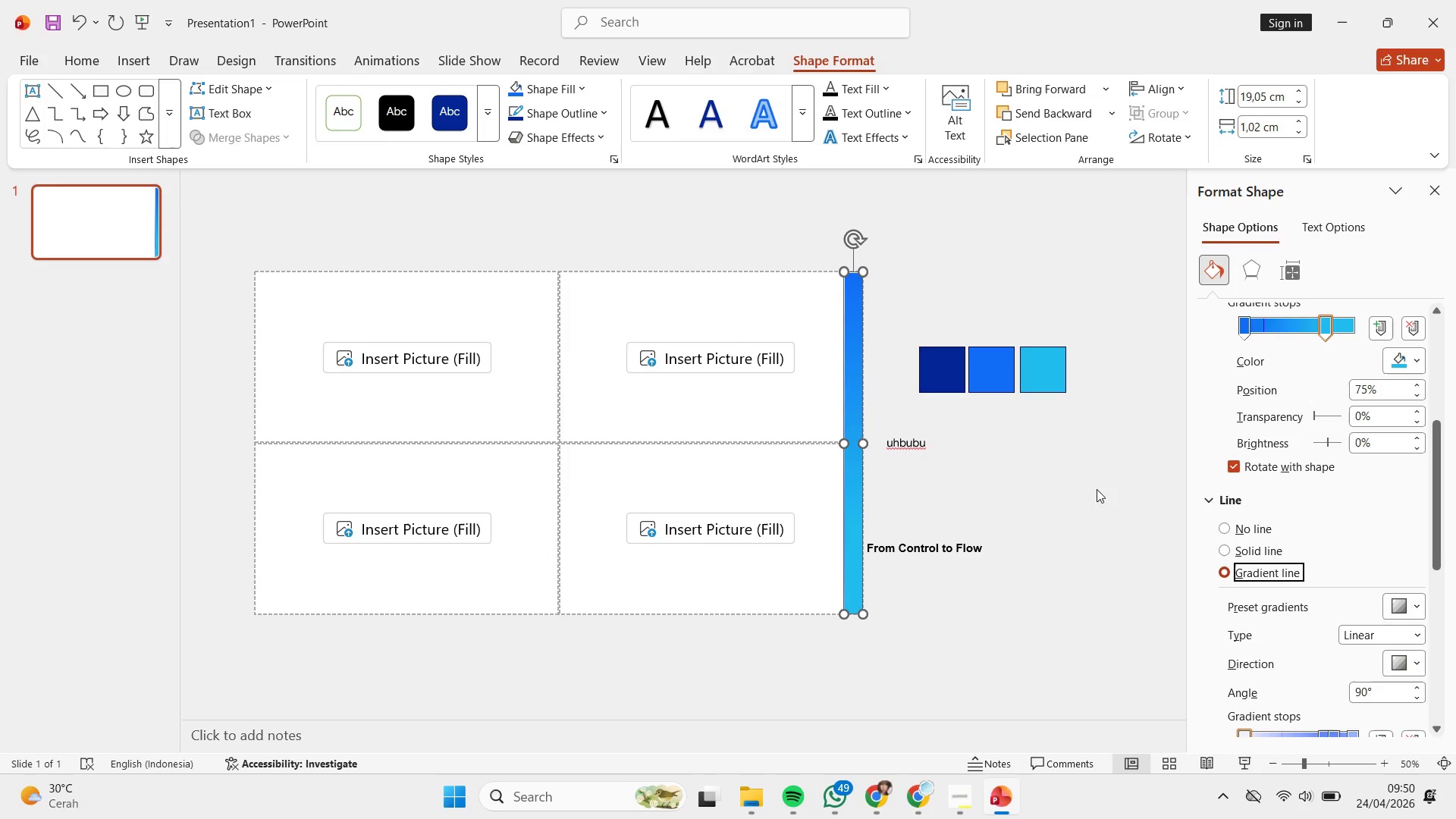 
left_click([1106, 494])
 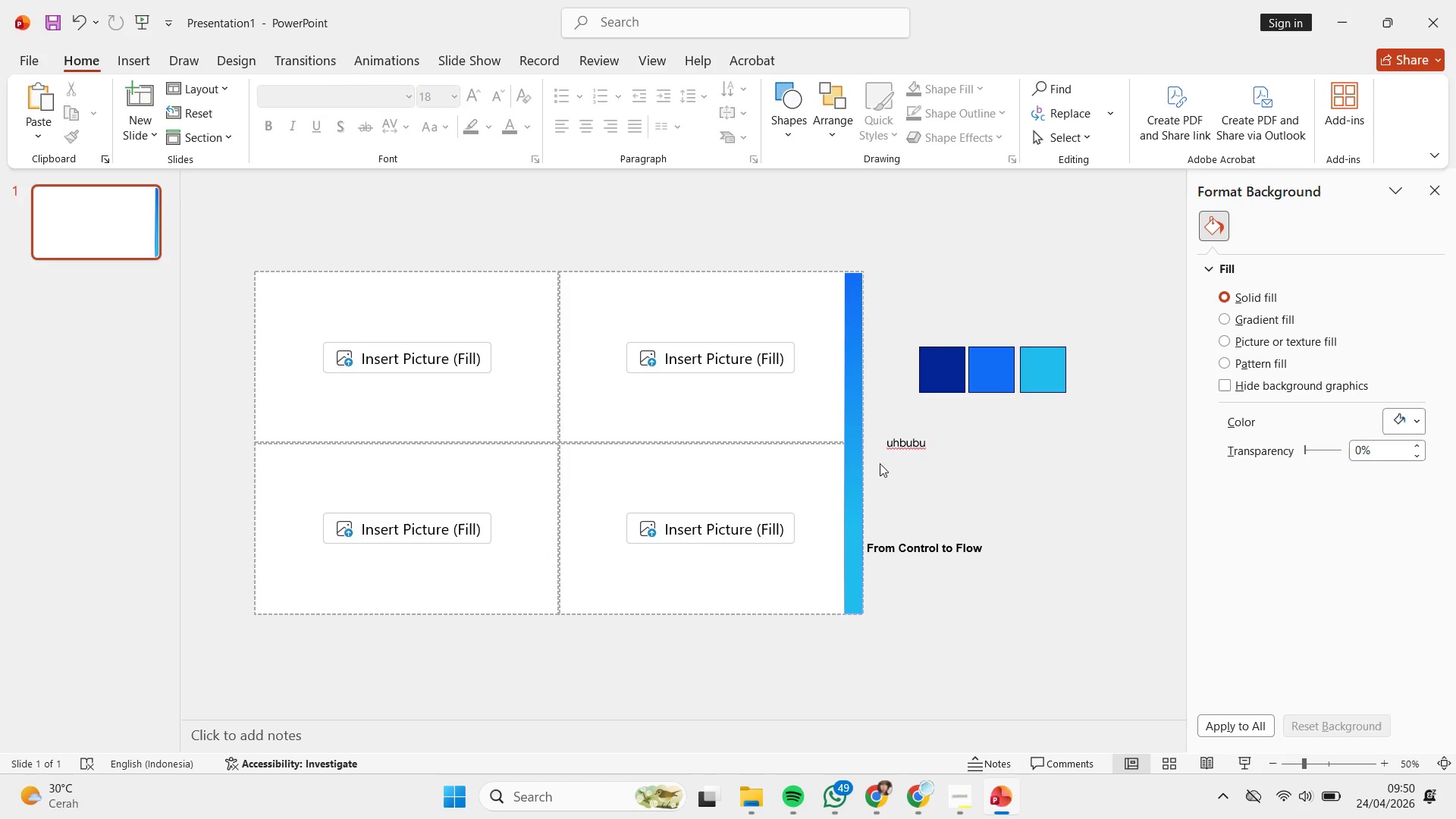 
left_click([856, 443])
 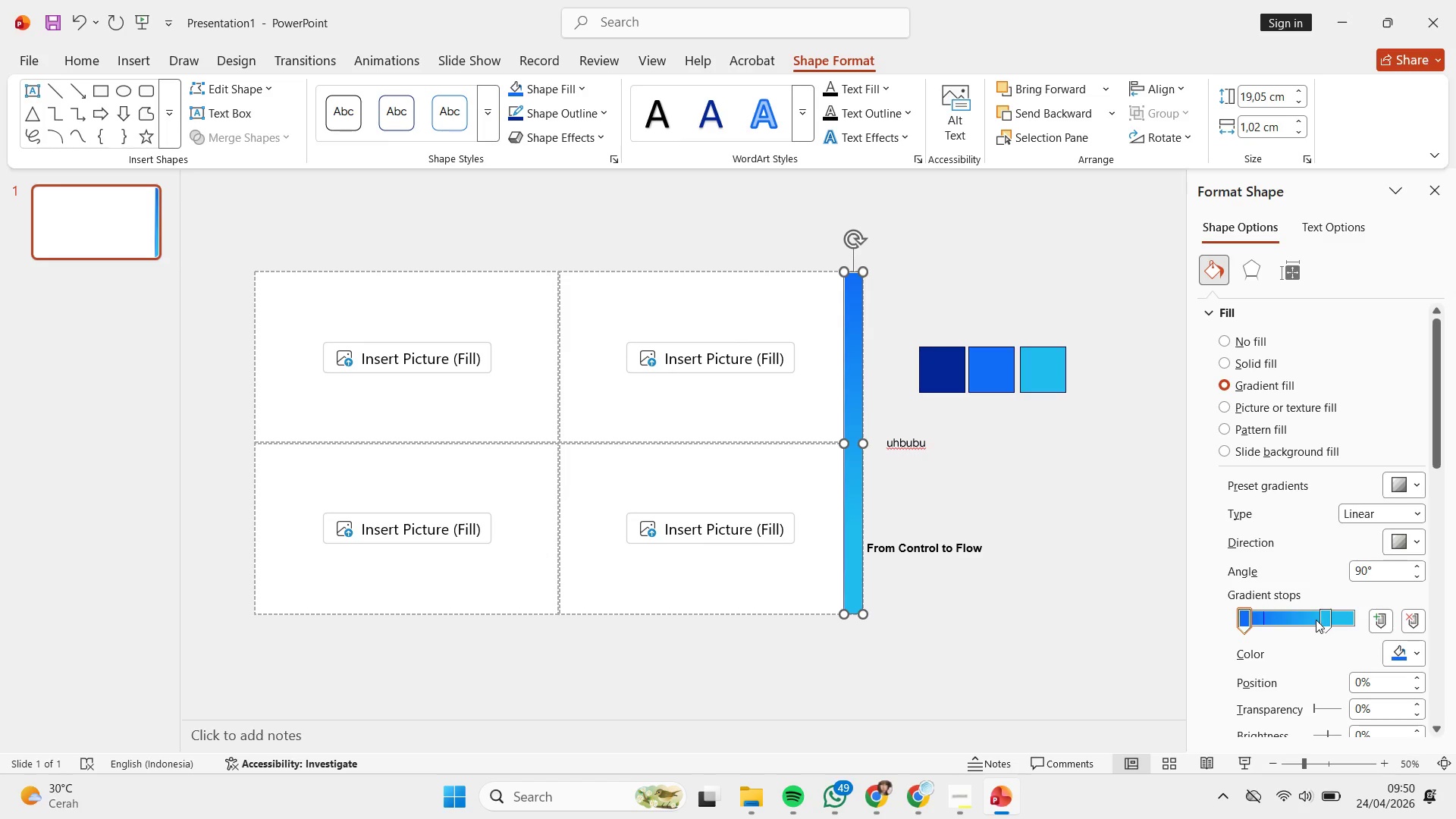 
left_click([1294, 617])
 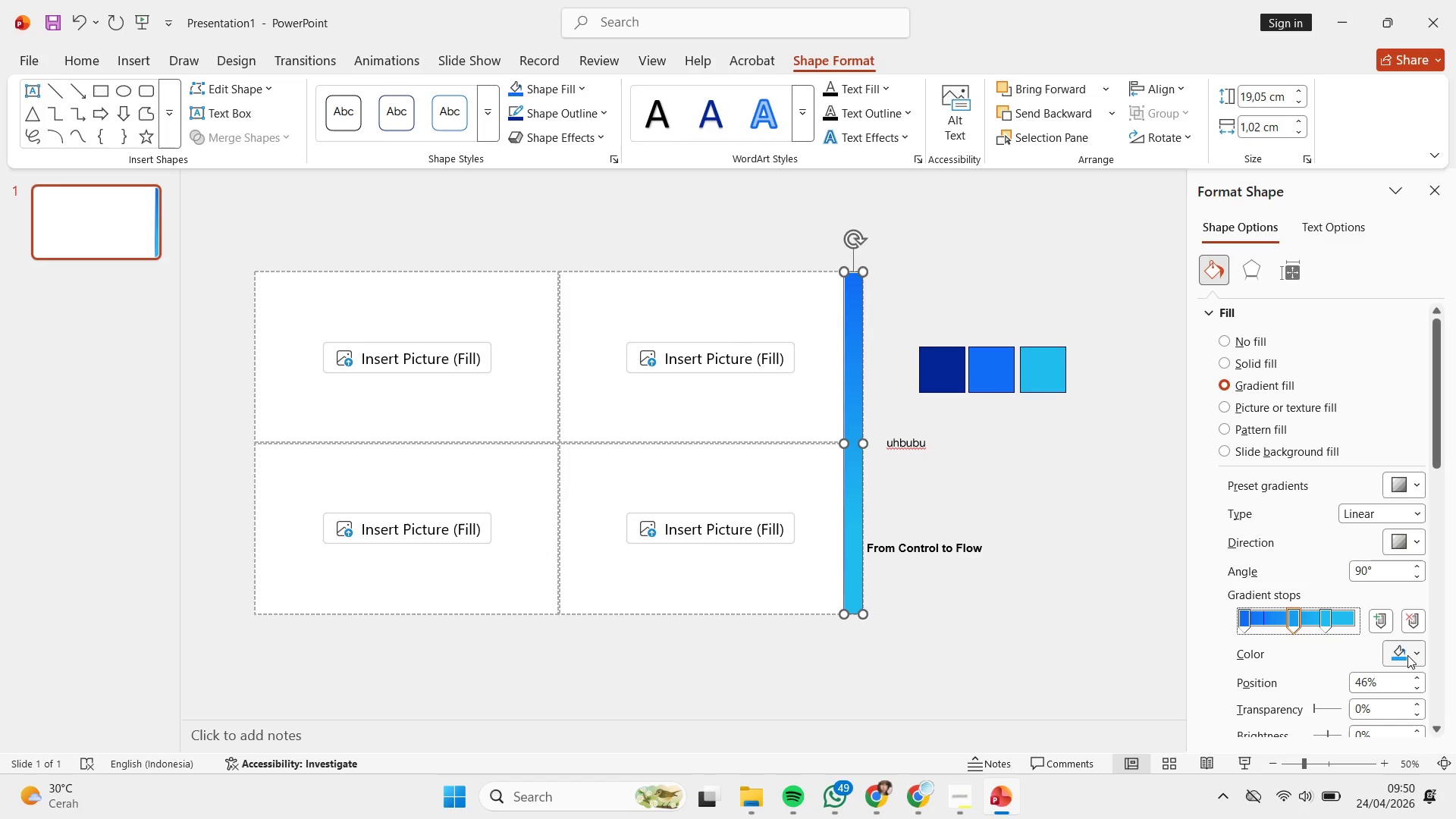 
left_click([1407, 655])
 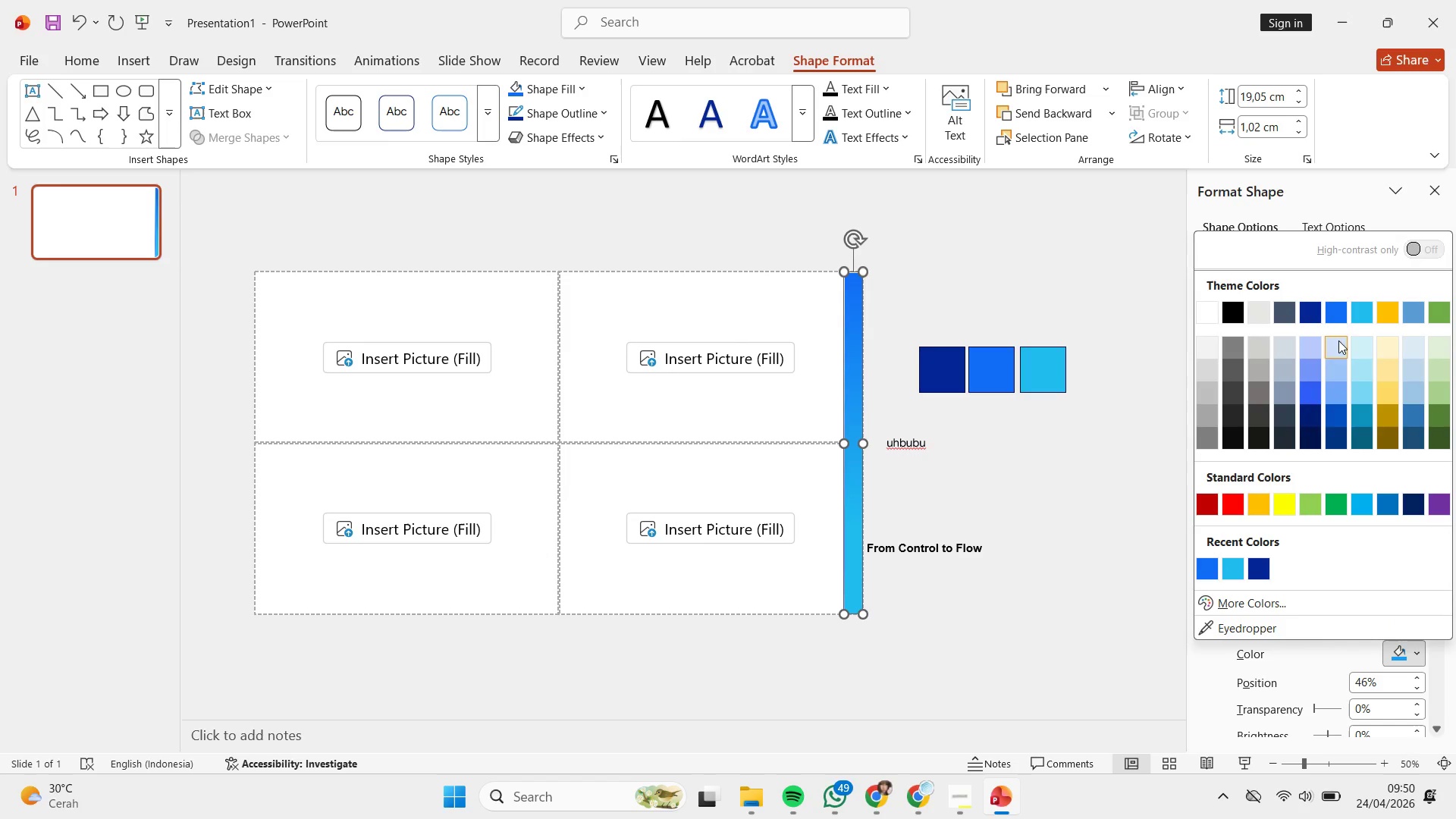 
left_click([1335, 318])
 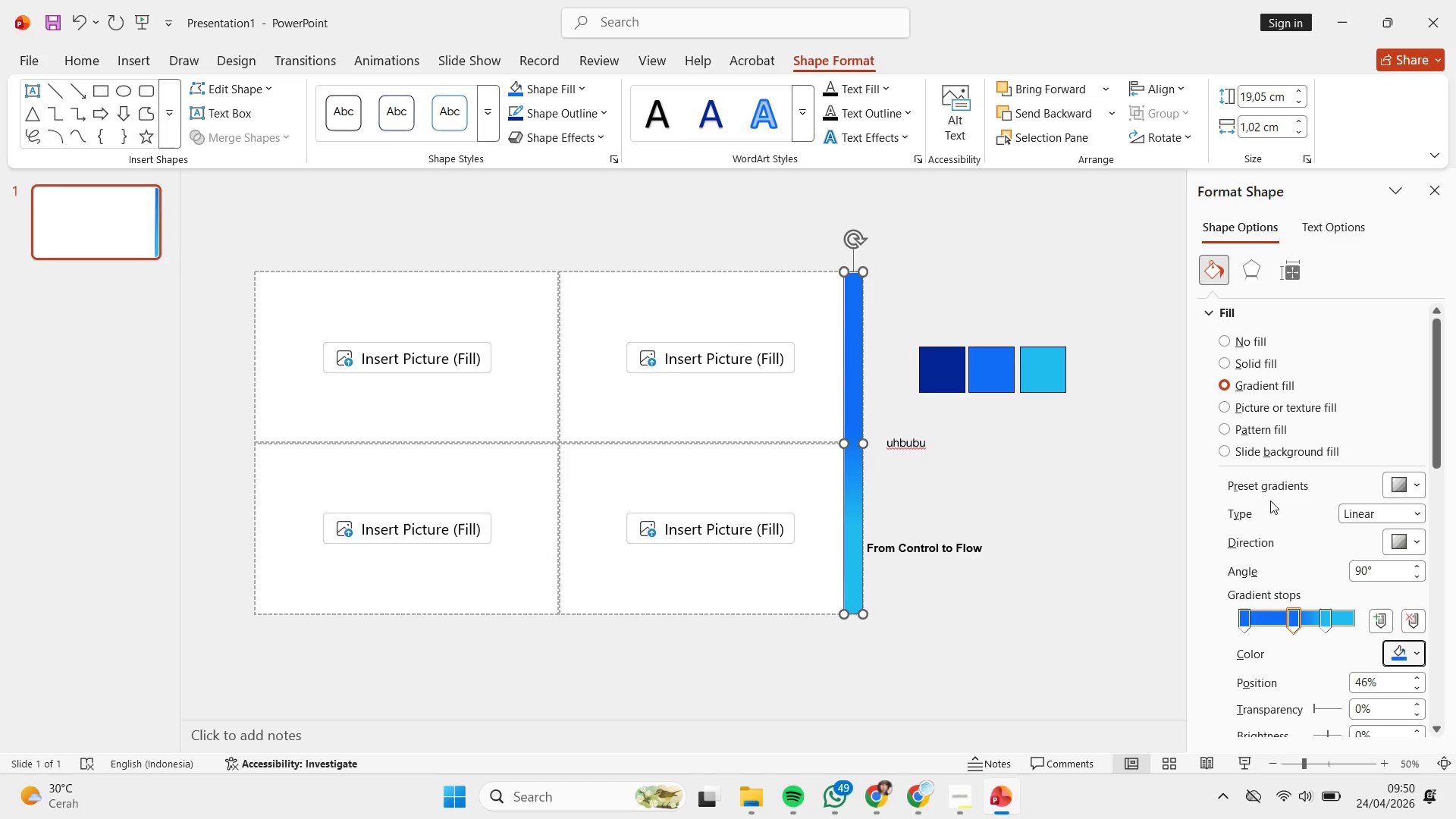 
key(Control+Z)
 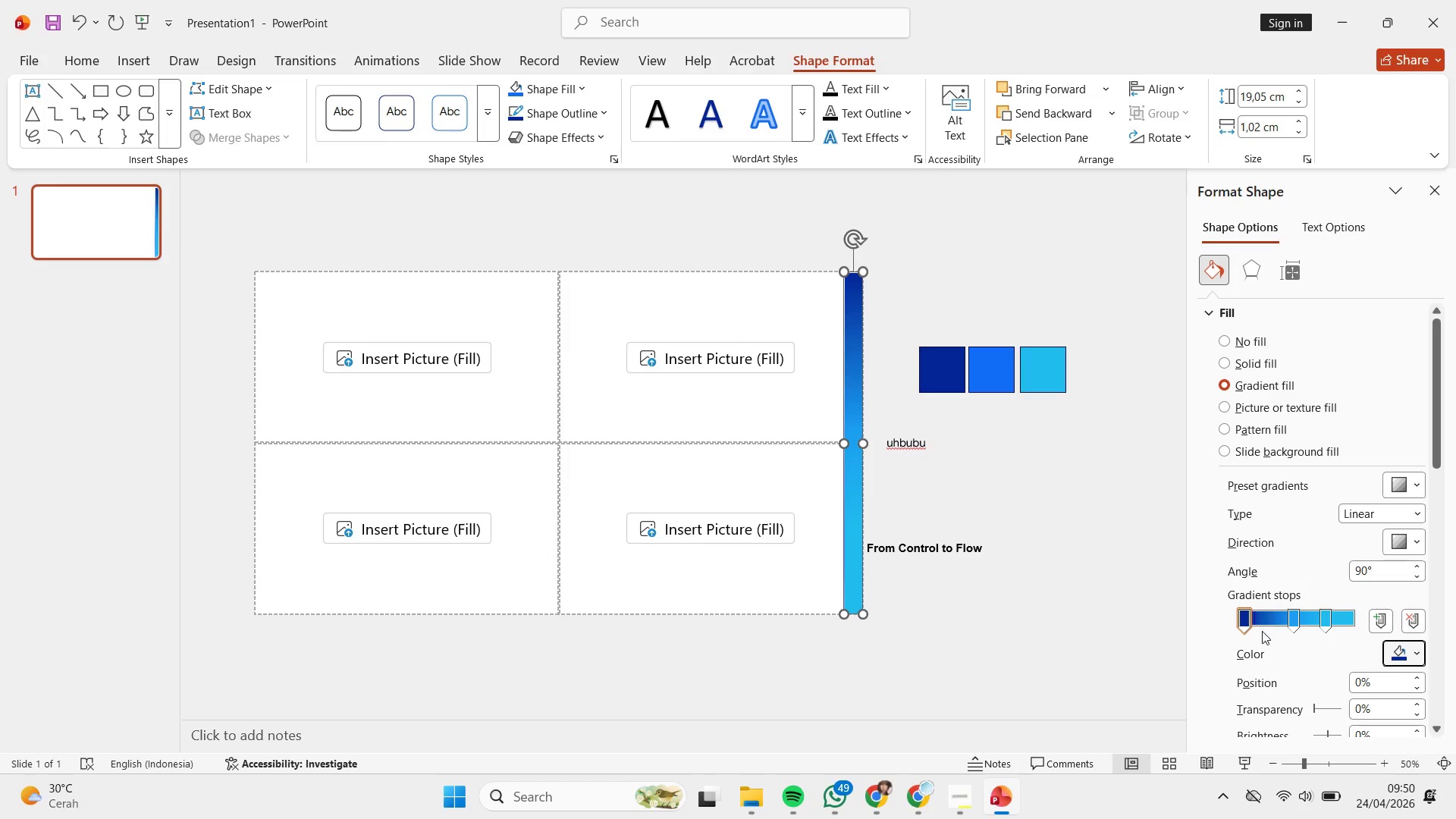 
left_click([1291, 629])
 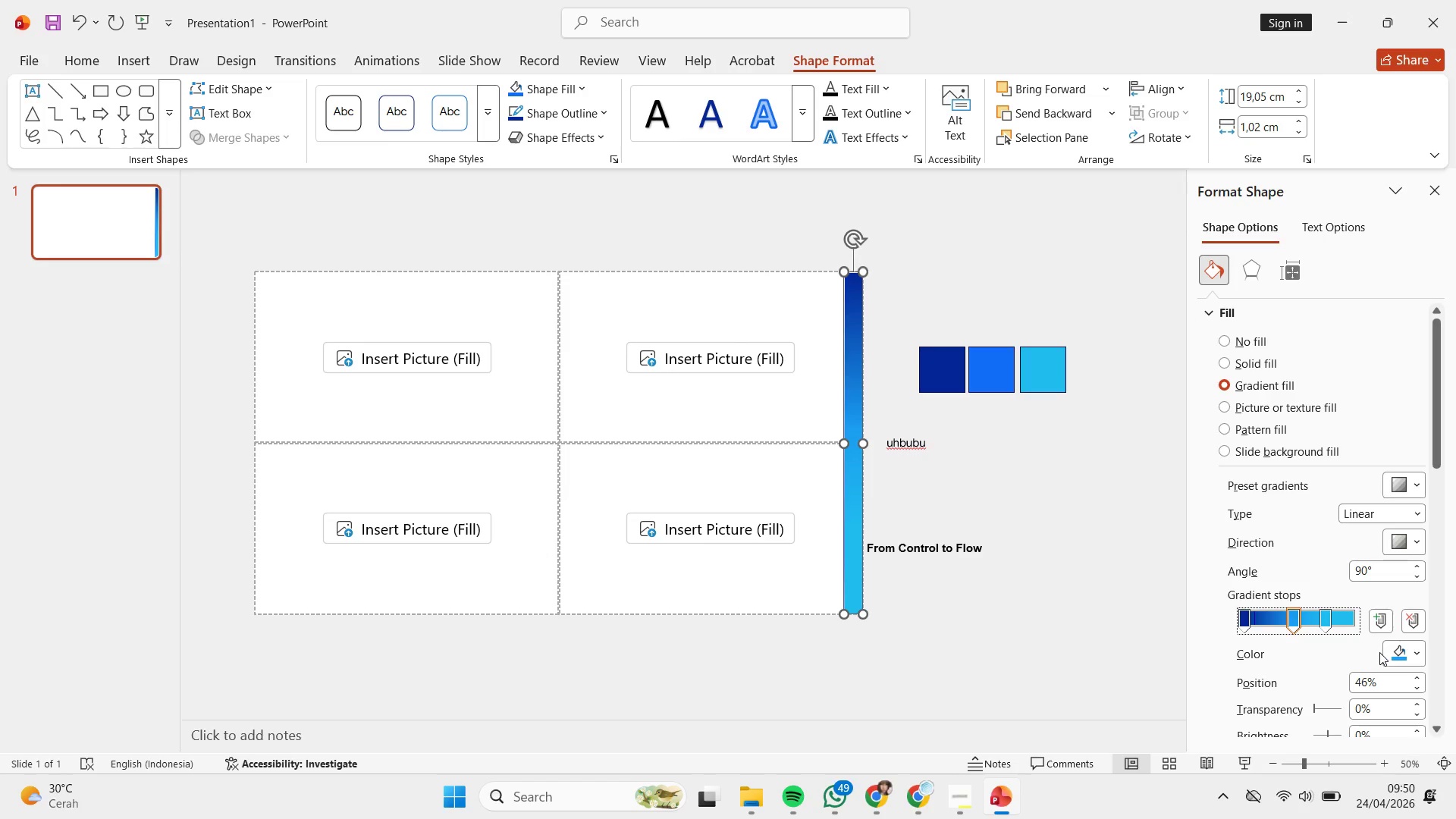 
double_click([1400, 652])
 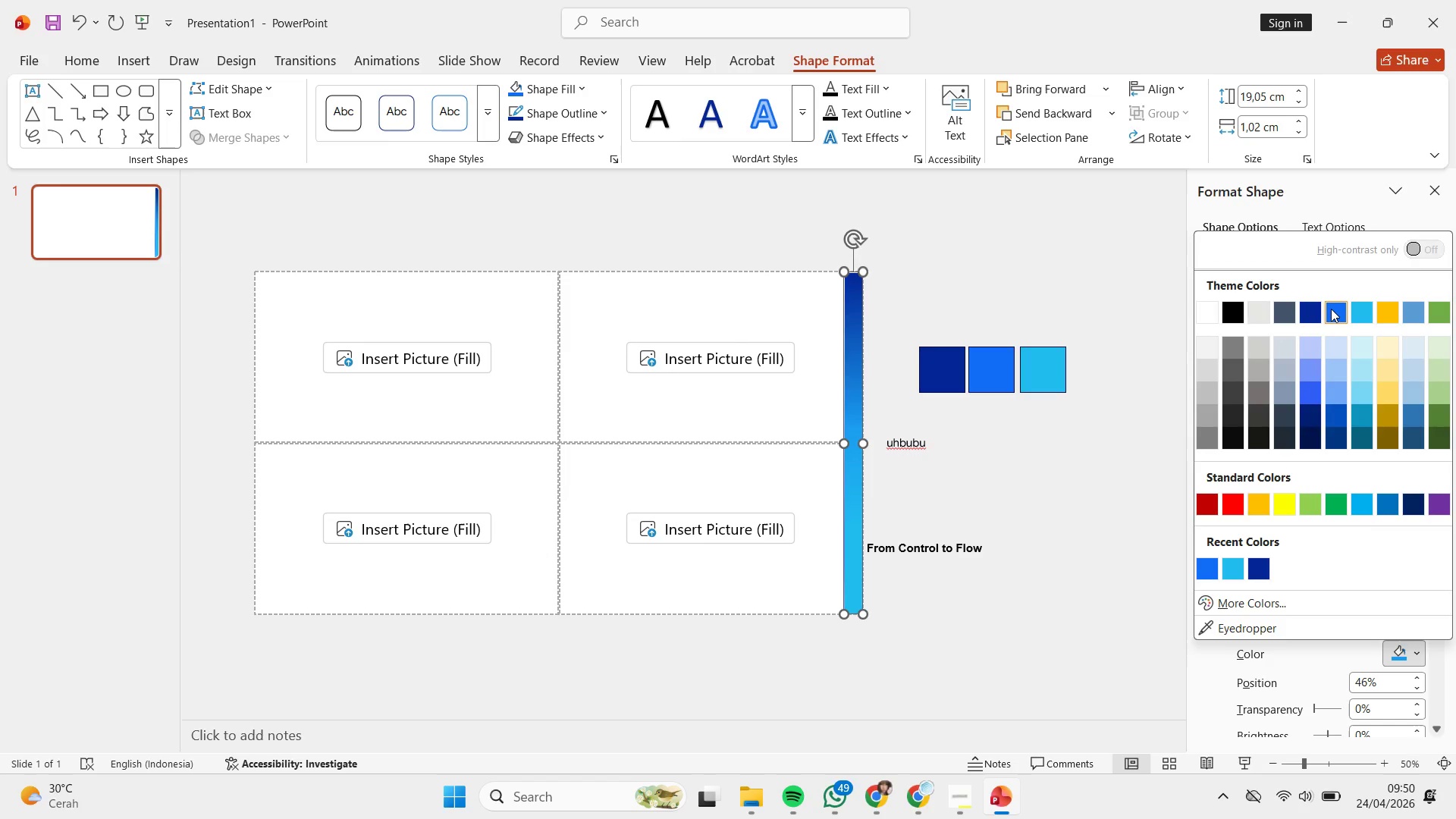 
left_click([1332, 316])
 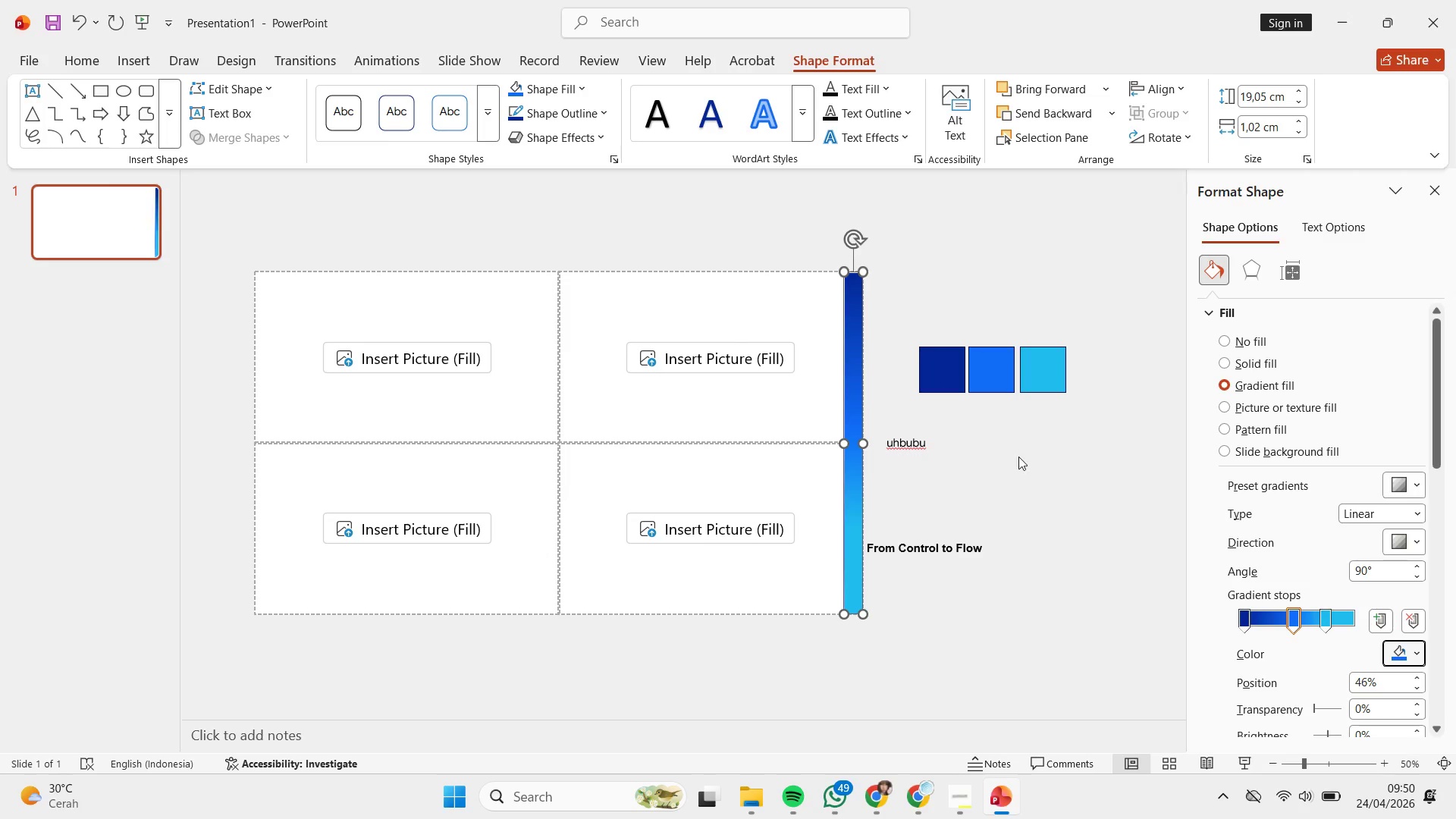 
left_click([1021, 460])
 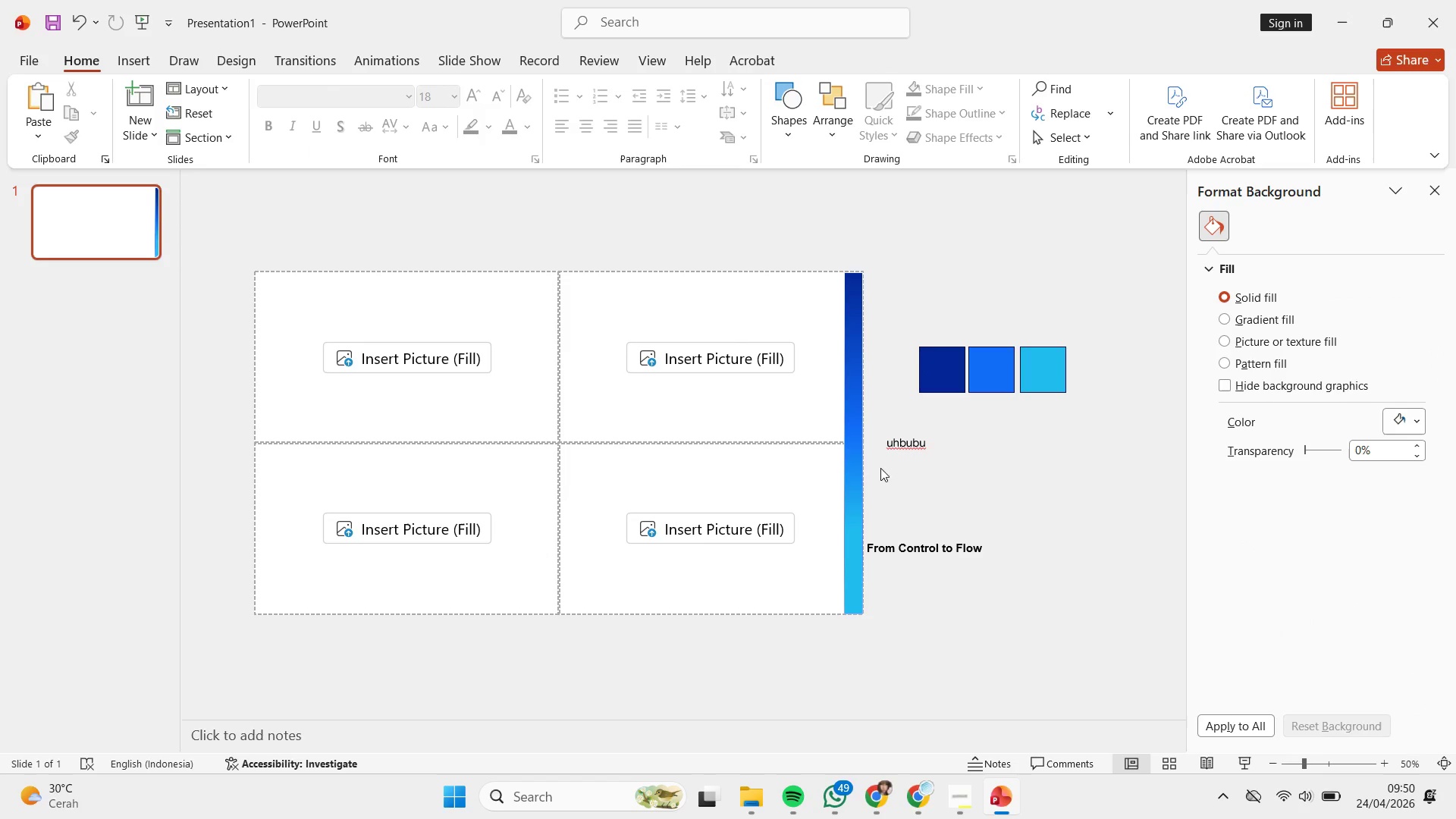 
left_click([852, 476])
 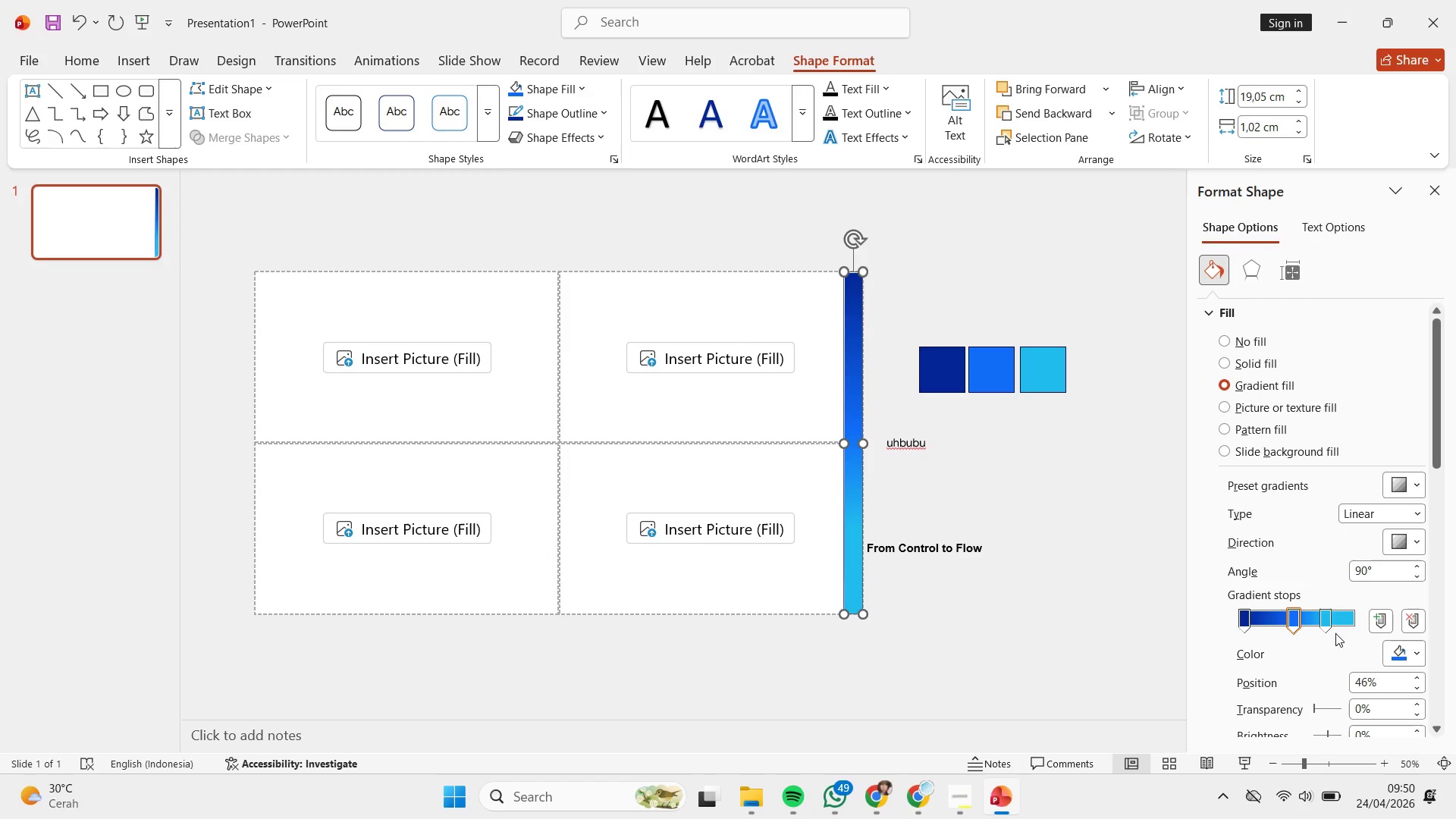 
left_click_drag(start_coordinate=[1327, 624], to_coordinate=[1379, 631])
 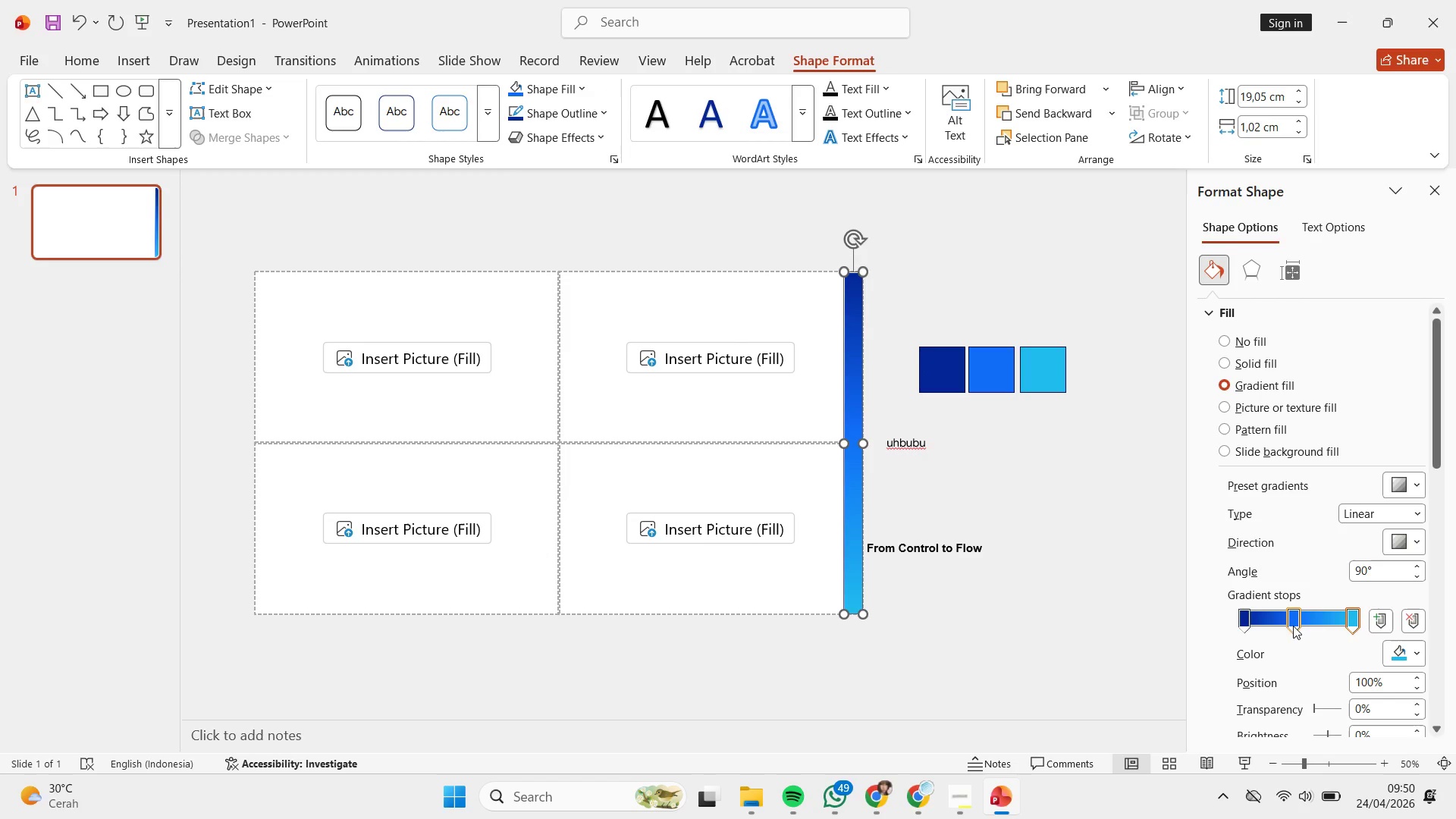 
left_click_drag(start_coordinate=[1292, 624], to_coordinate=[1297, 626])
 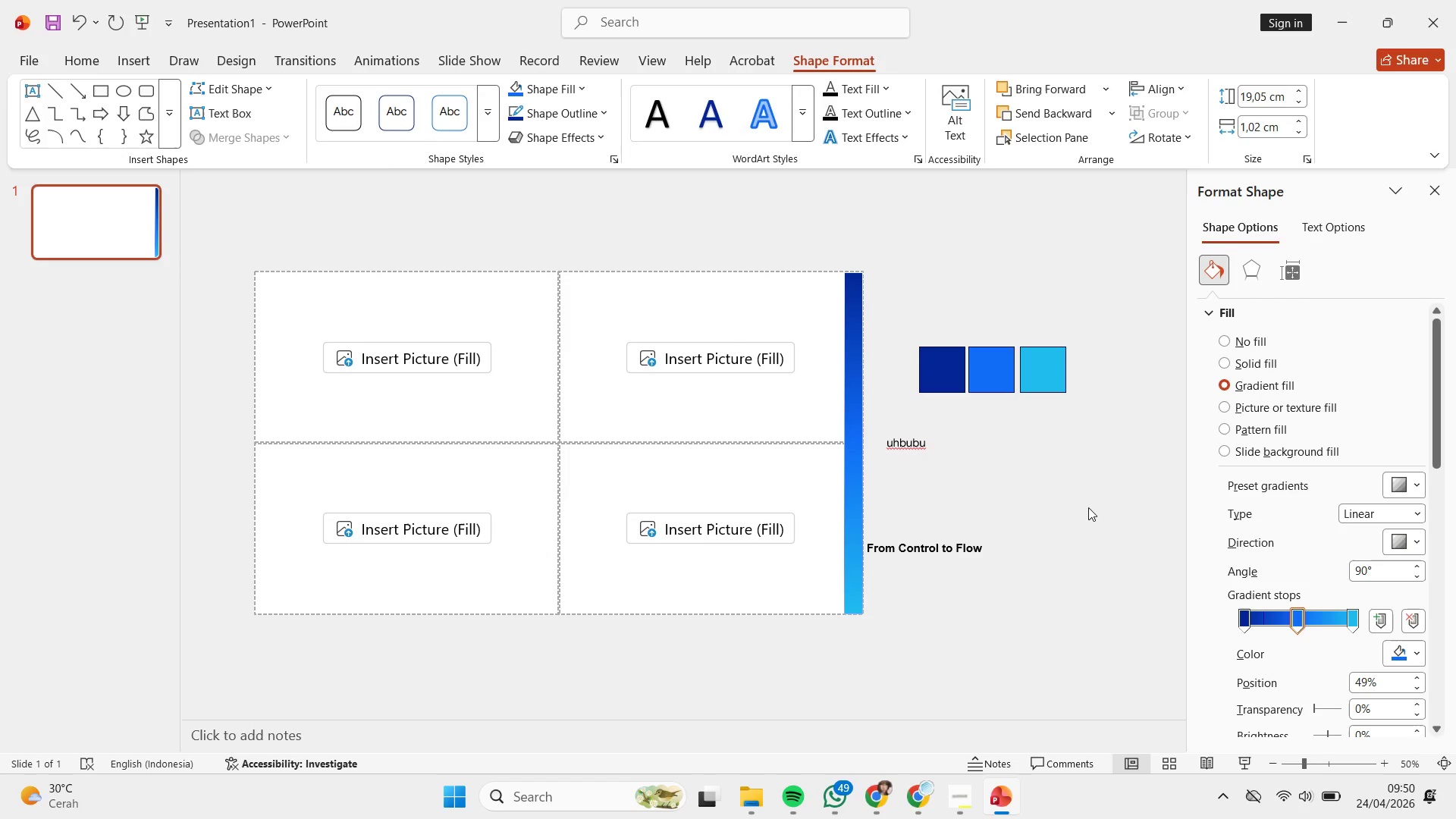 
left_click([1088, 507])
 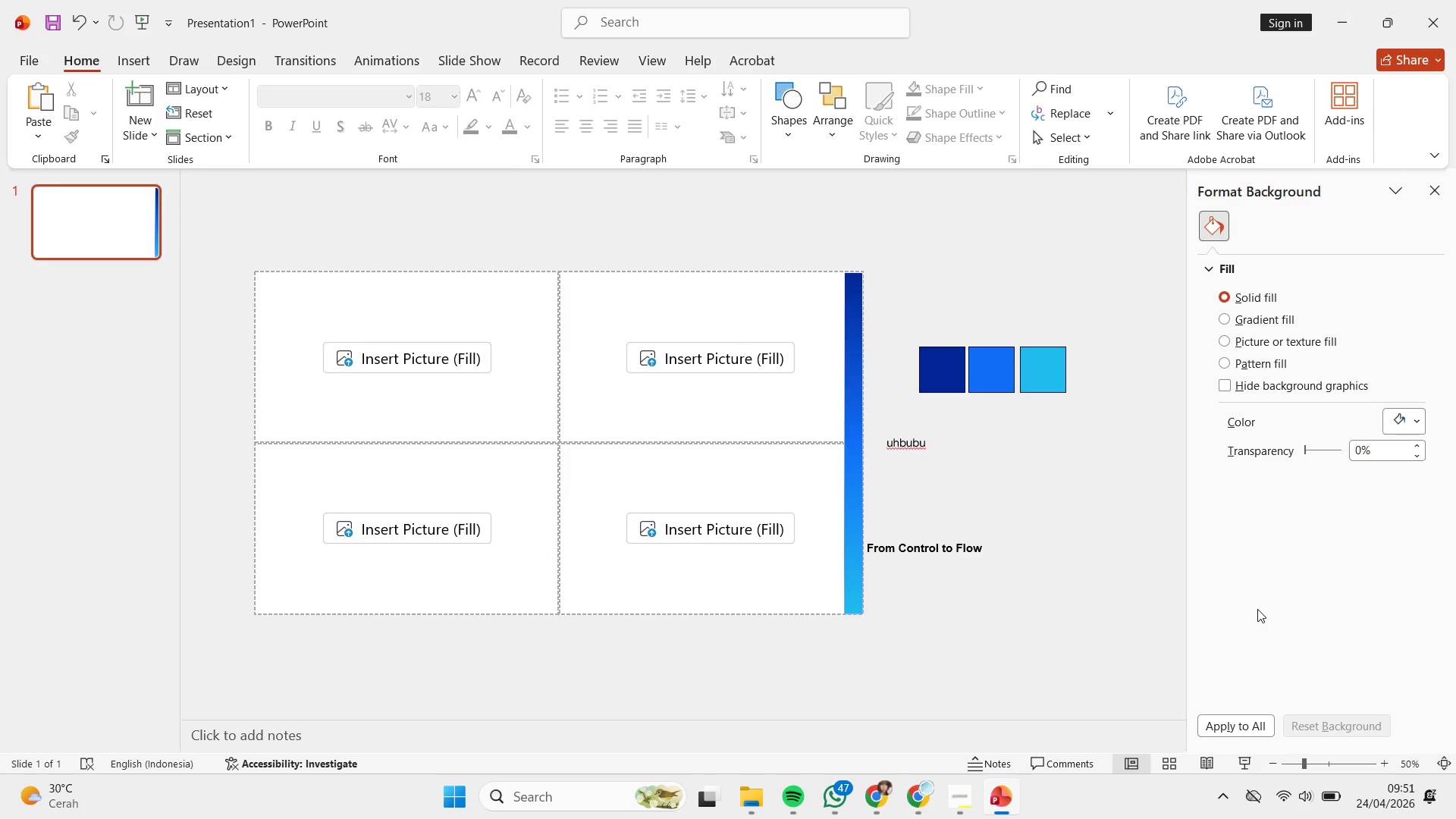 
wait(72.8)
 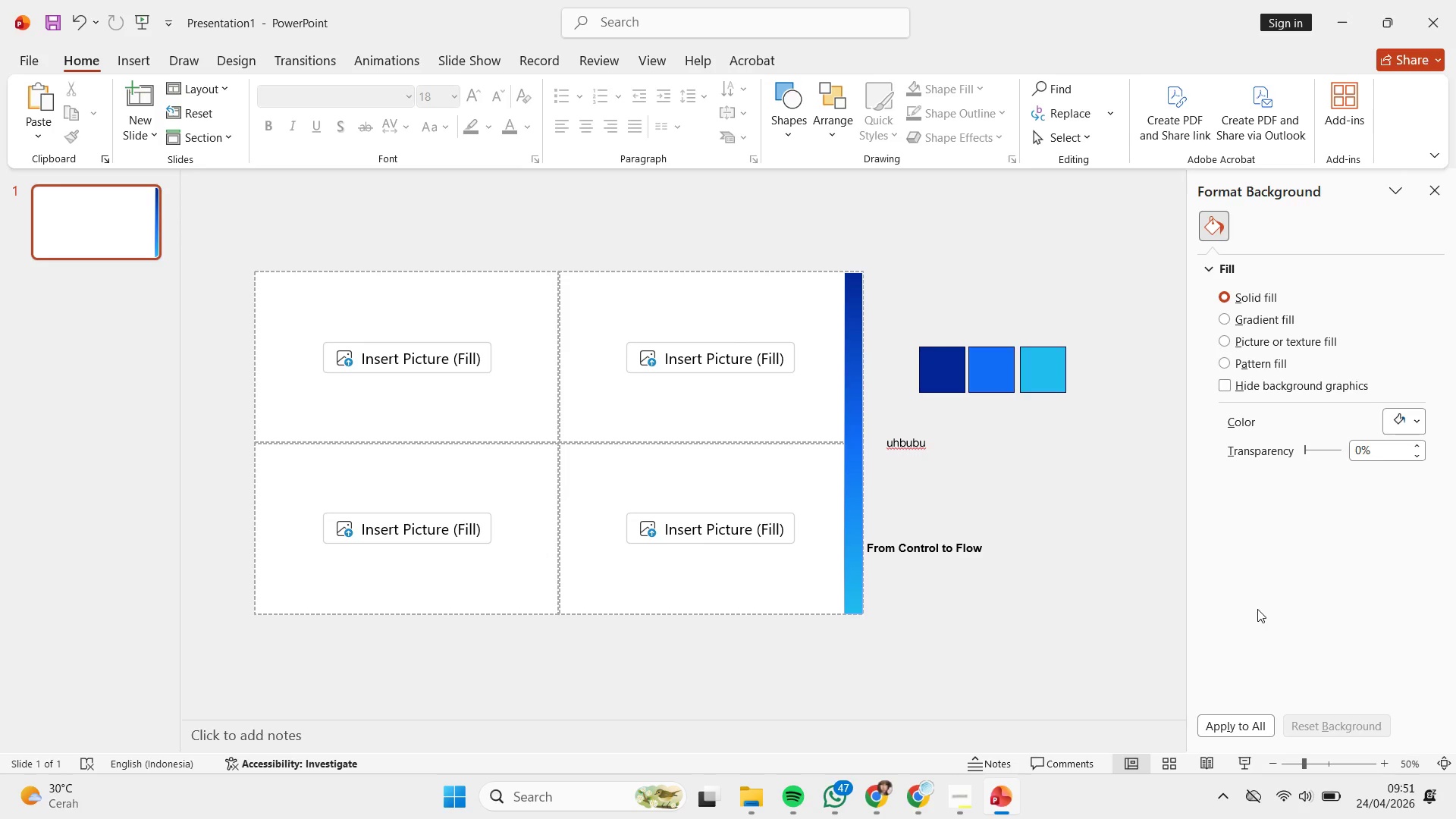 
left_click([568, 246])
 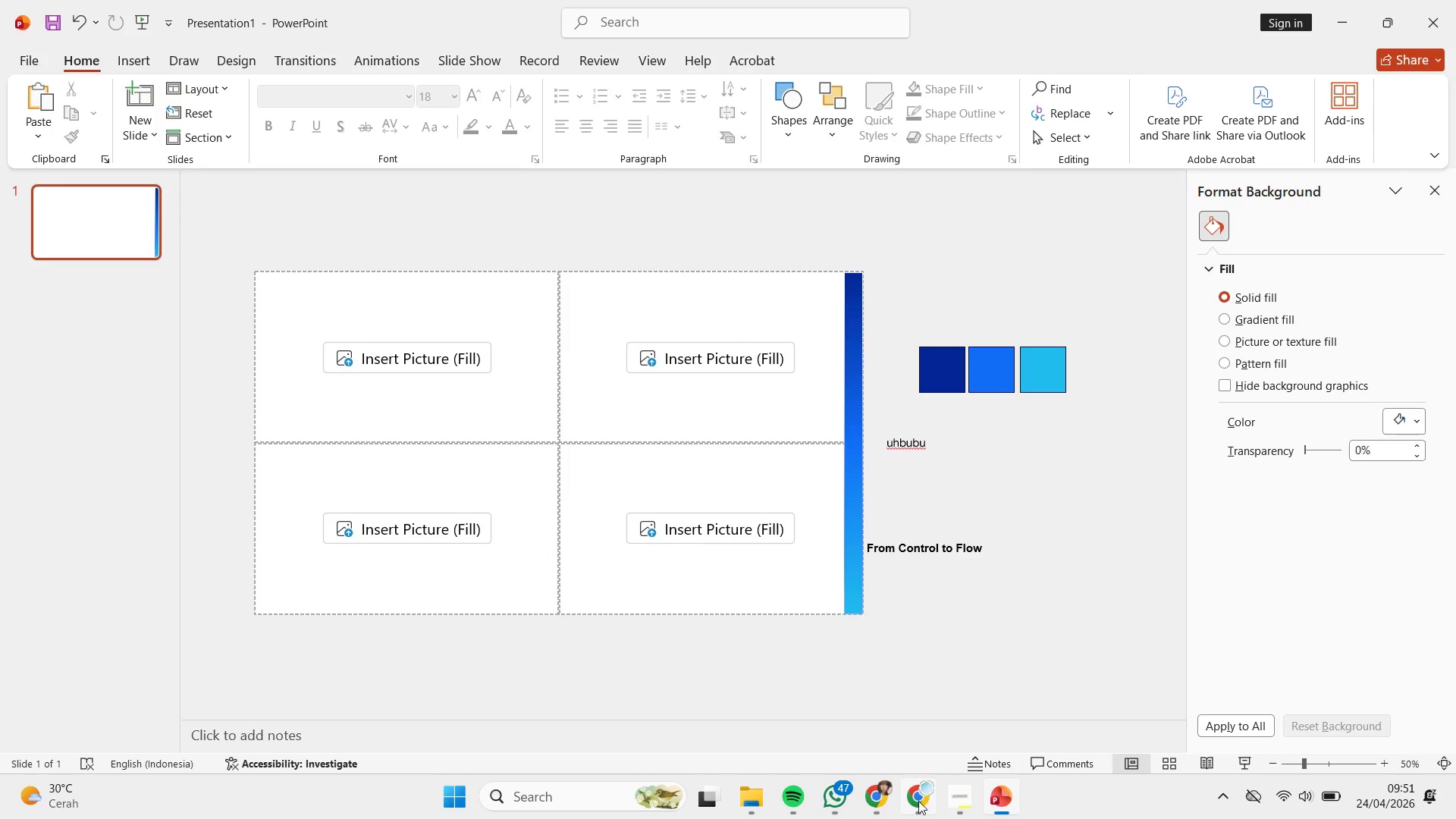 
left_click_drag(start_coordinate=[917, 802], to_coordinate=[917, 807])
 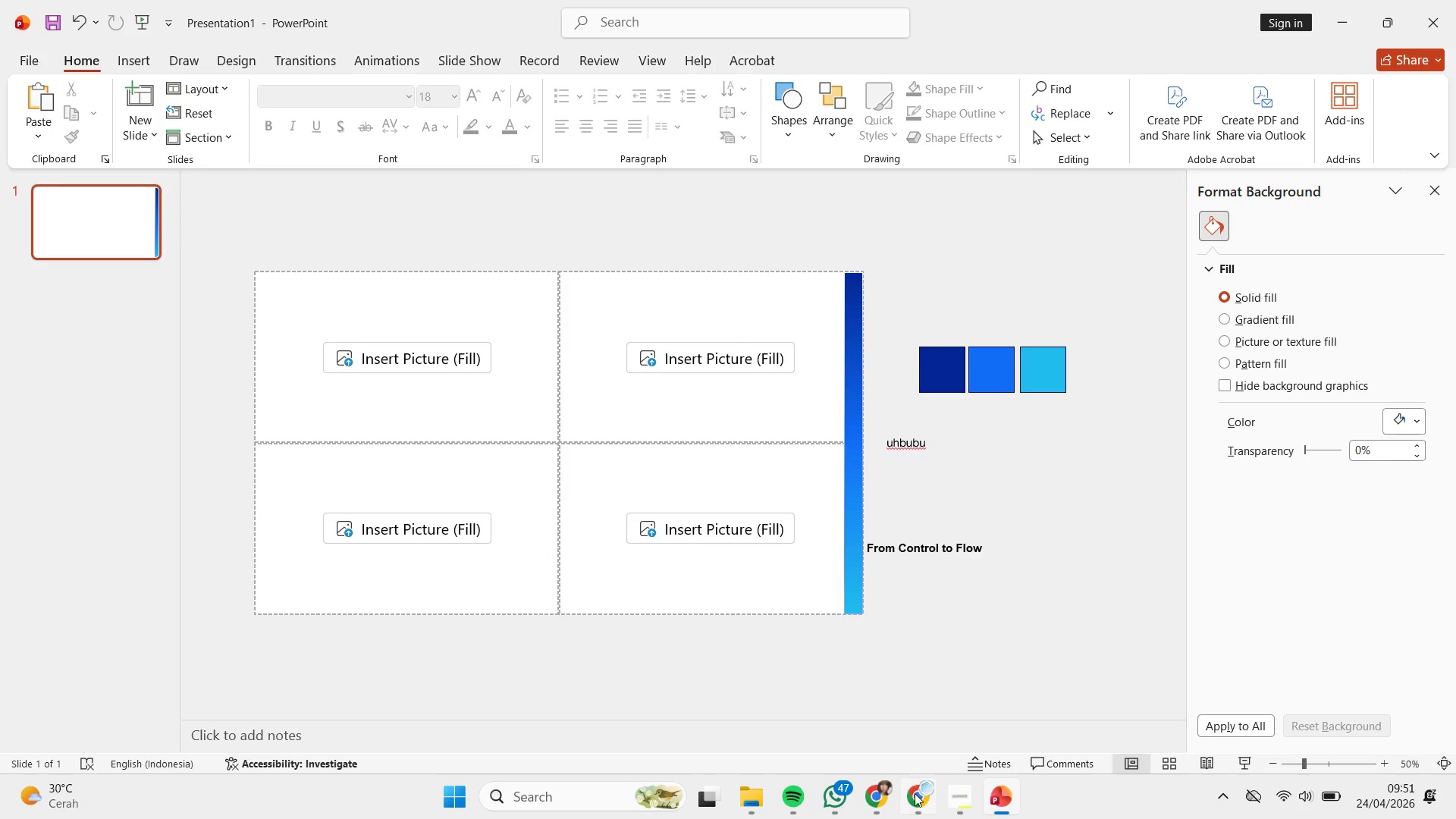 
left_click([915, 799])
 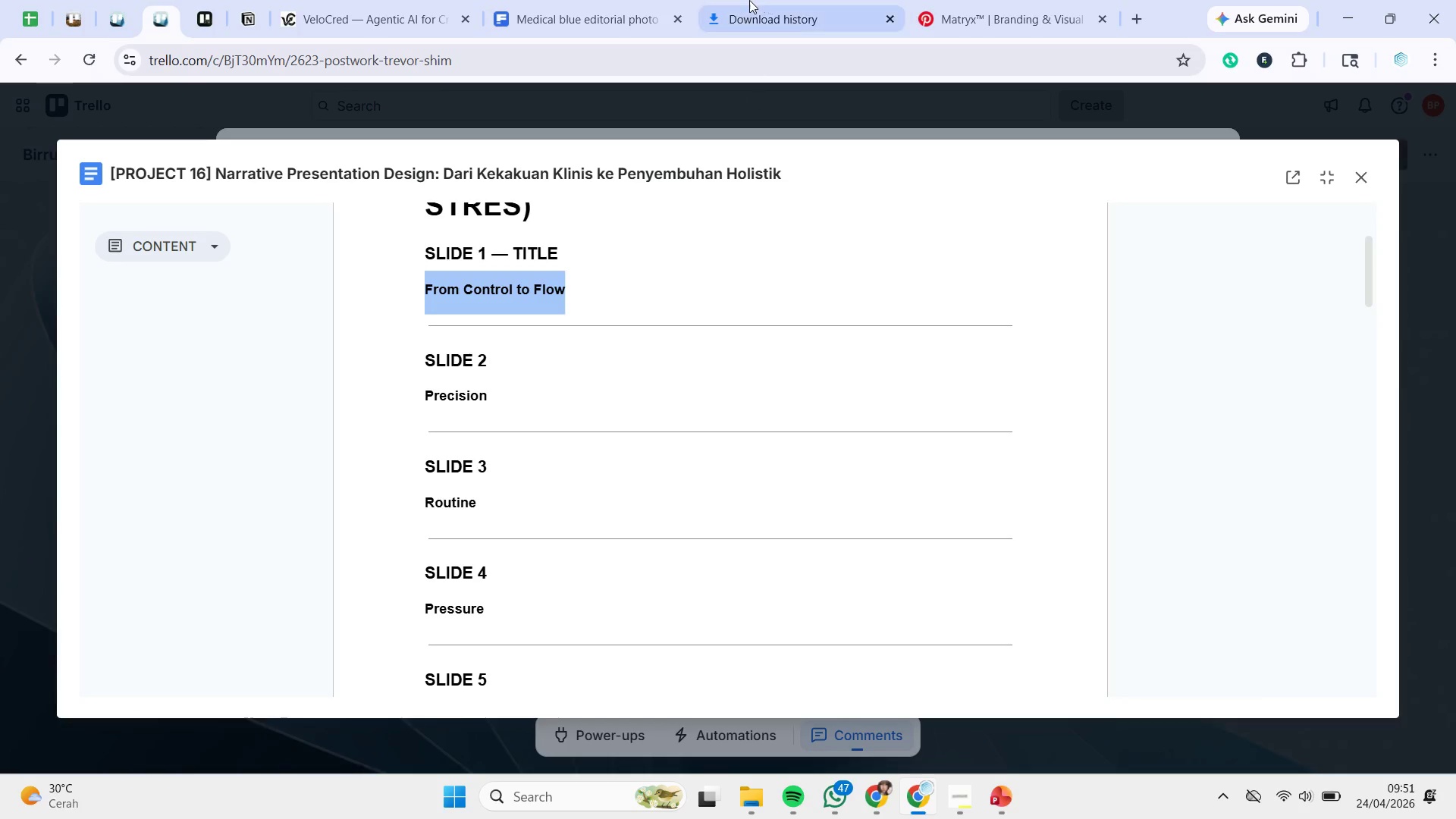 
left_click([586, 0])
 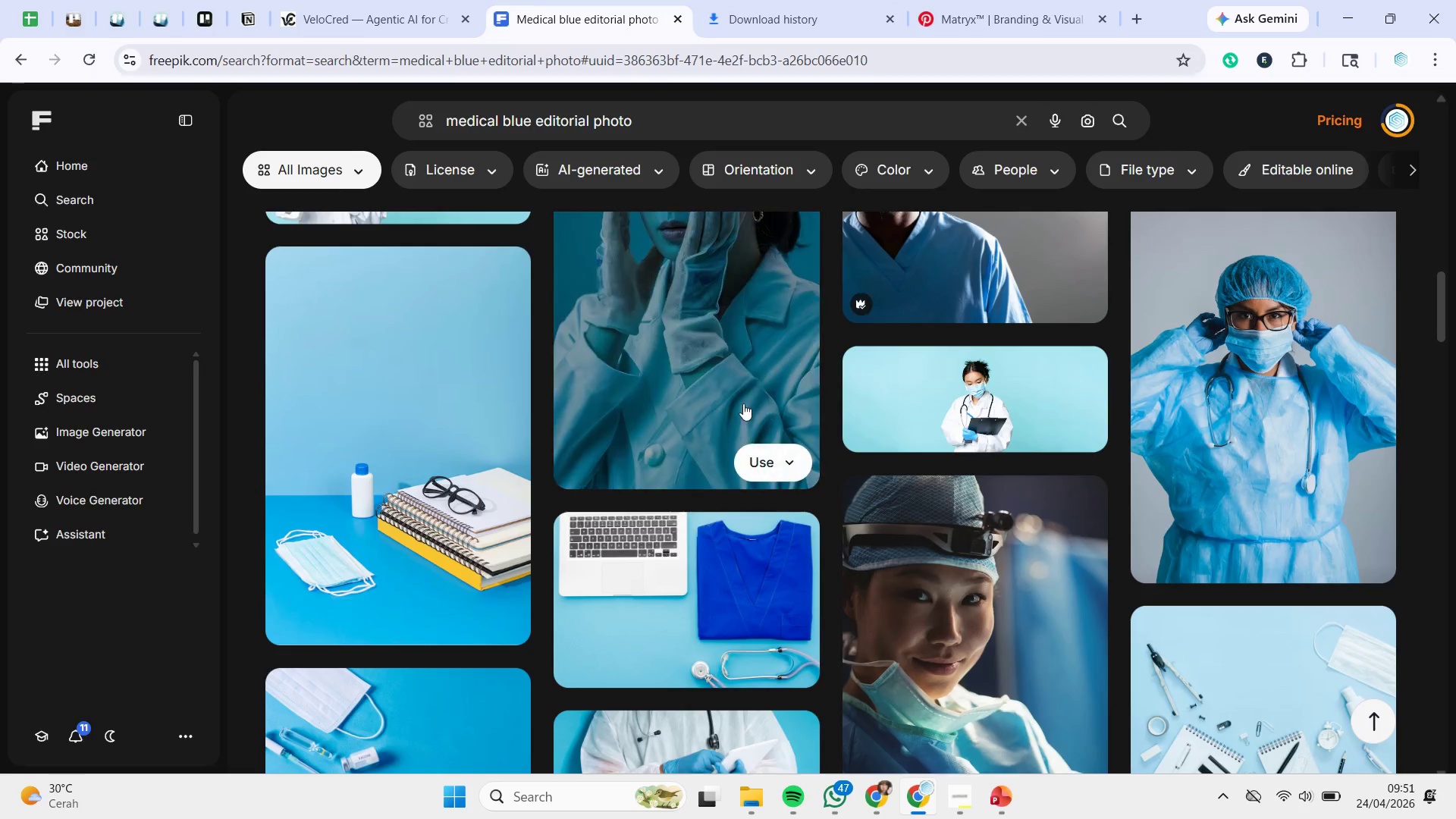 
scroll: coordinate [894, 442], scroll_direction: up, amount: 2.0
 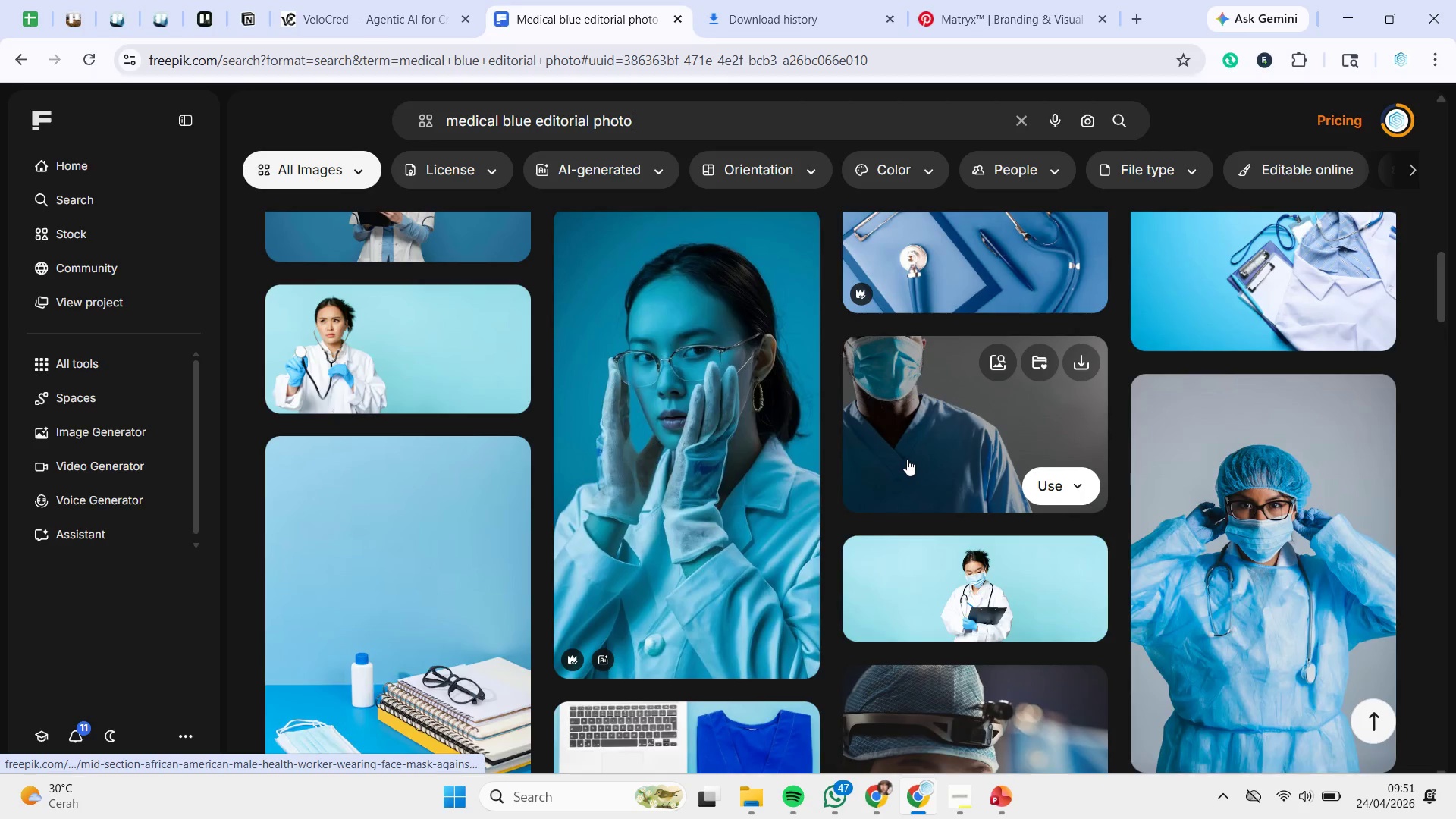 
scroll: coordinate [930, 489], scroll_direction: down, amount: 3.0
 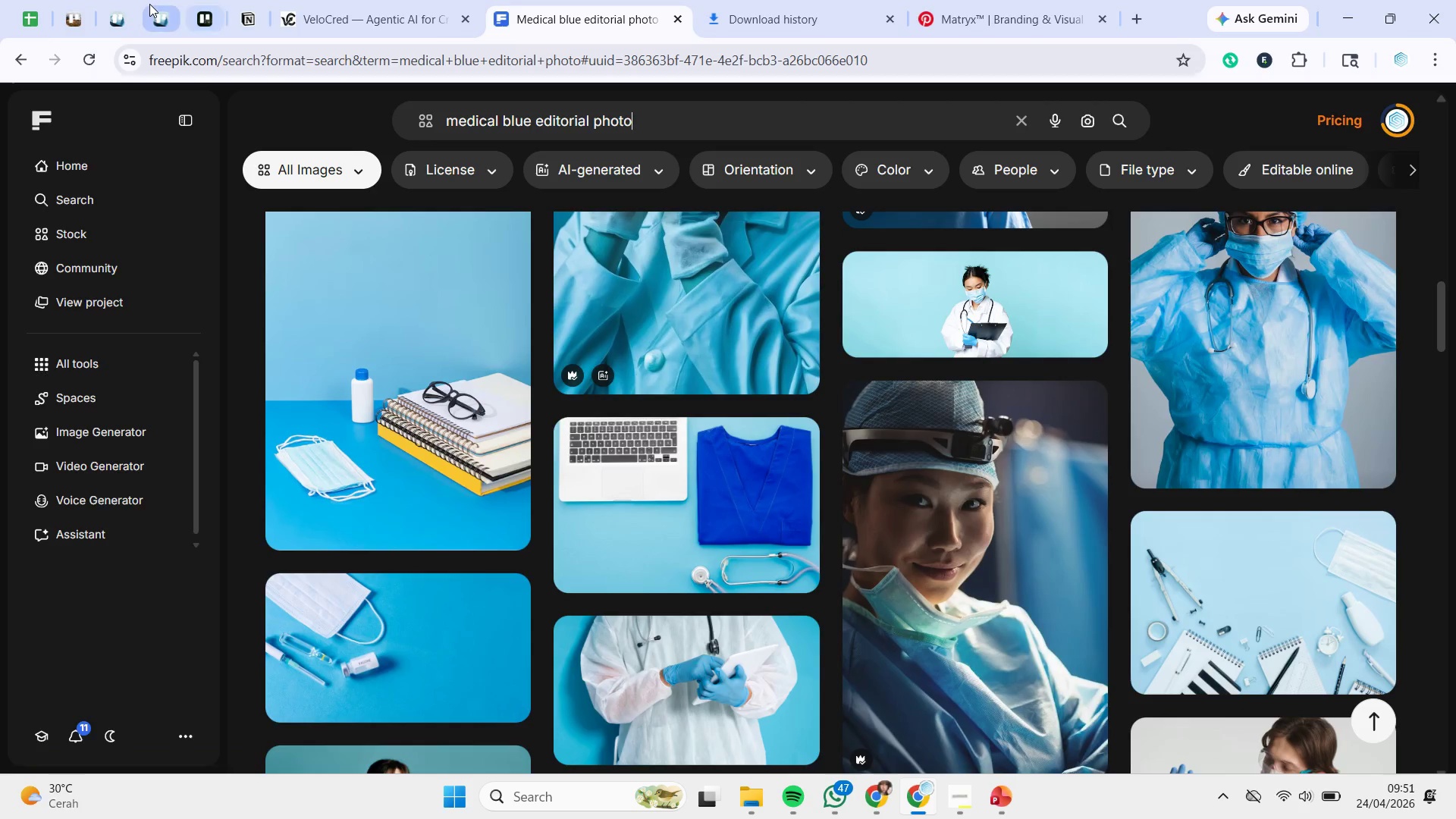 
left_click([149, 4])
 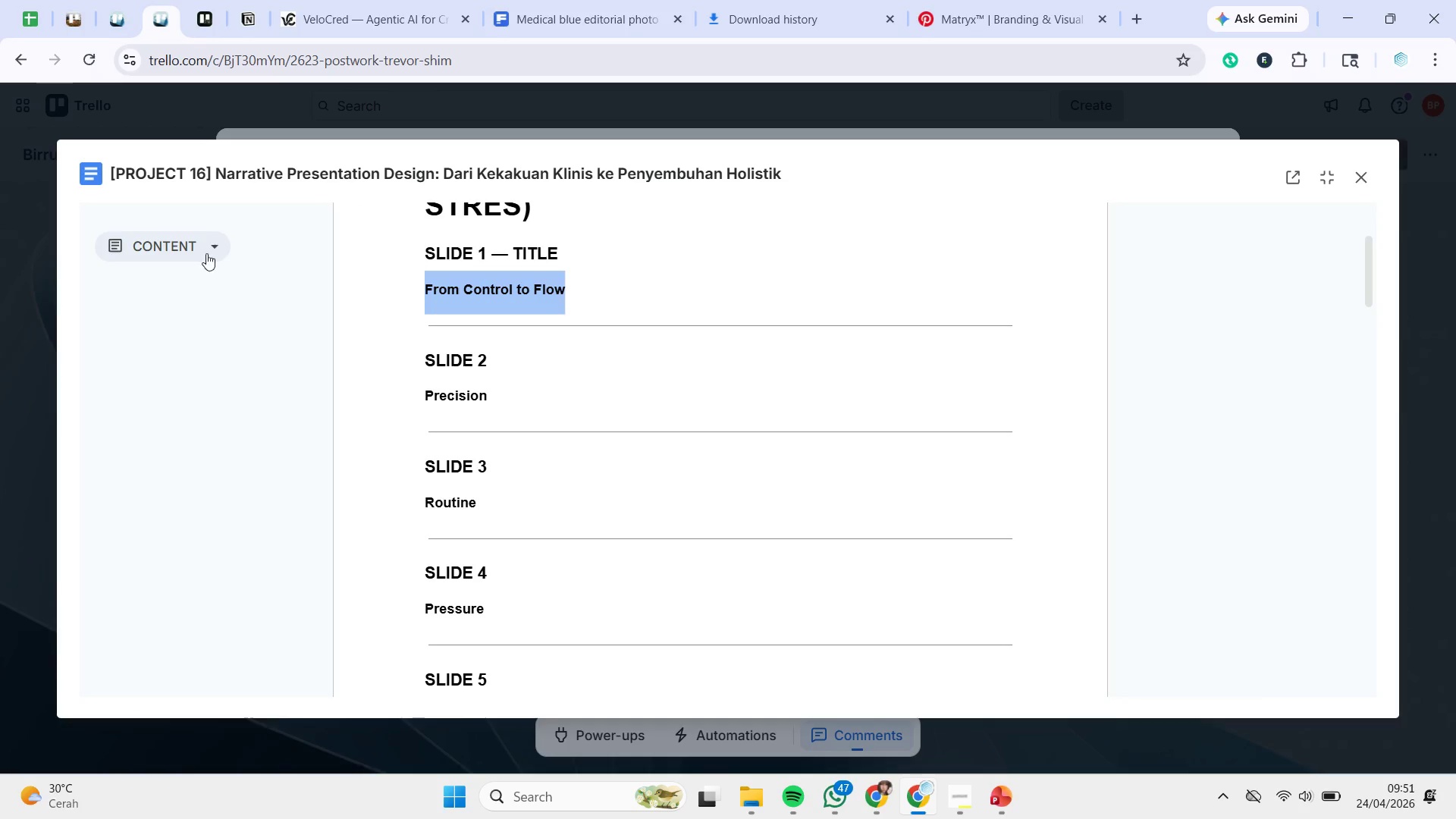 
left_click([206, 240])
 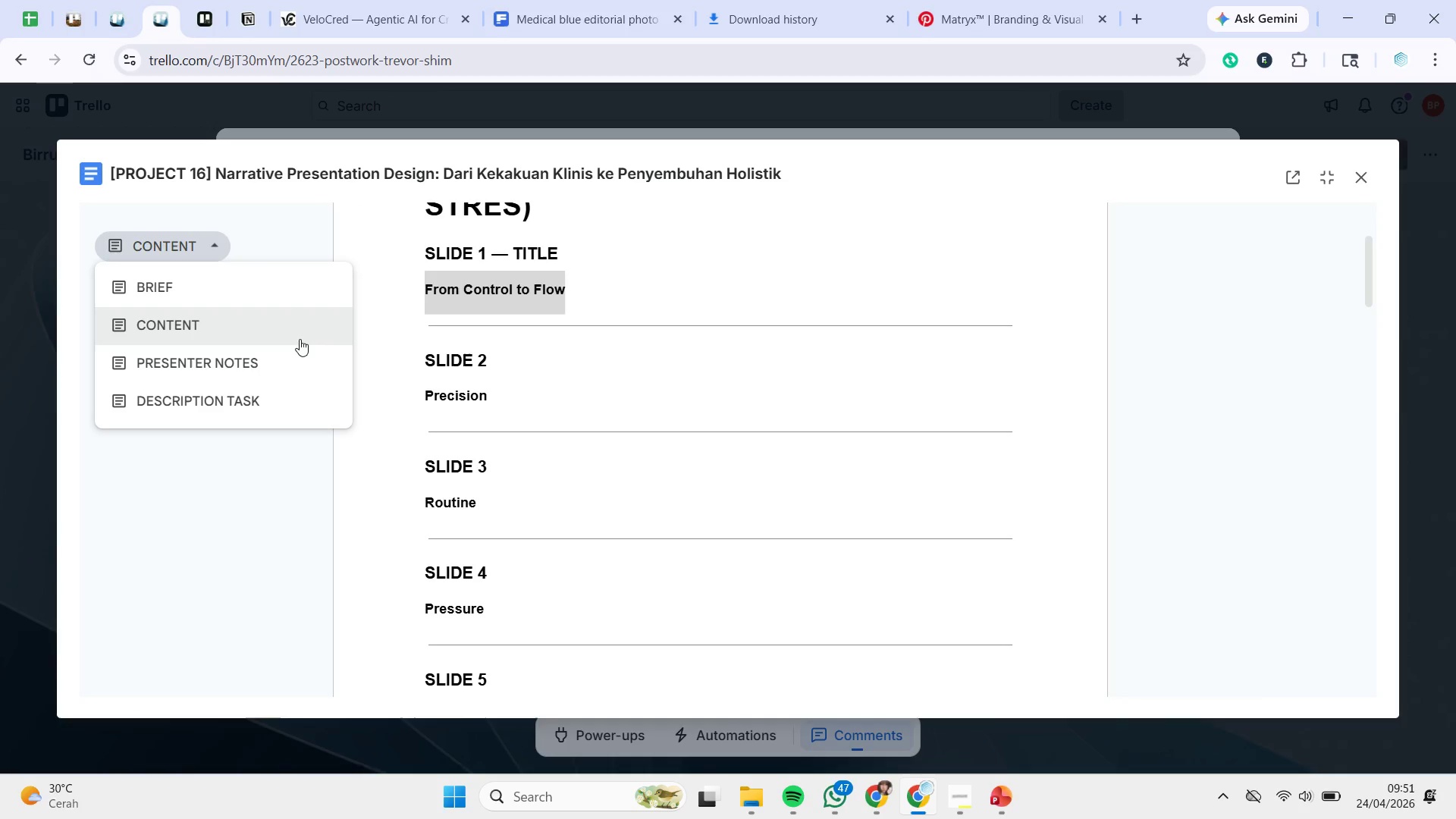 
left_click([227, 293])
 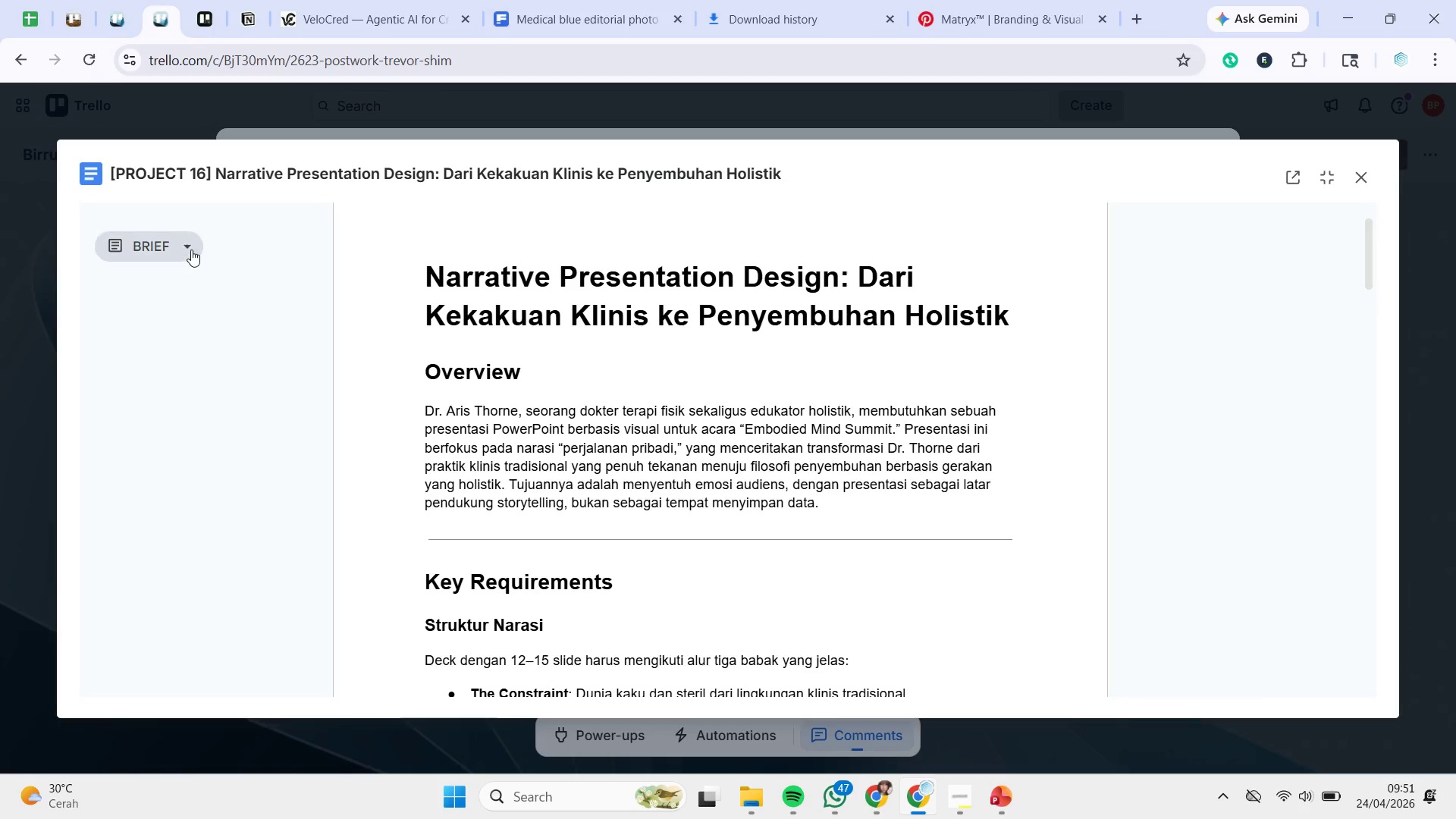 
double_click([198, 328])
 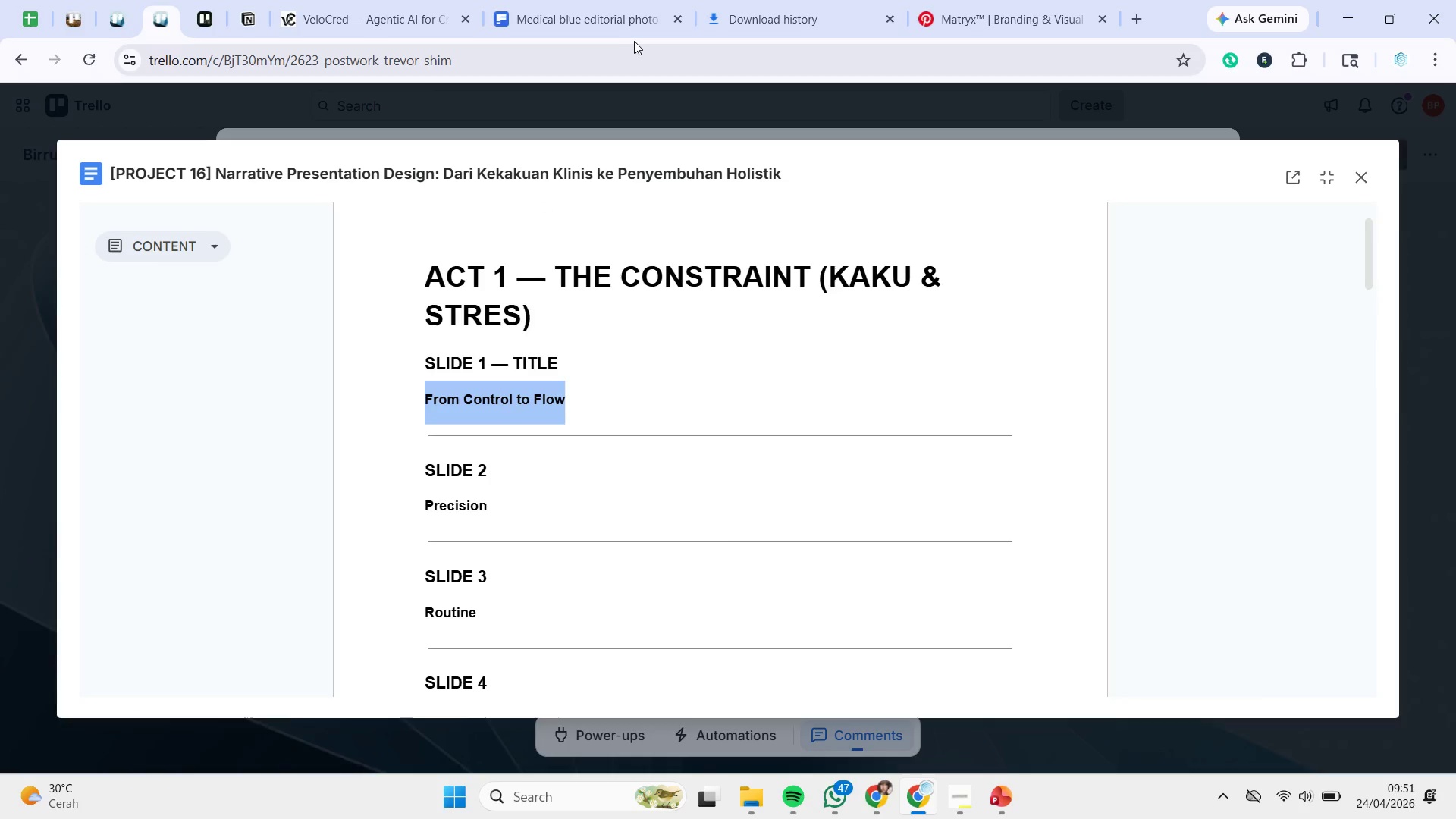 
left_click([589, 0])
 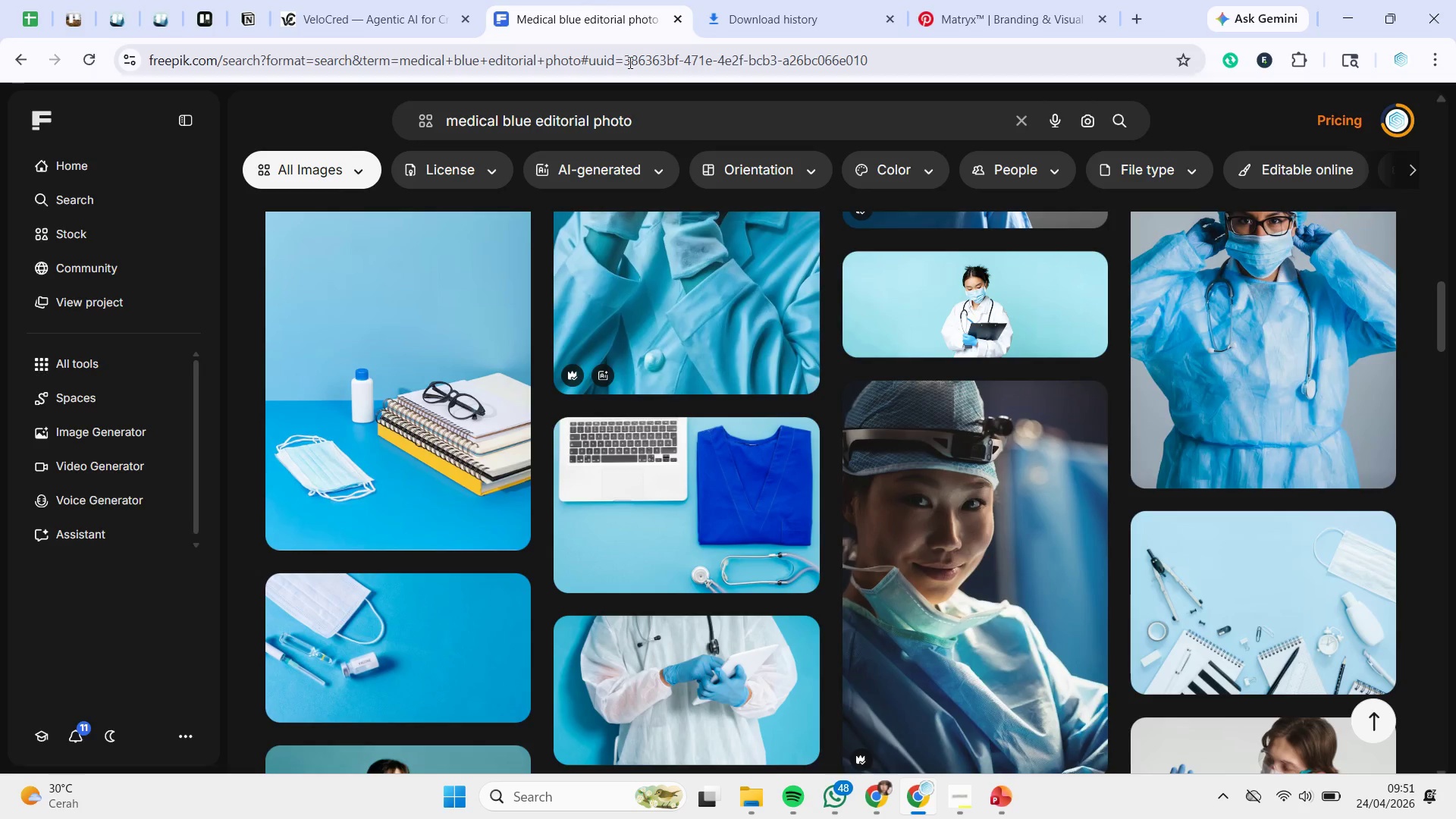 
mouse_move([776, 290])
 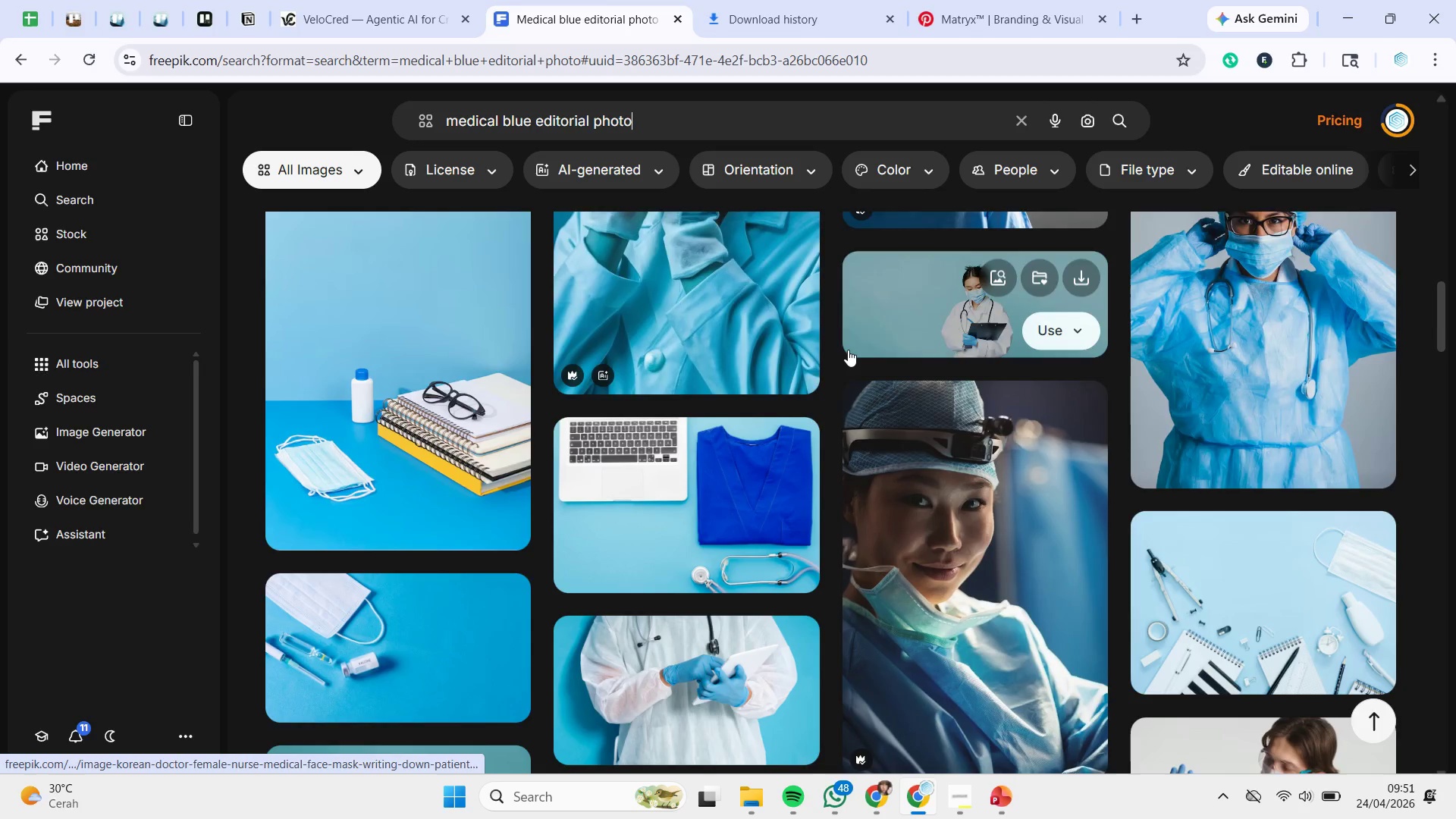 
scroll: coordinate [996, 528], scroll_direction: down, amount: 17.0
 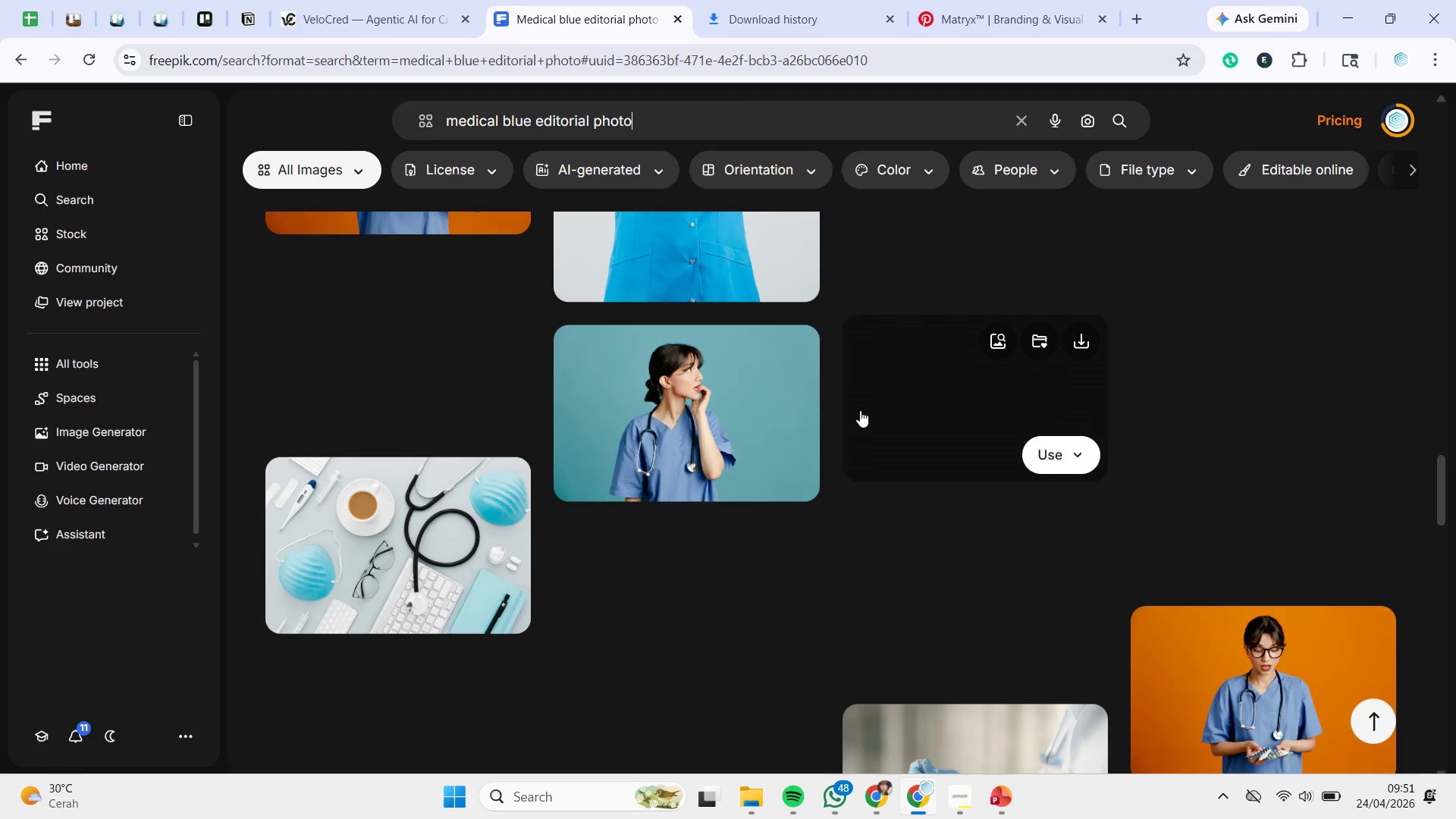 
scroll: coordinate [895, 438], scroll_direction: up, amount: 3.0
 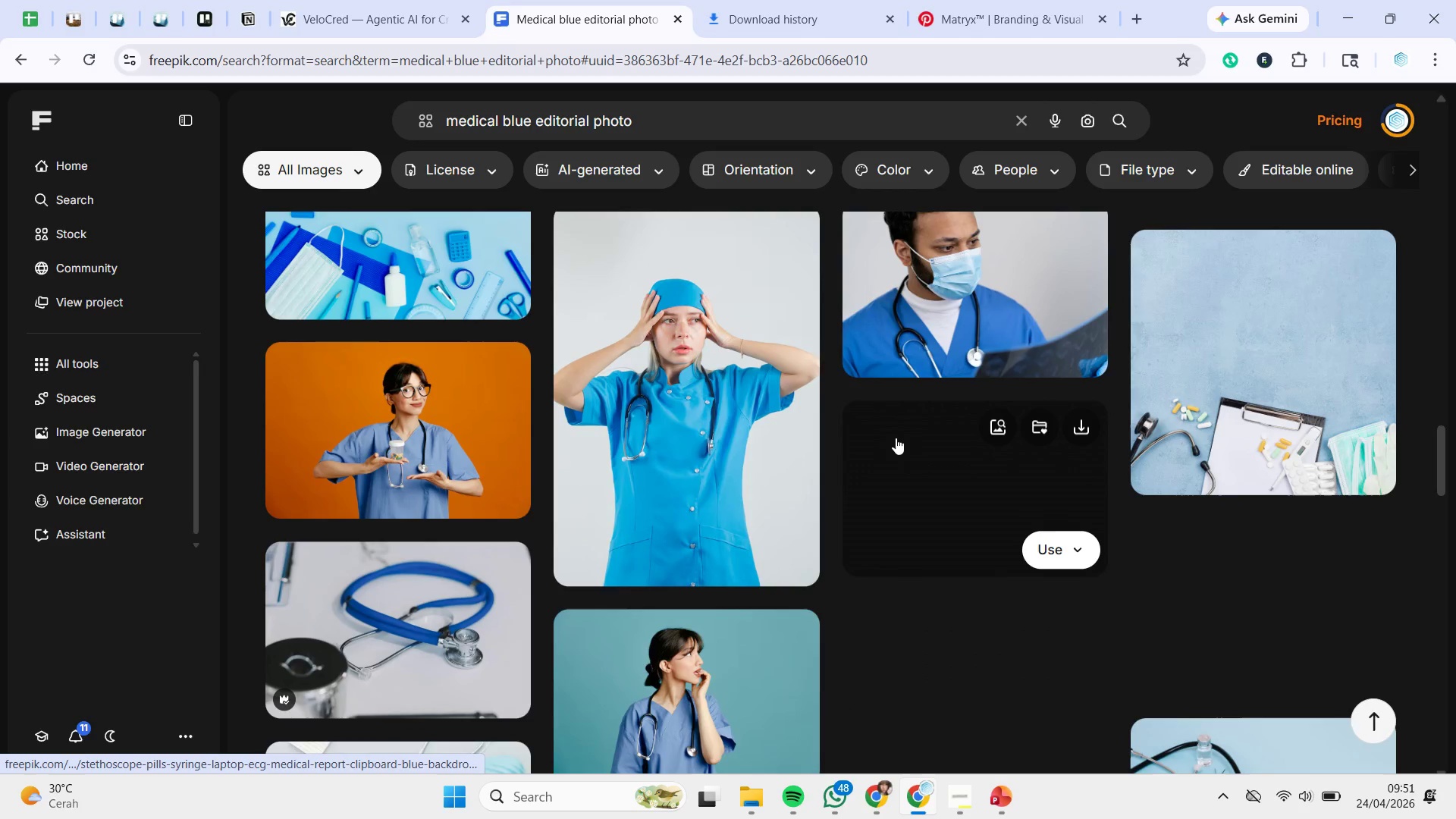 
scroll: coordinate [896, 438], scroll_direction: down, amount: 5.0
 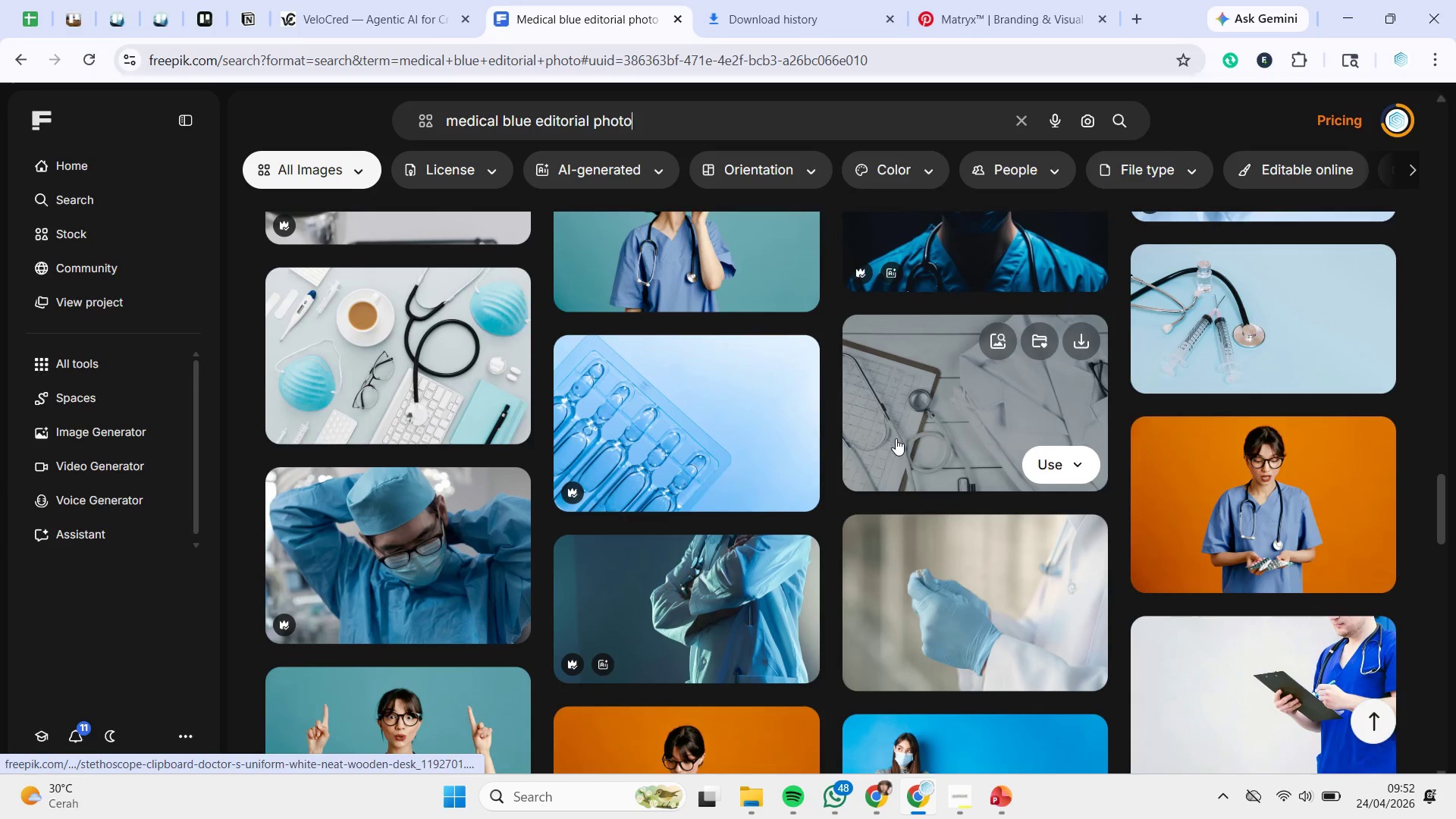 
scroll: coordinate [896, 438], scroll_direction: up, amount: 2.0
 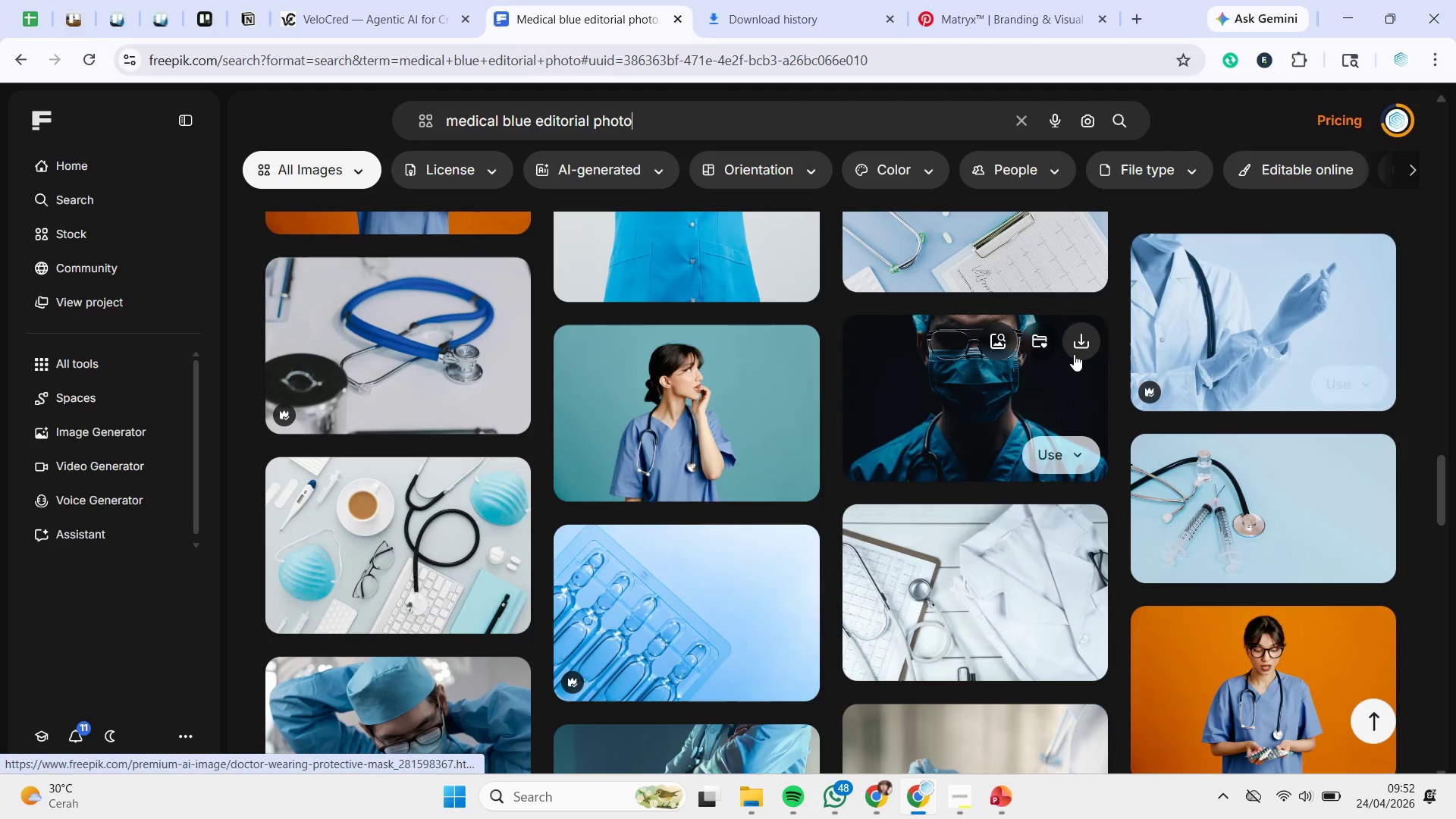 
left_click([1075, 341])
 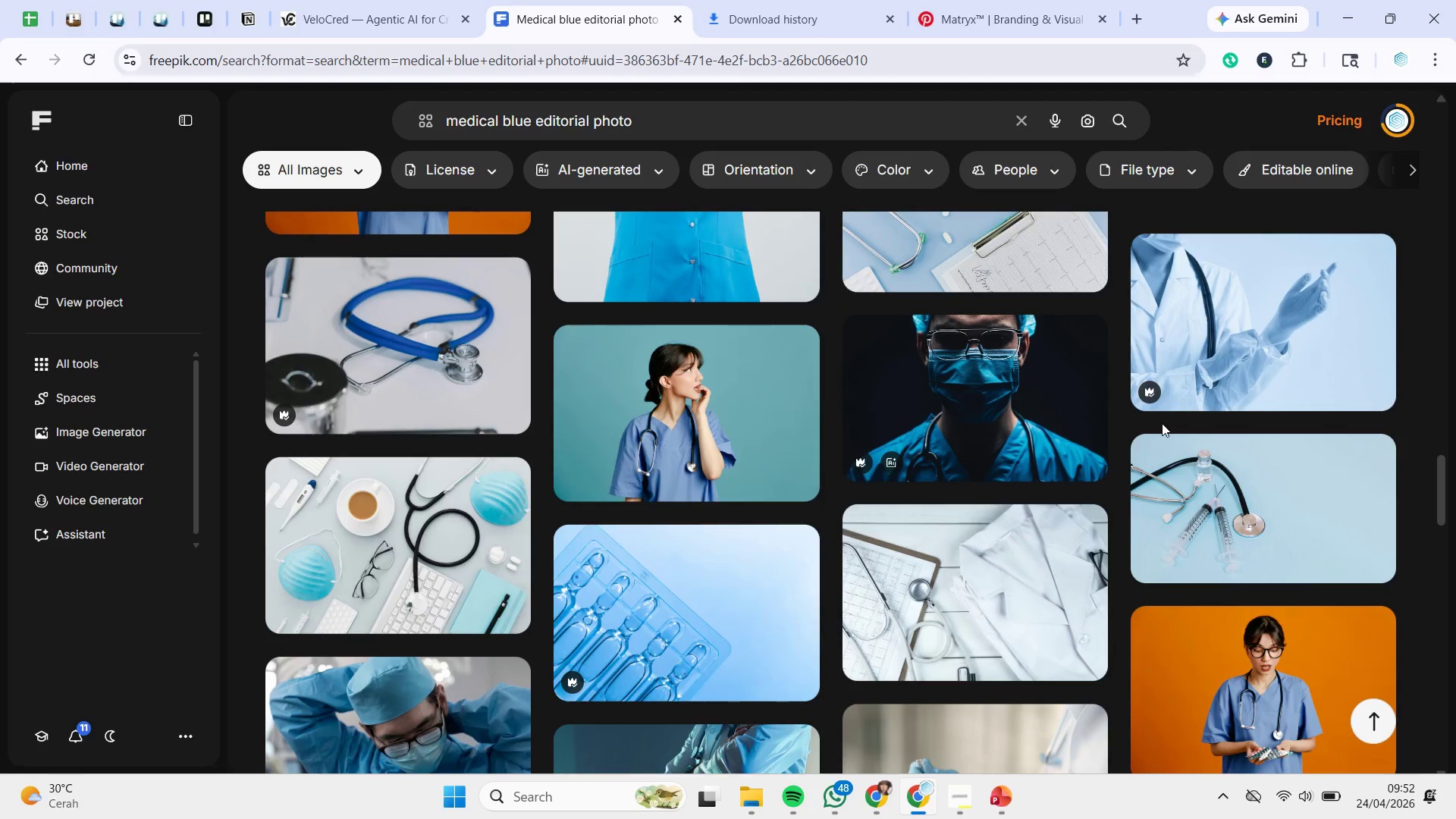 
scroll: coordinate [1167, 428], scroll_direction: down, amount: 3.0
 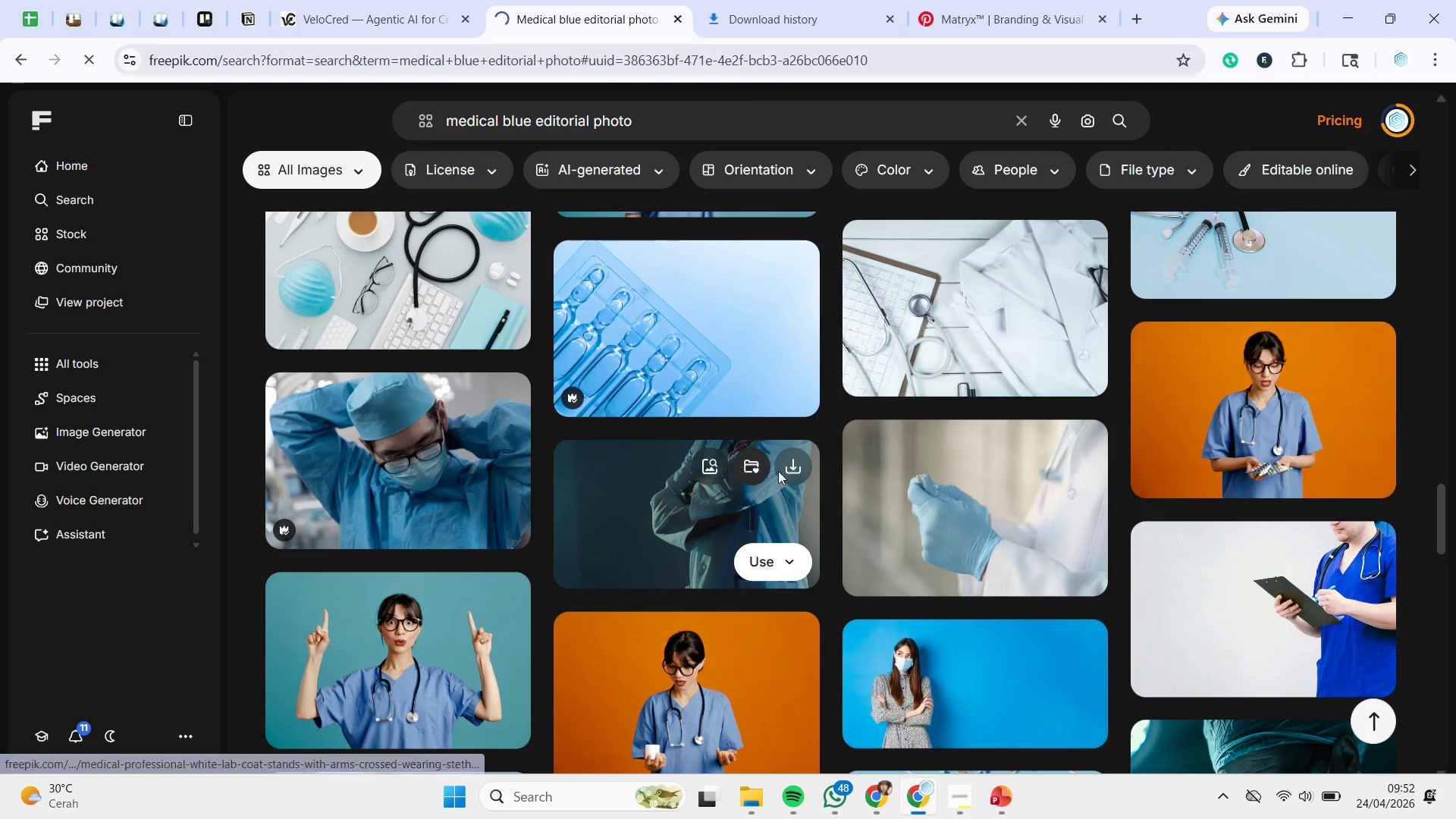 
left_click([799, 469])
 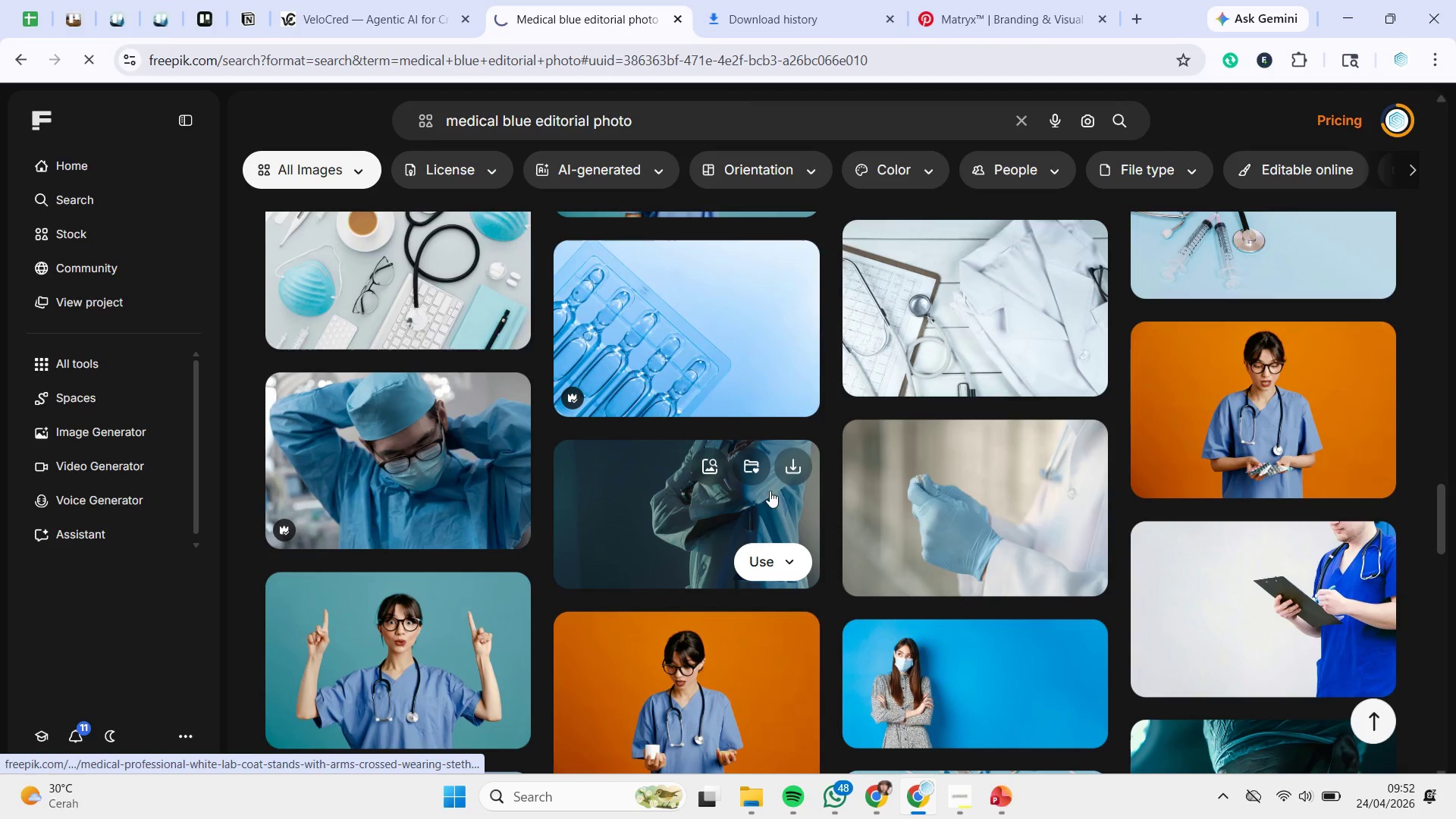 
scroll: coordinate [969, 457], scroll_direction: down, amount: 4.0
 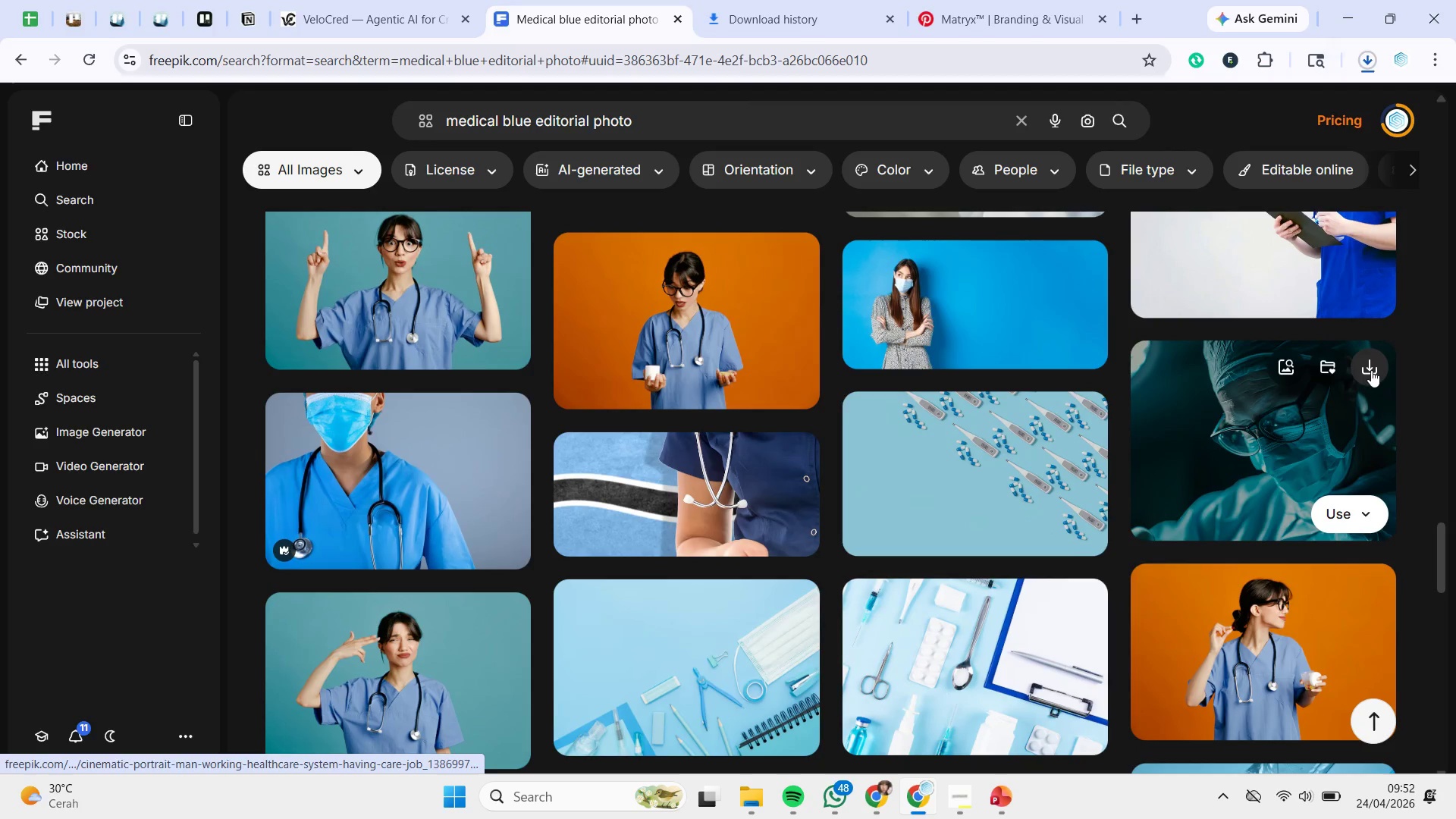 
left_click([1371, 370])
 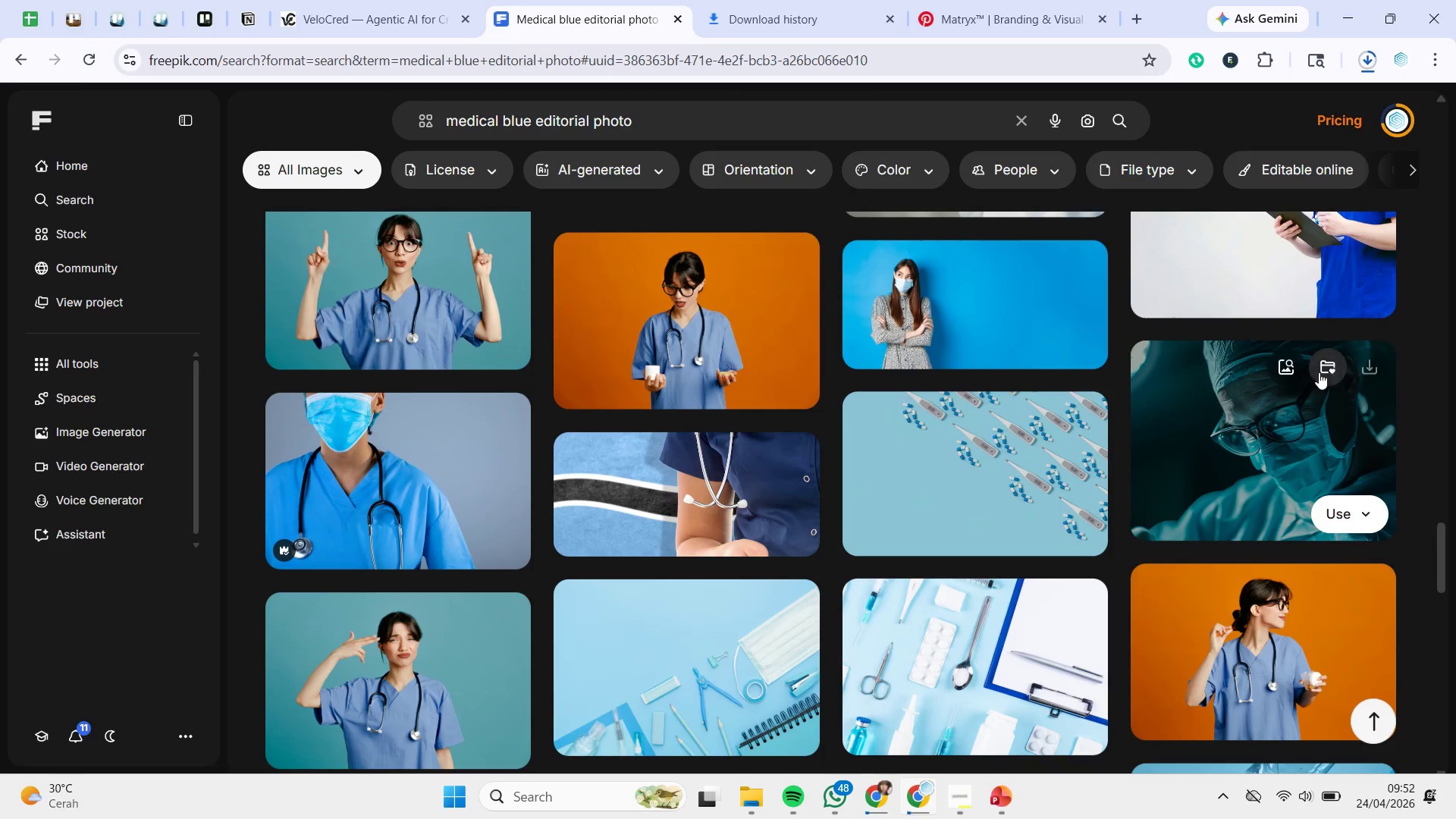 
scroll: coordinate [1125, 418], scroll_direction: down, amount: 4.0
 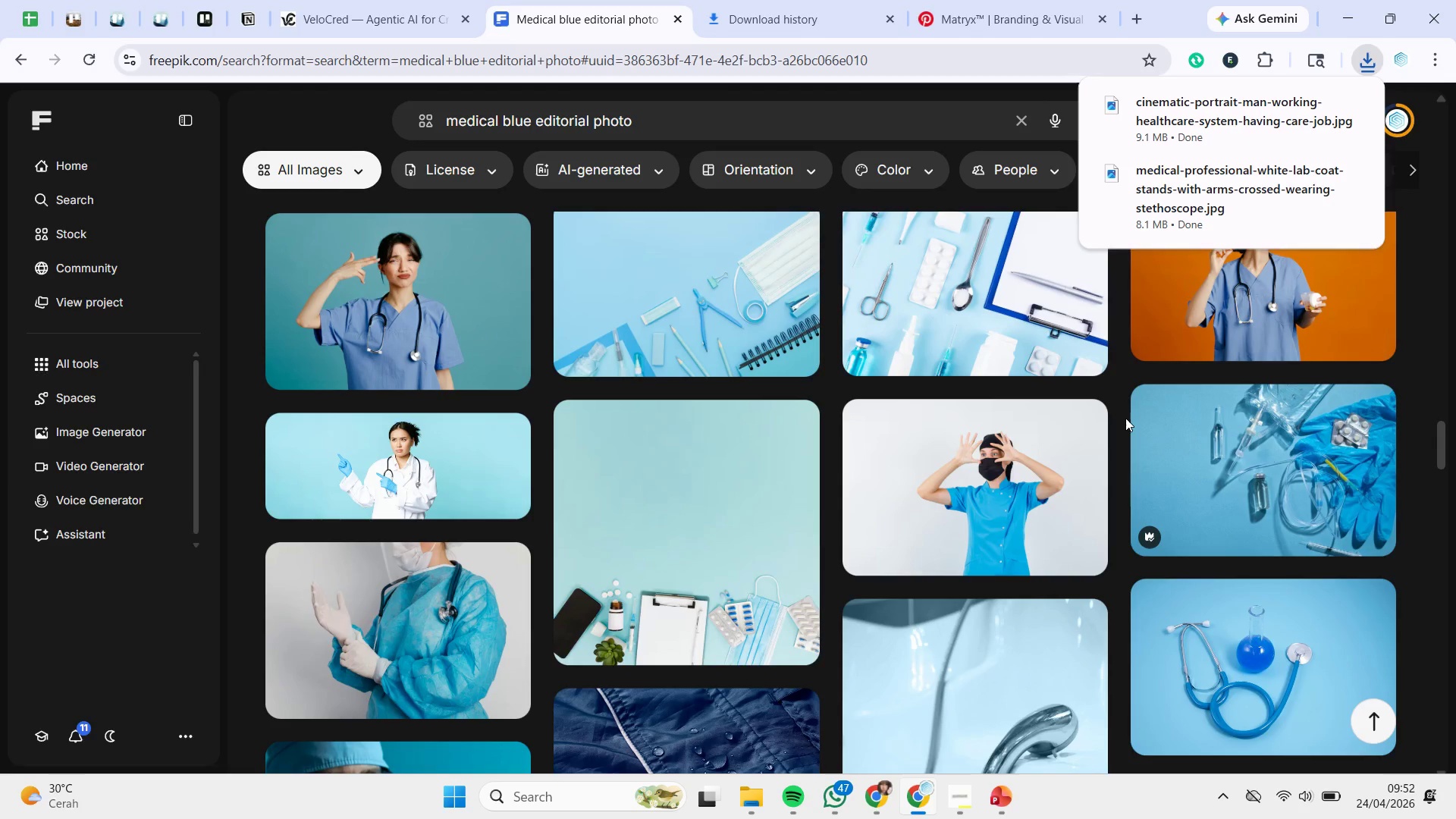 
wait(20.92)
 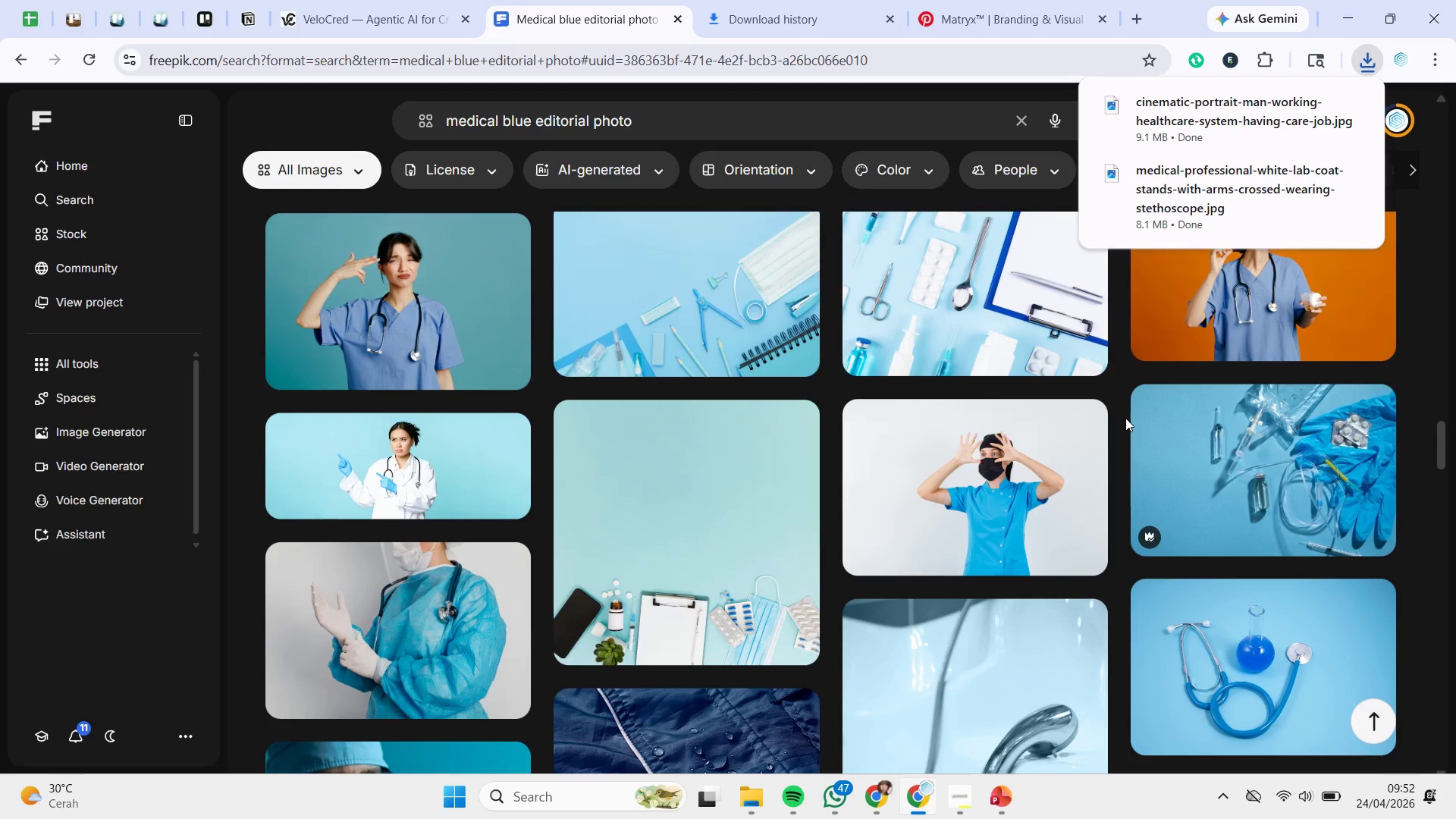 
mouse_move([1015, 381])
 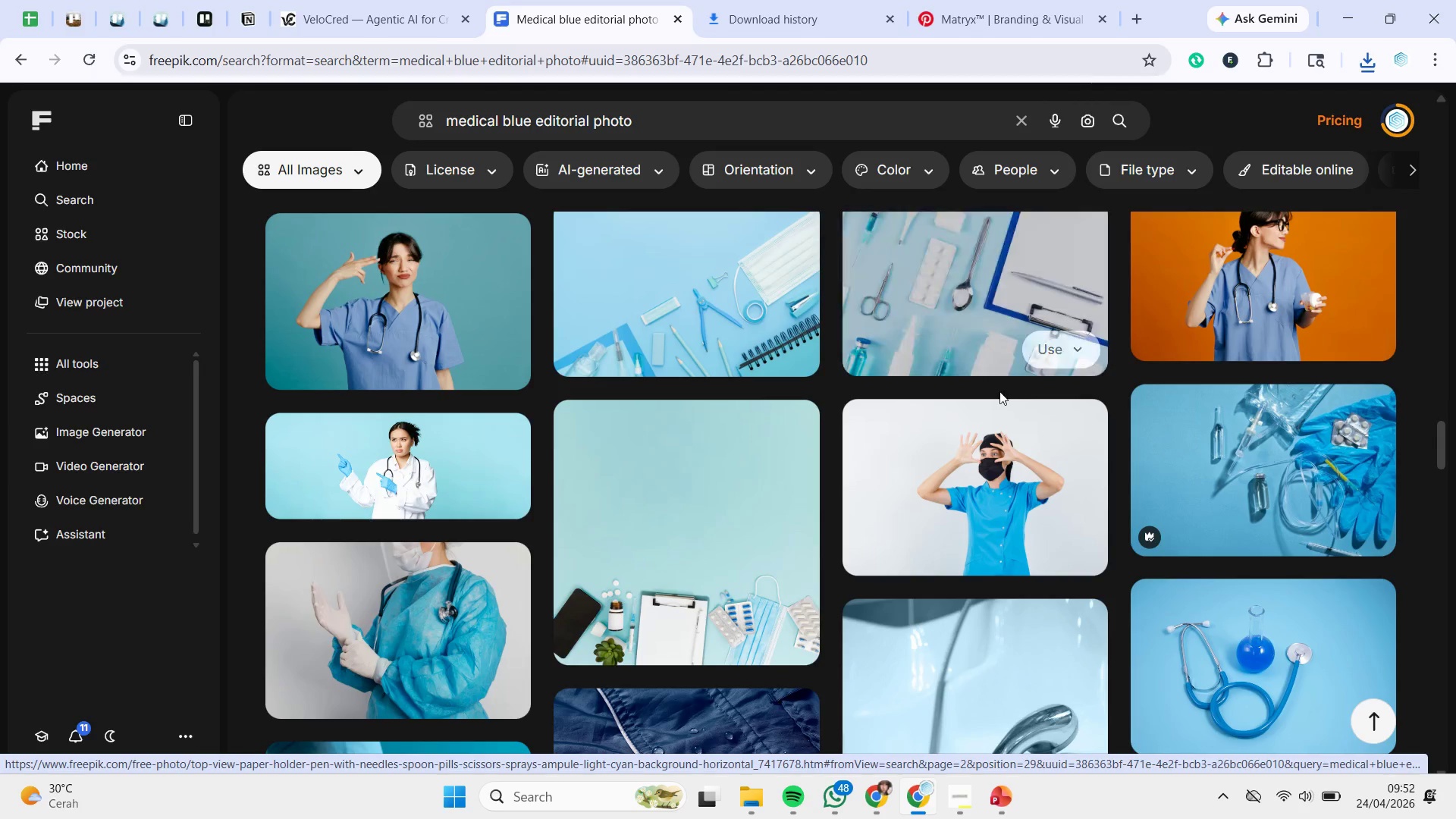 
scroll: coordinate [1140, 419], scroll_direction: down, amount: 8.0
 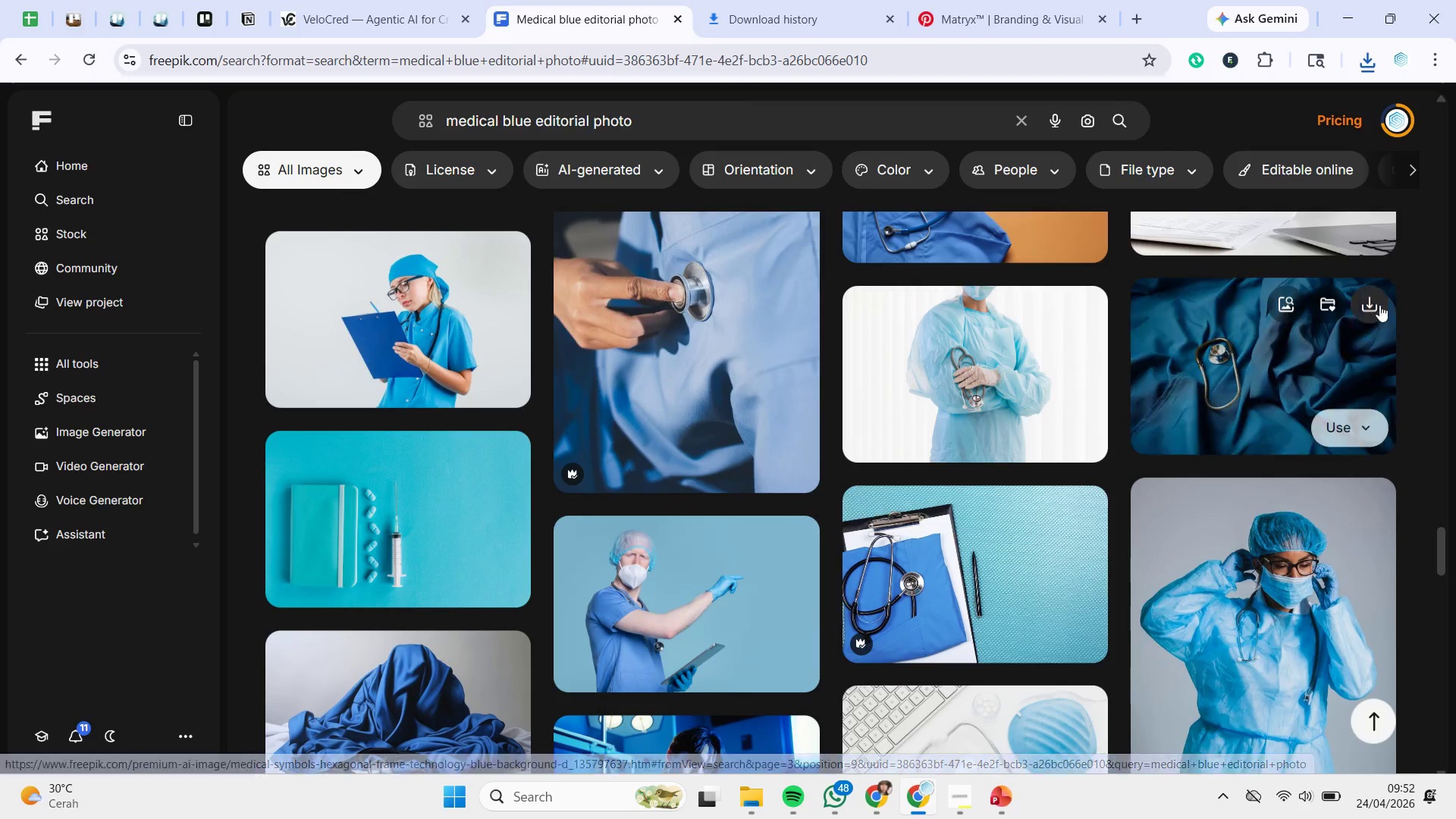 
left_click([1363, 305])
 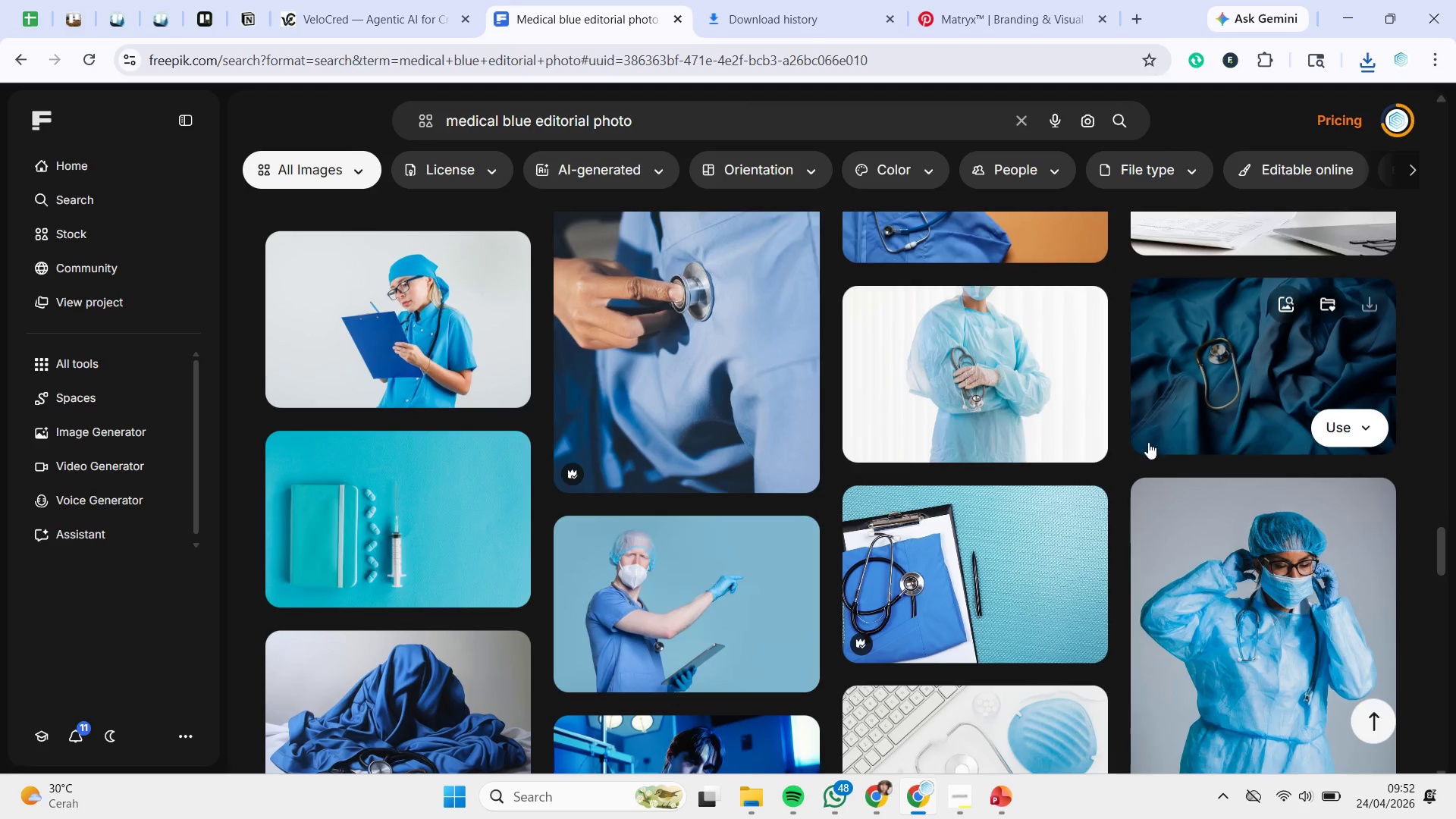 
scroll: coordinate [981, 377], scroll_direction: down, amount: 14.0
 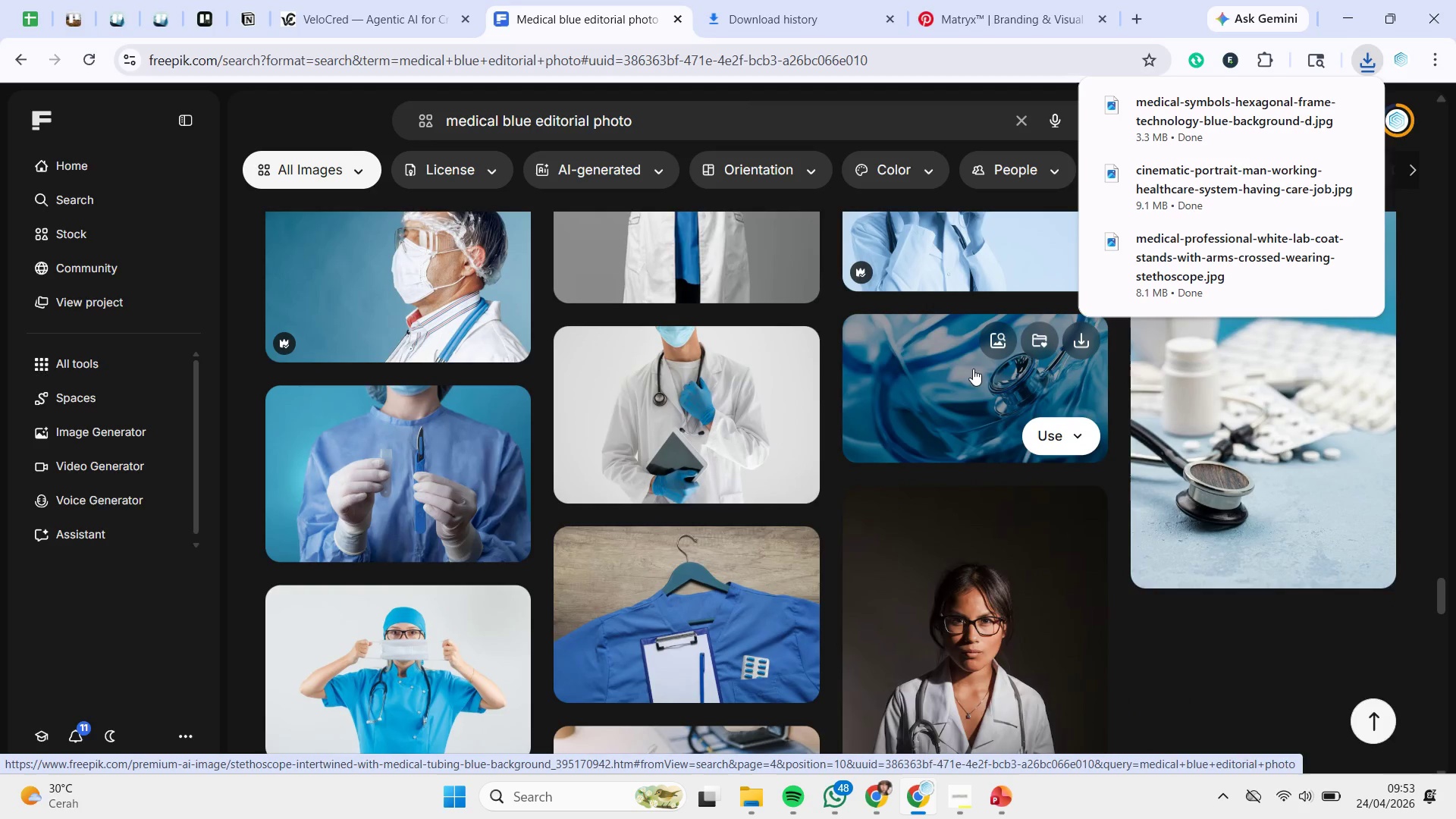 
scroll: coordinate [973, 369], scroll_direction: down, amount: 2.0
 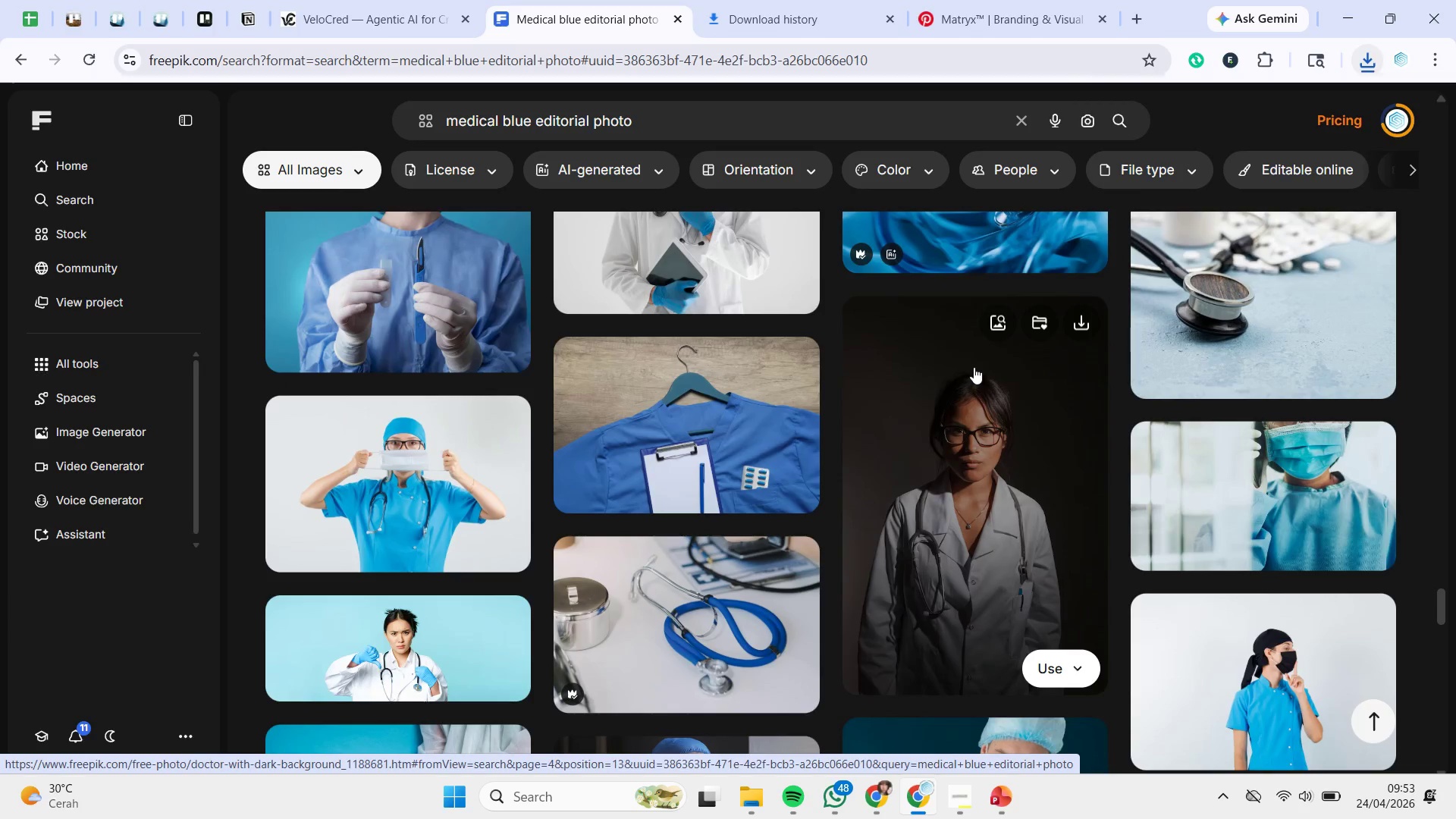 
left_click([974, 367])
 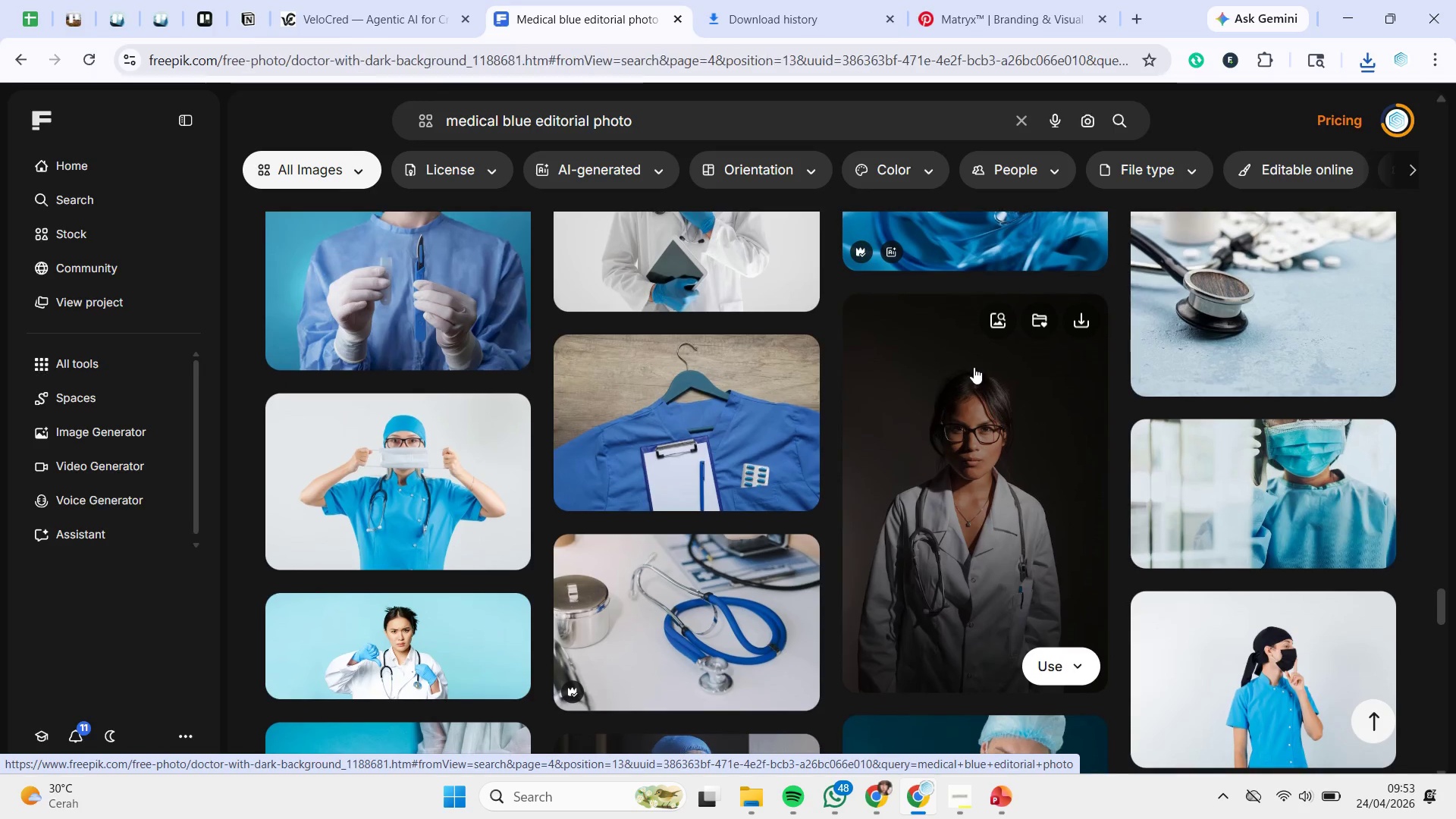 
scroll: coordinate [974, 366], scroll_direction: down, amount: 3.0
 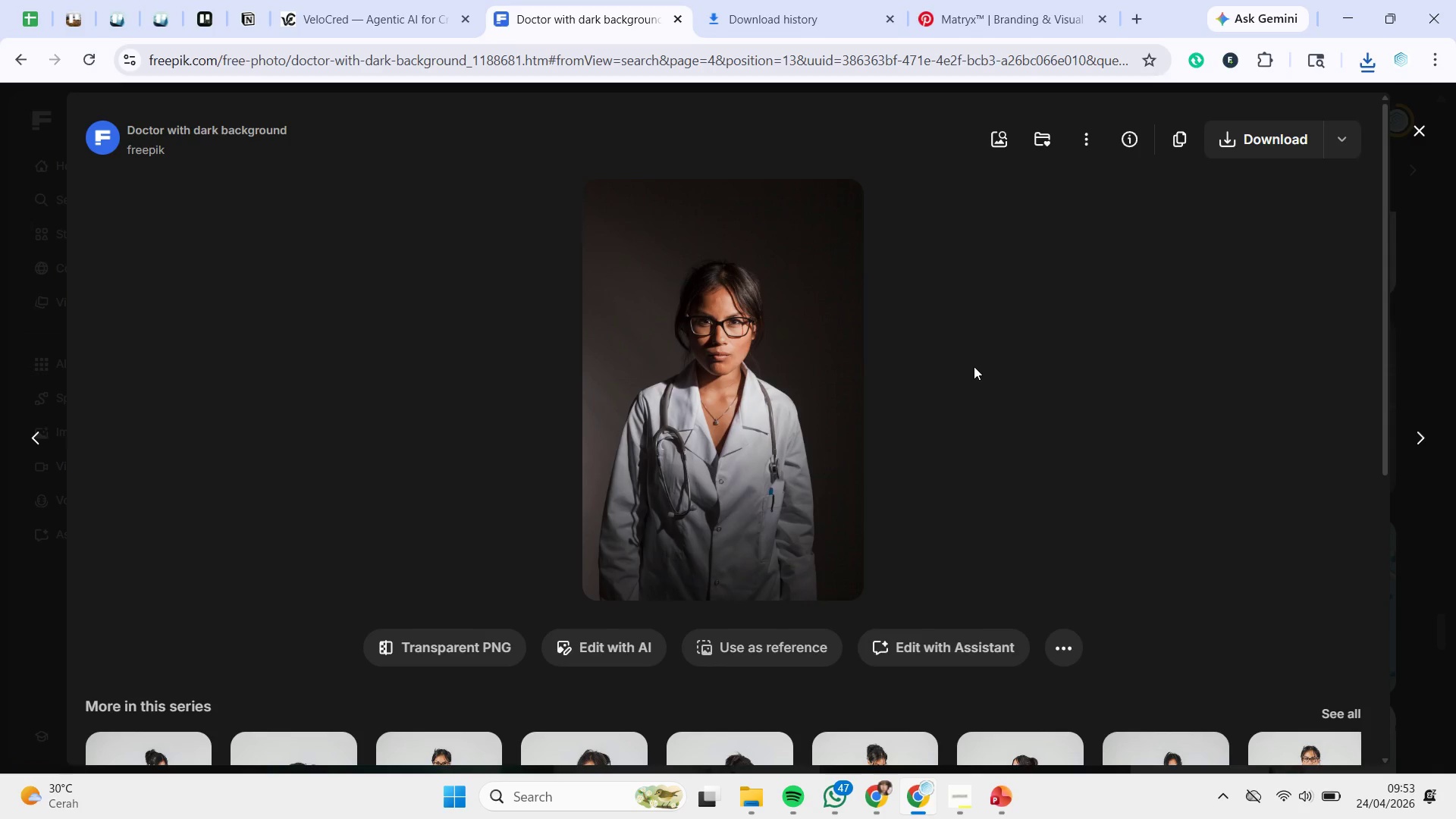 
wait(33.84)
 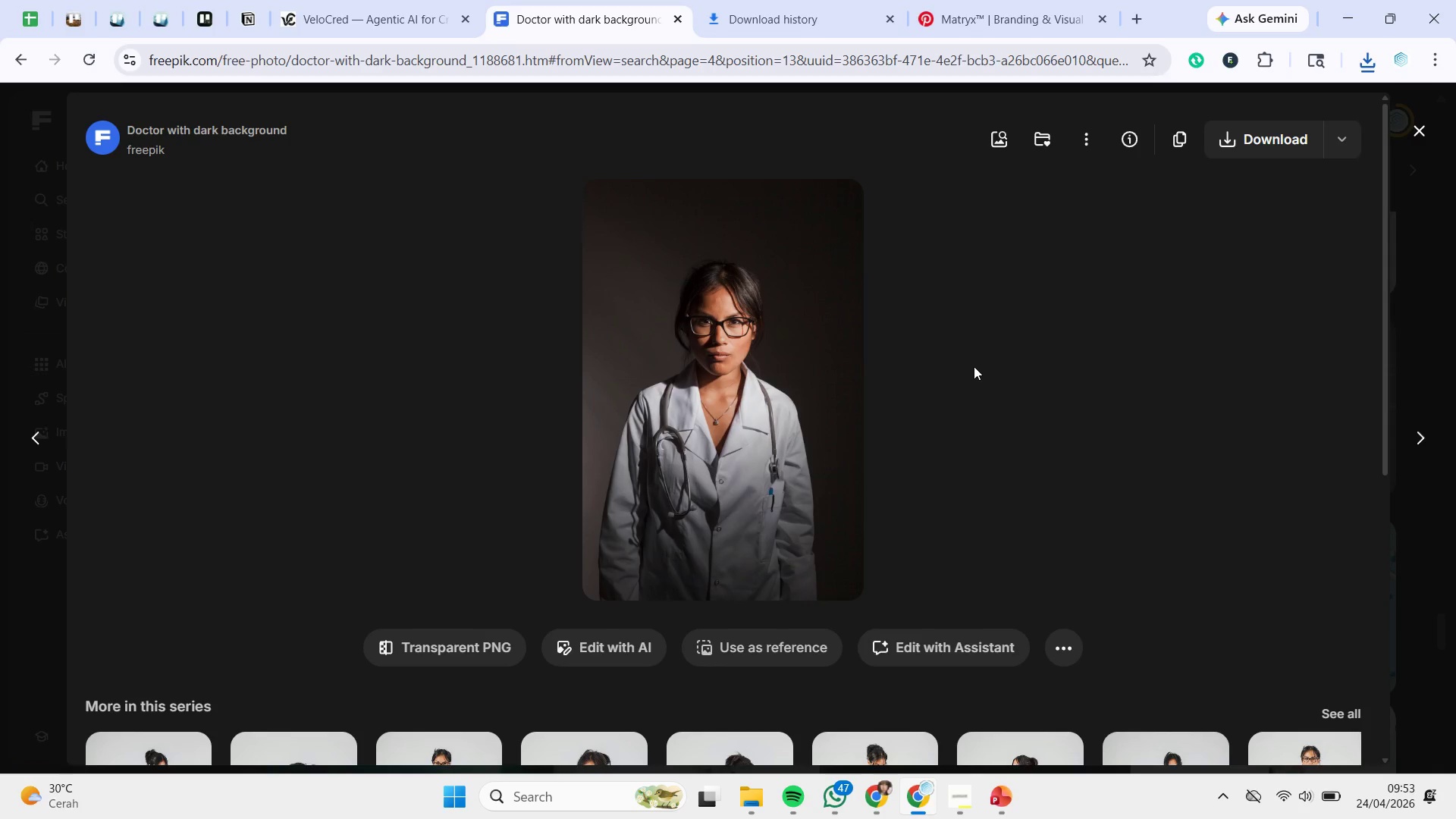 
left_click([1409, 127])
 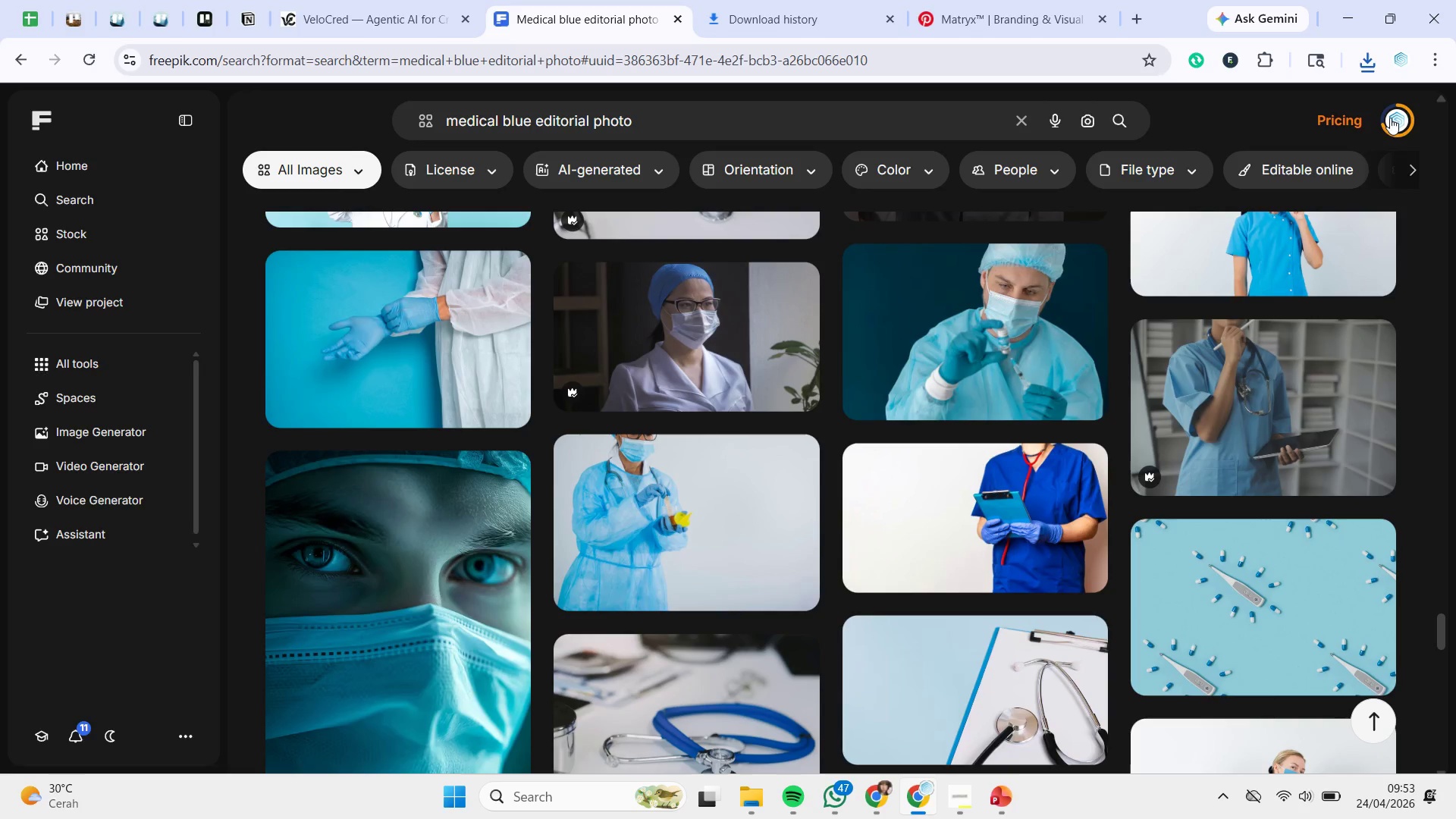 
scroll: coordinate [1010, 466], scroll_direction: down, amount: 15.0
 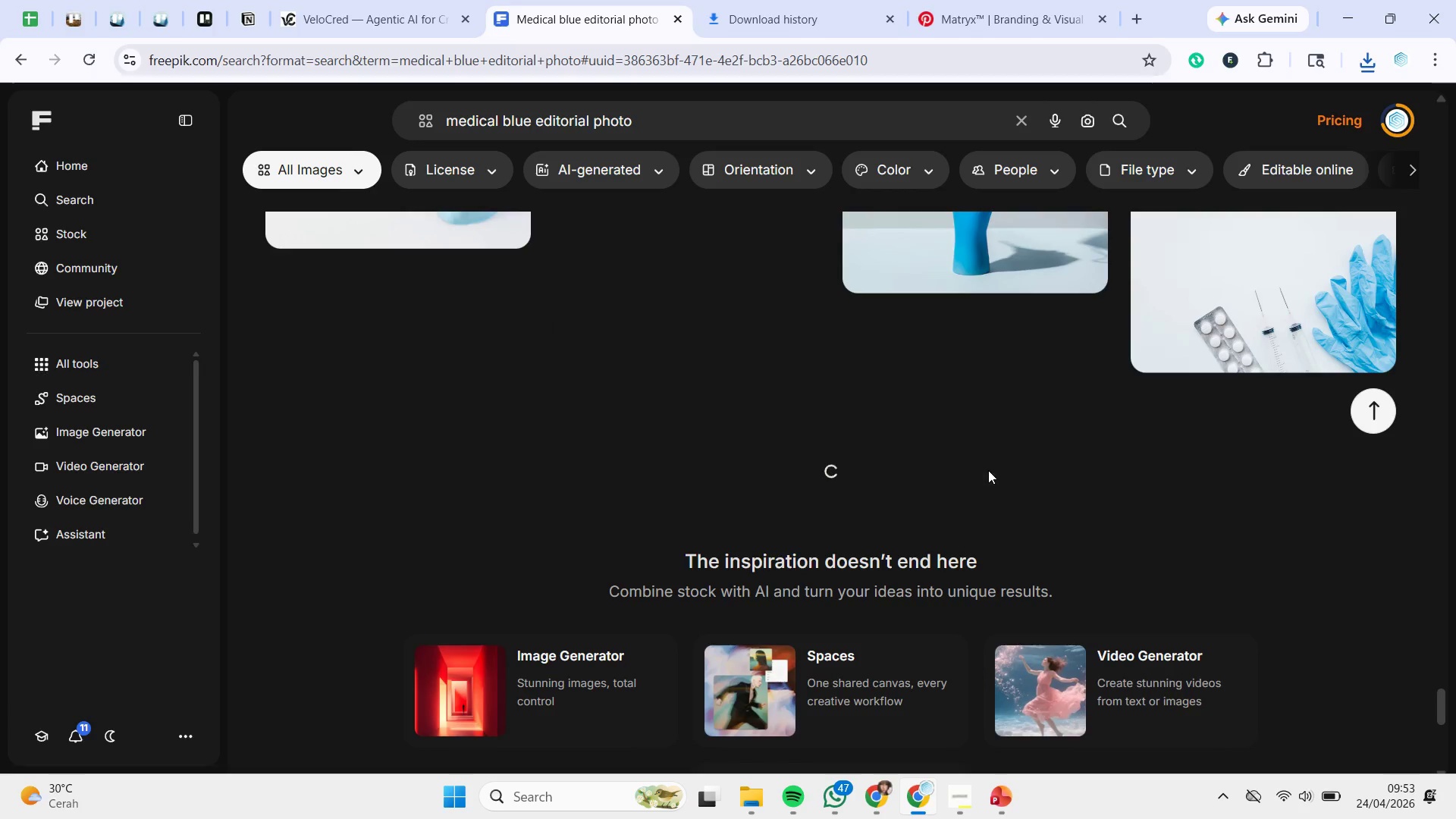 
scroll: coordinate [988, 470], scroll_direction: up, amount: 5.0
 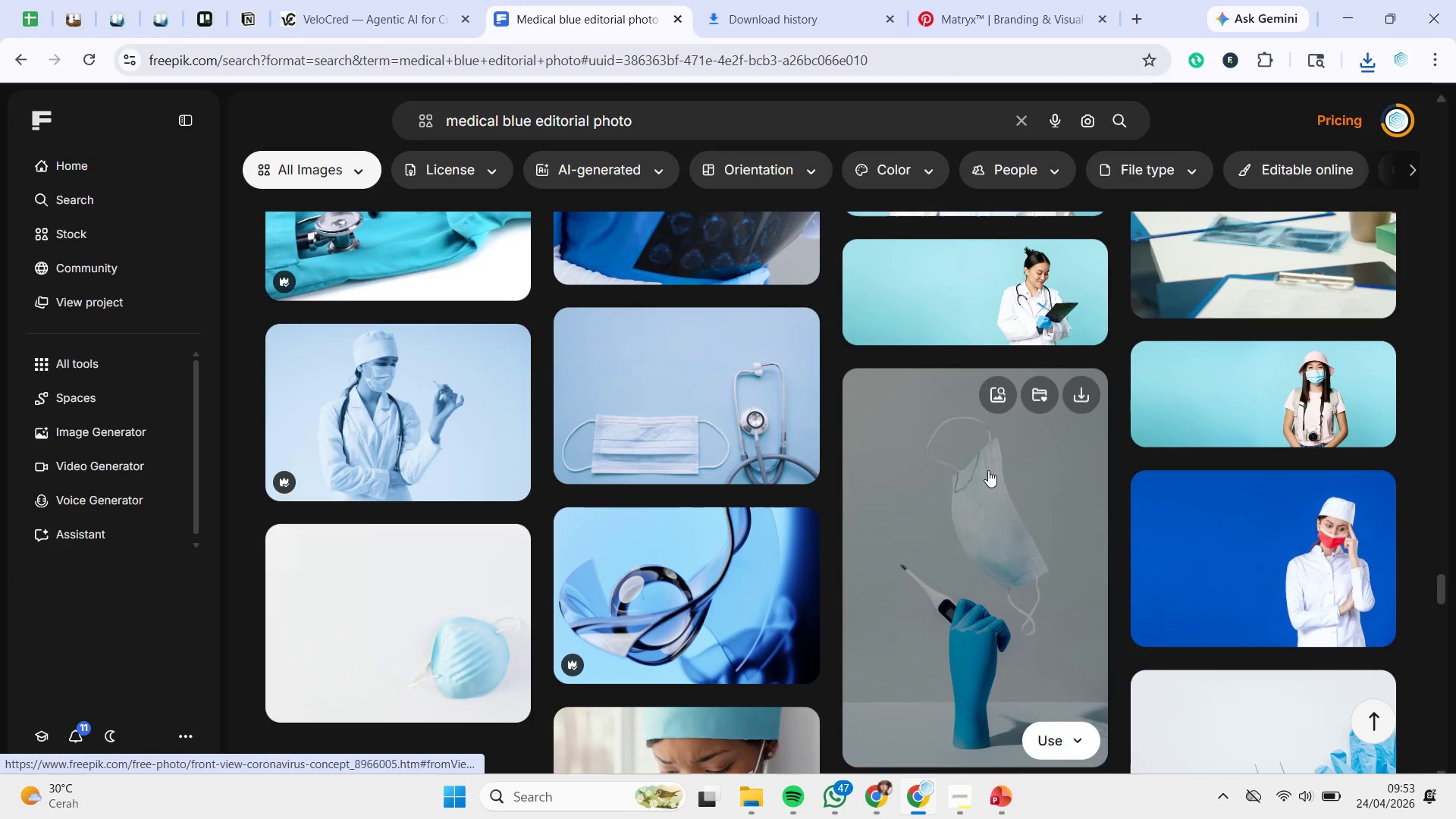 
scroll: coordinate [988, 457], scroll_direction: down, amount: 10.0
 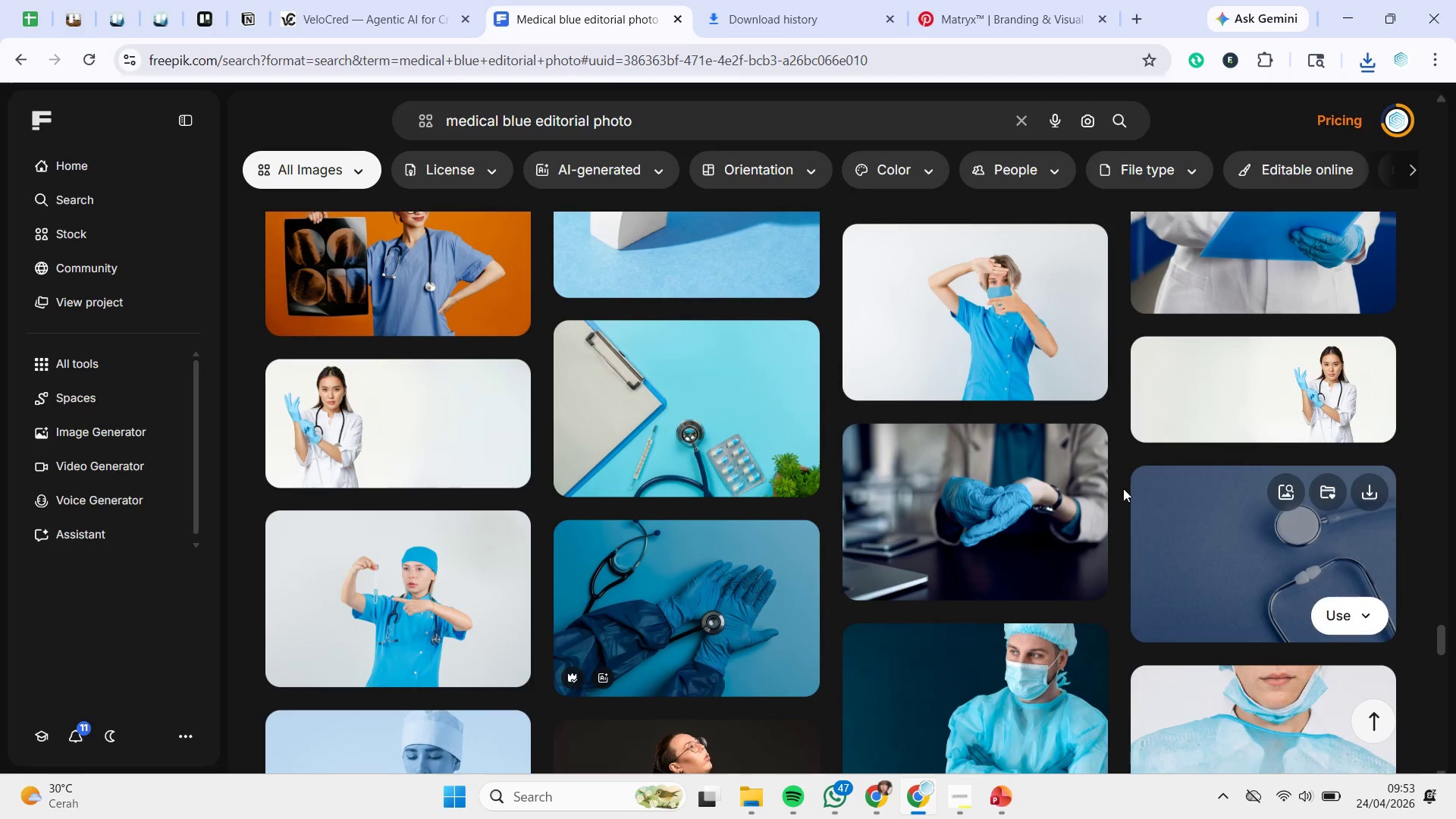 
left_click([1081, 451])
 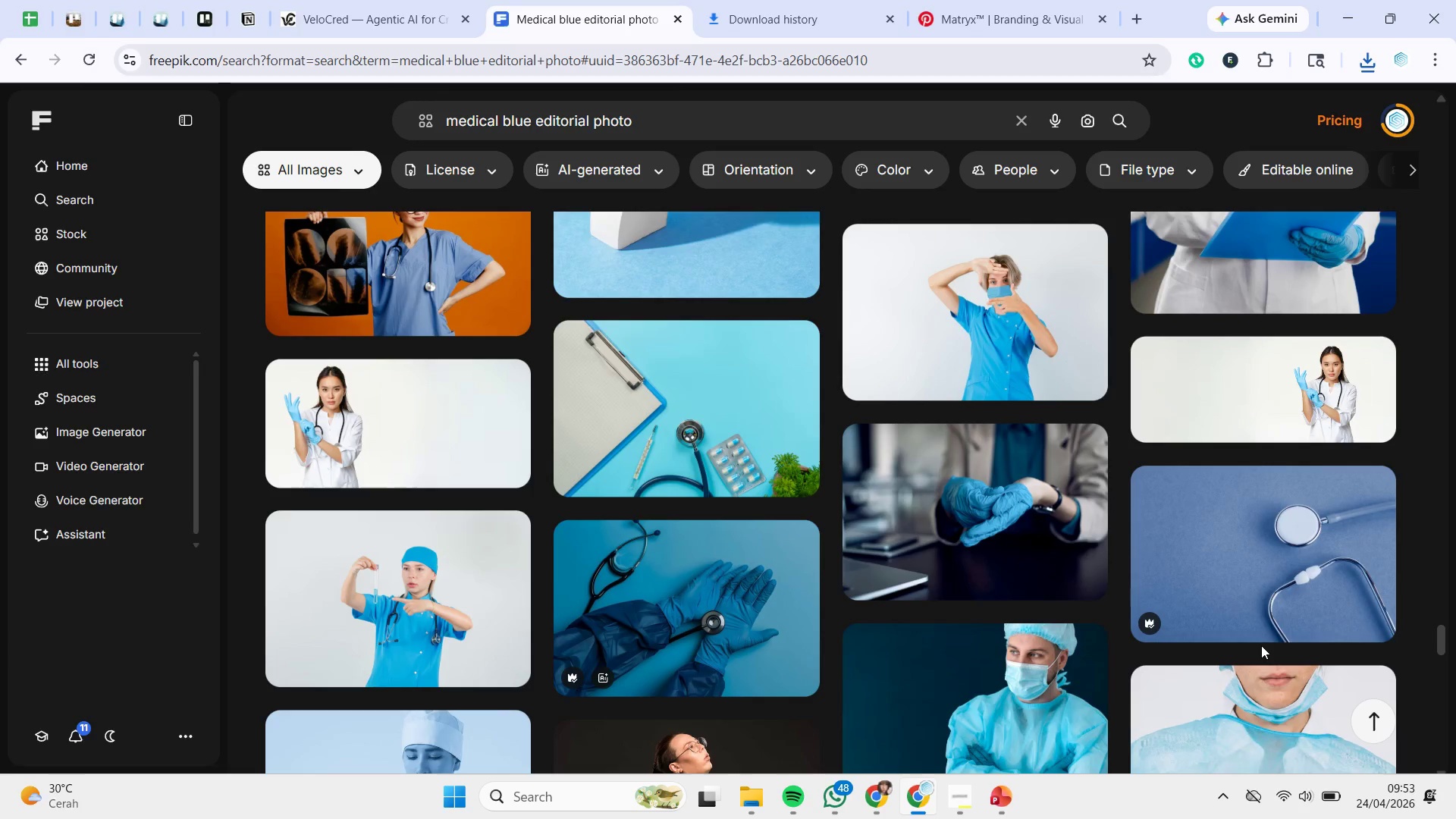 
scroll: coordinate [1259, 640], scroll_direction: down, amount: 4.0
 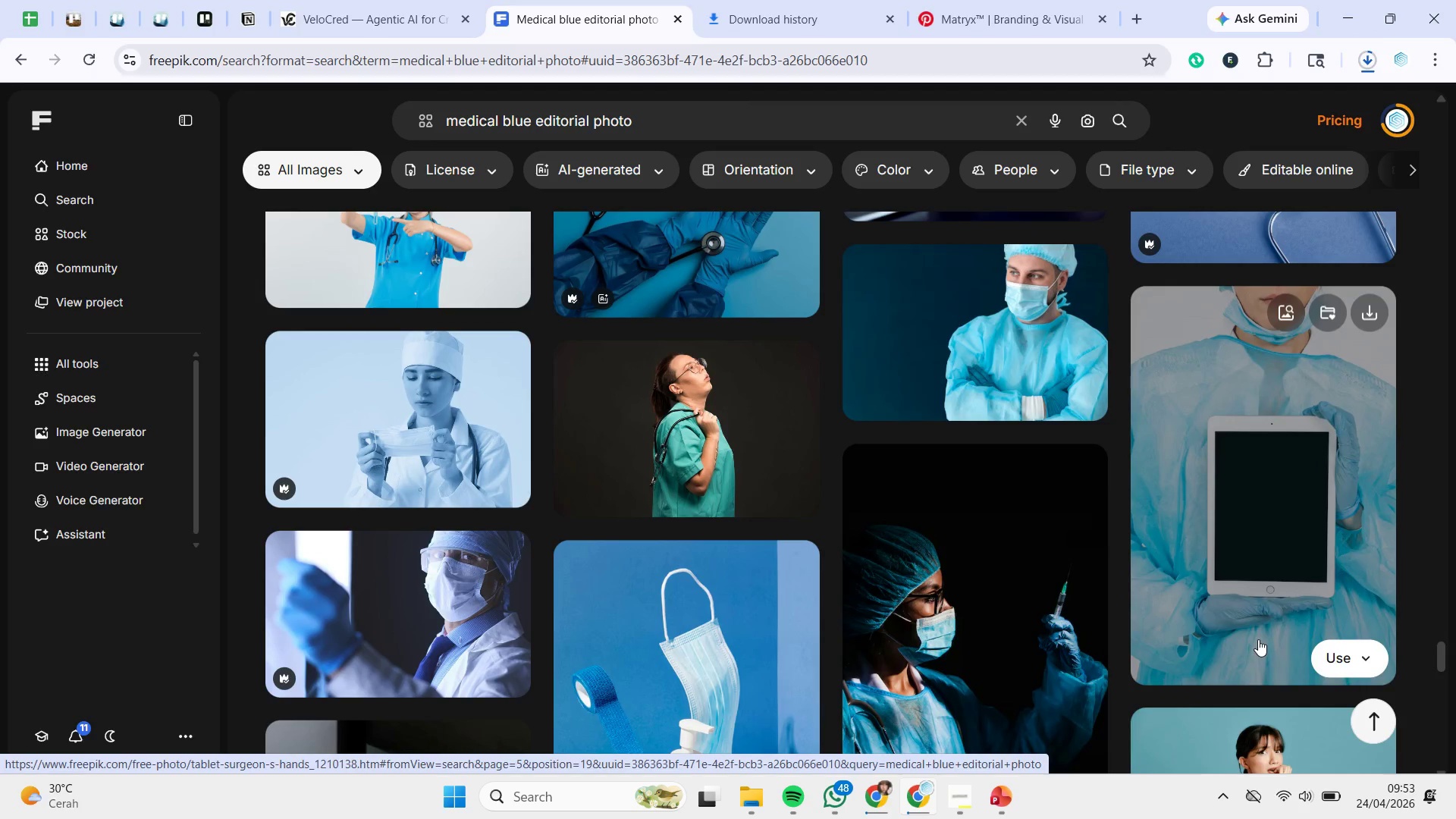 
wait(5.62)
 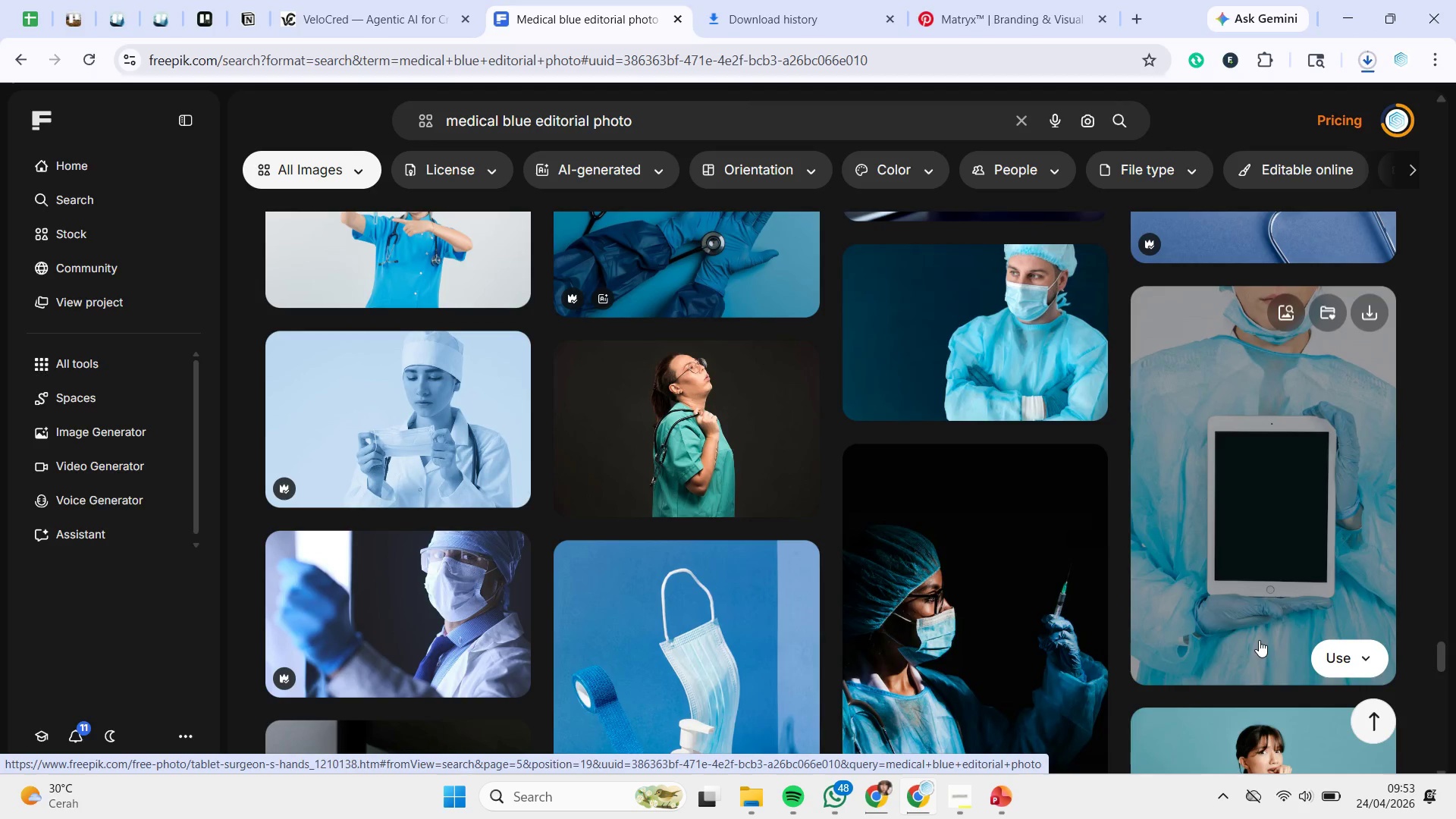 
scroll: coordinate [1237, 633], scroll_direction: down, amount: 1.0
 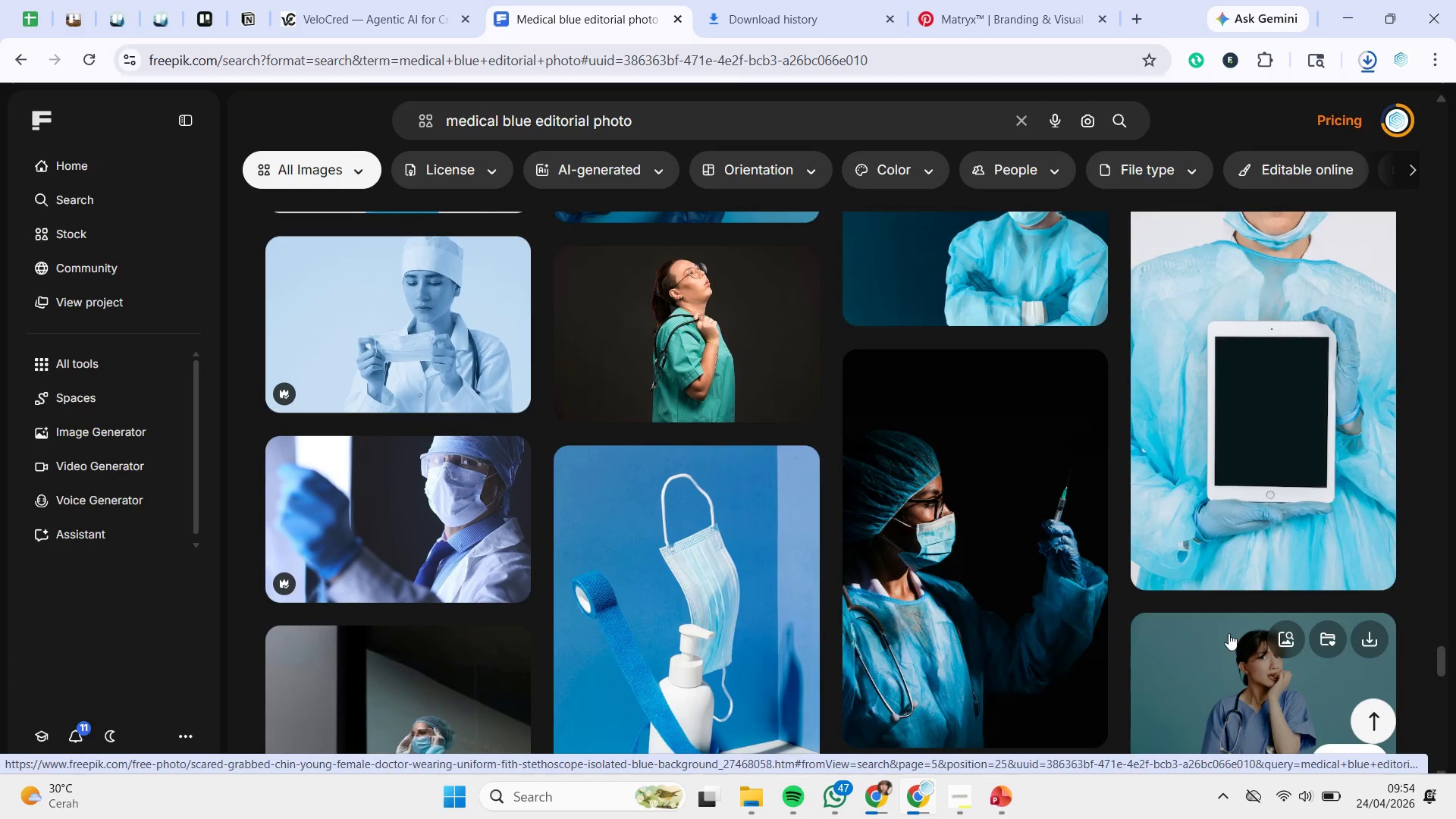 
wait(16.29)
 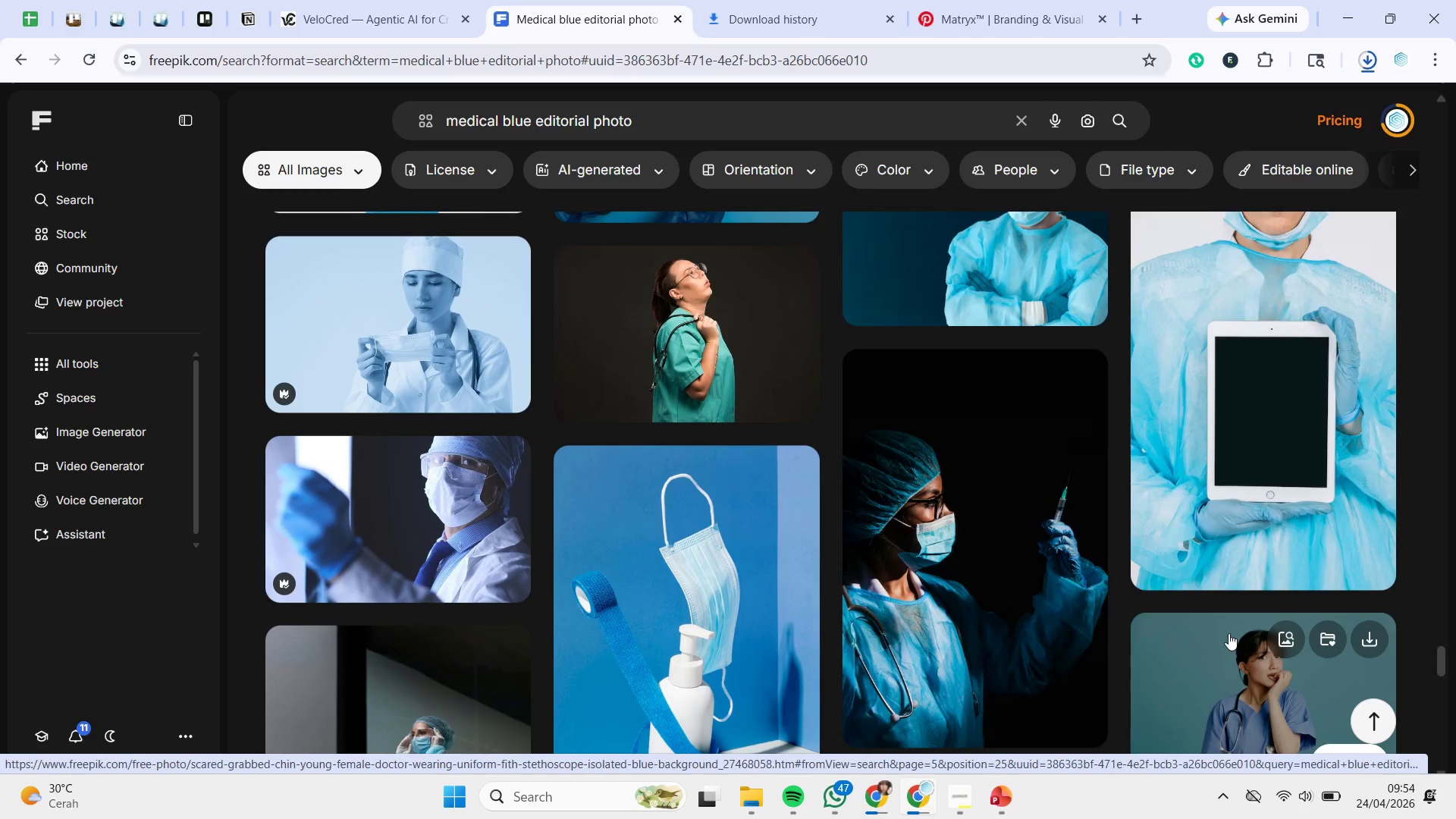 
left_click([1003, 814])
 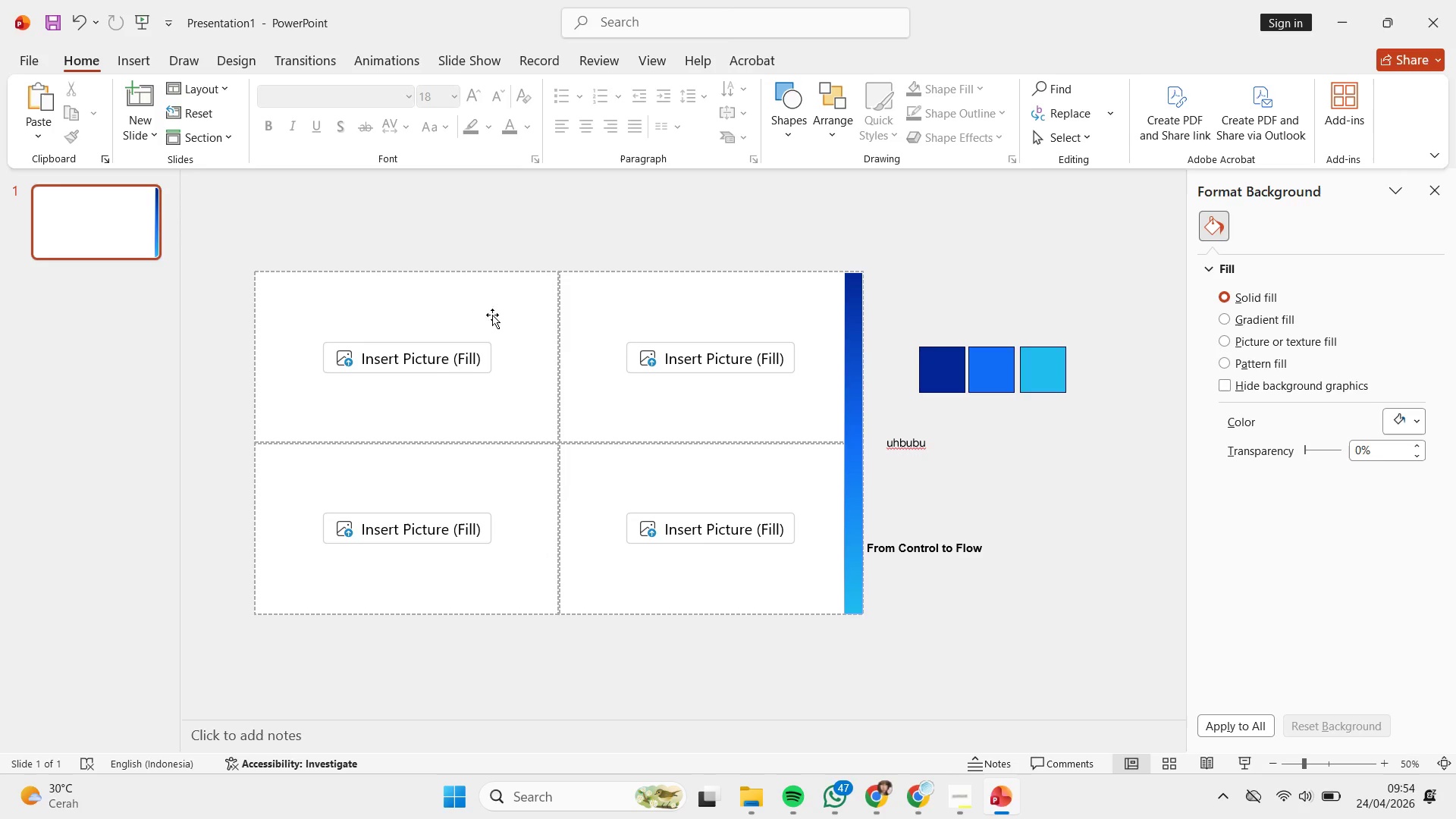 
left_click([435, 377])
 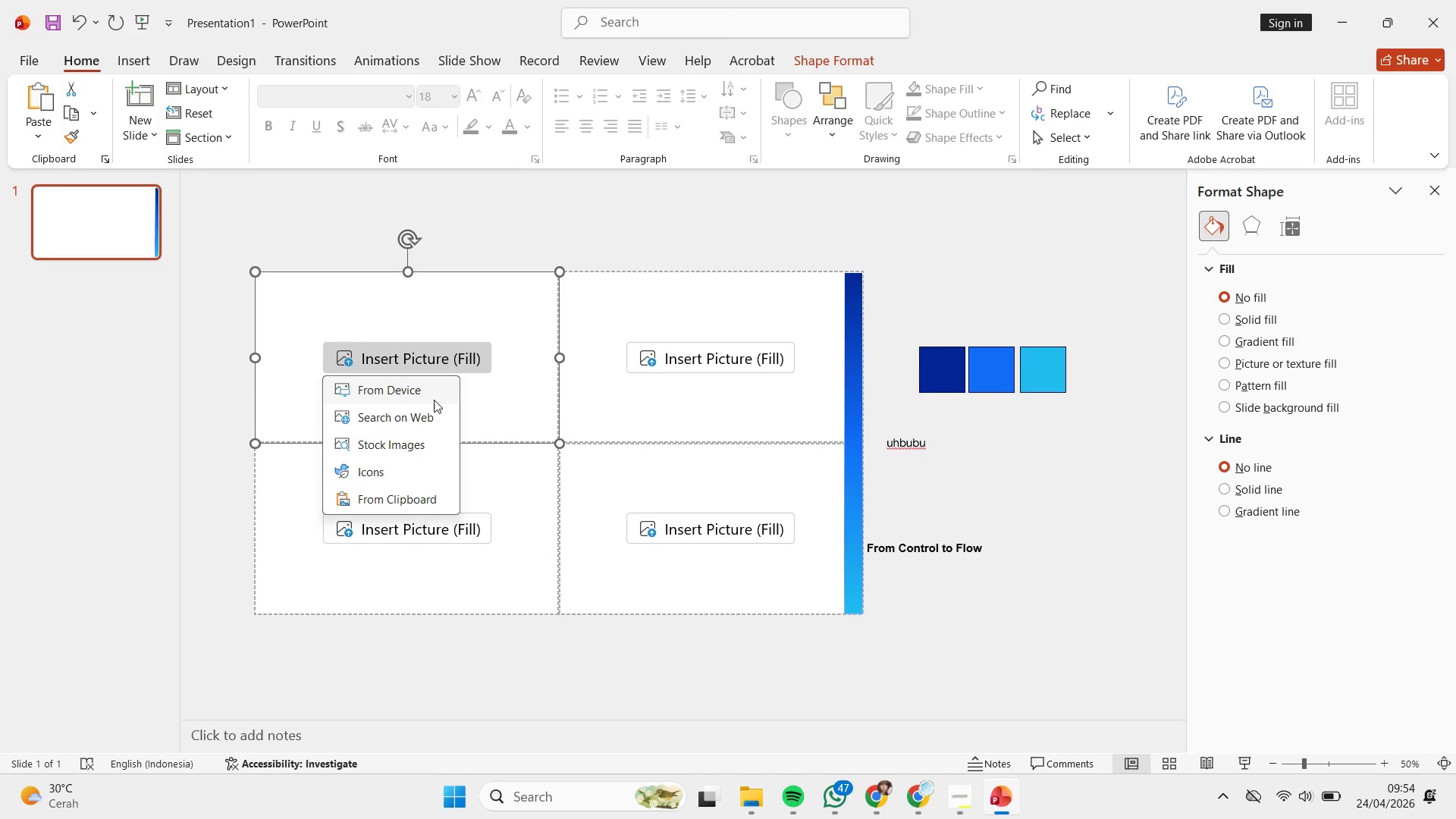 
left_click([433, 394])
 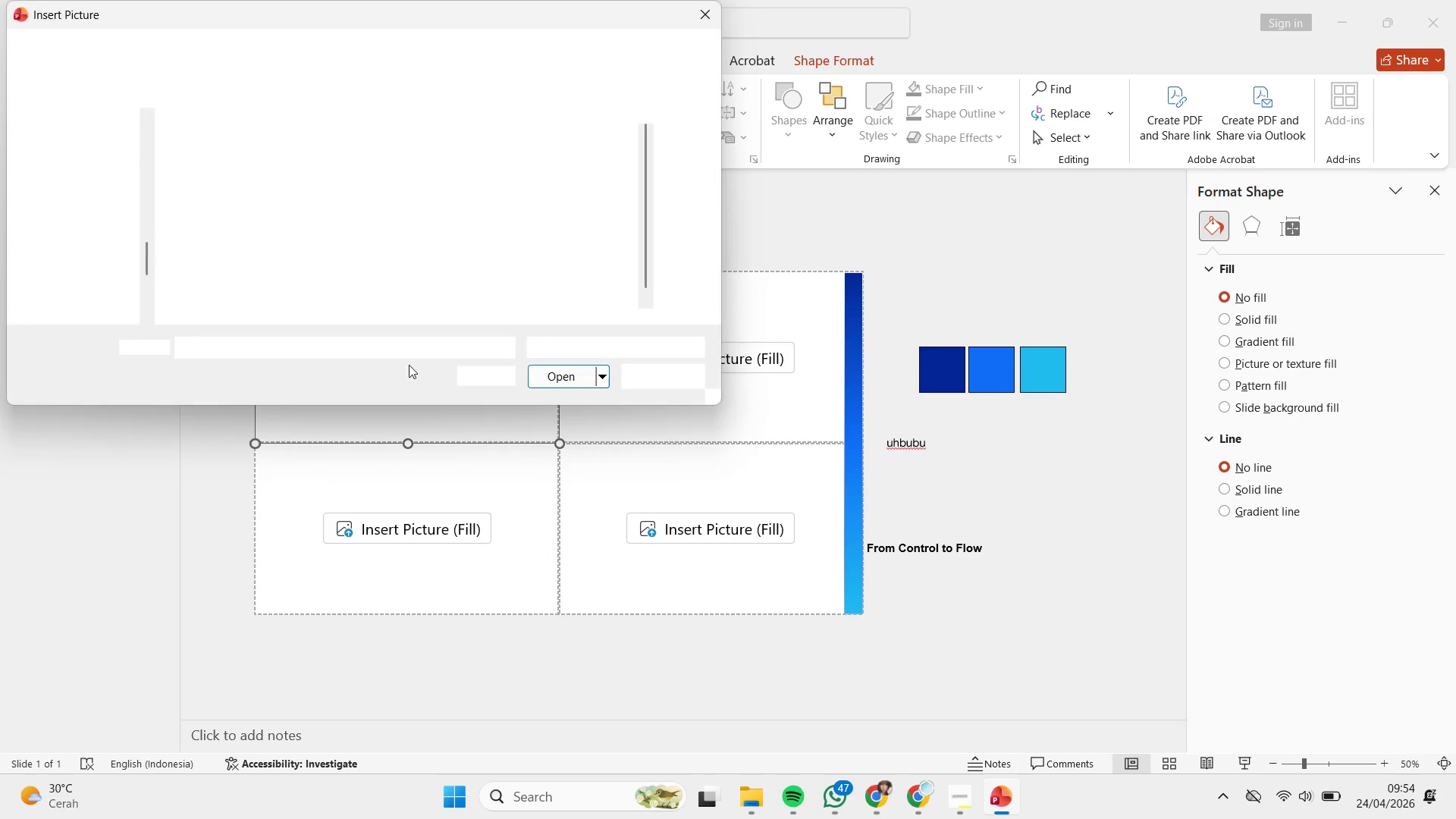 
scroll: coordinate [286, 221], scroll_direction: down, amount: 1.0
 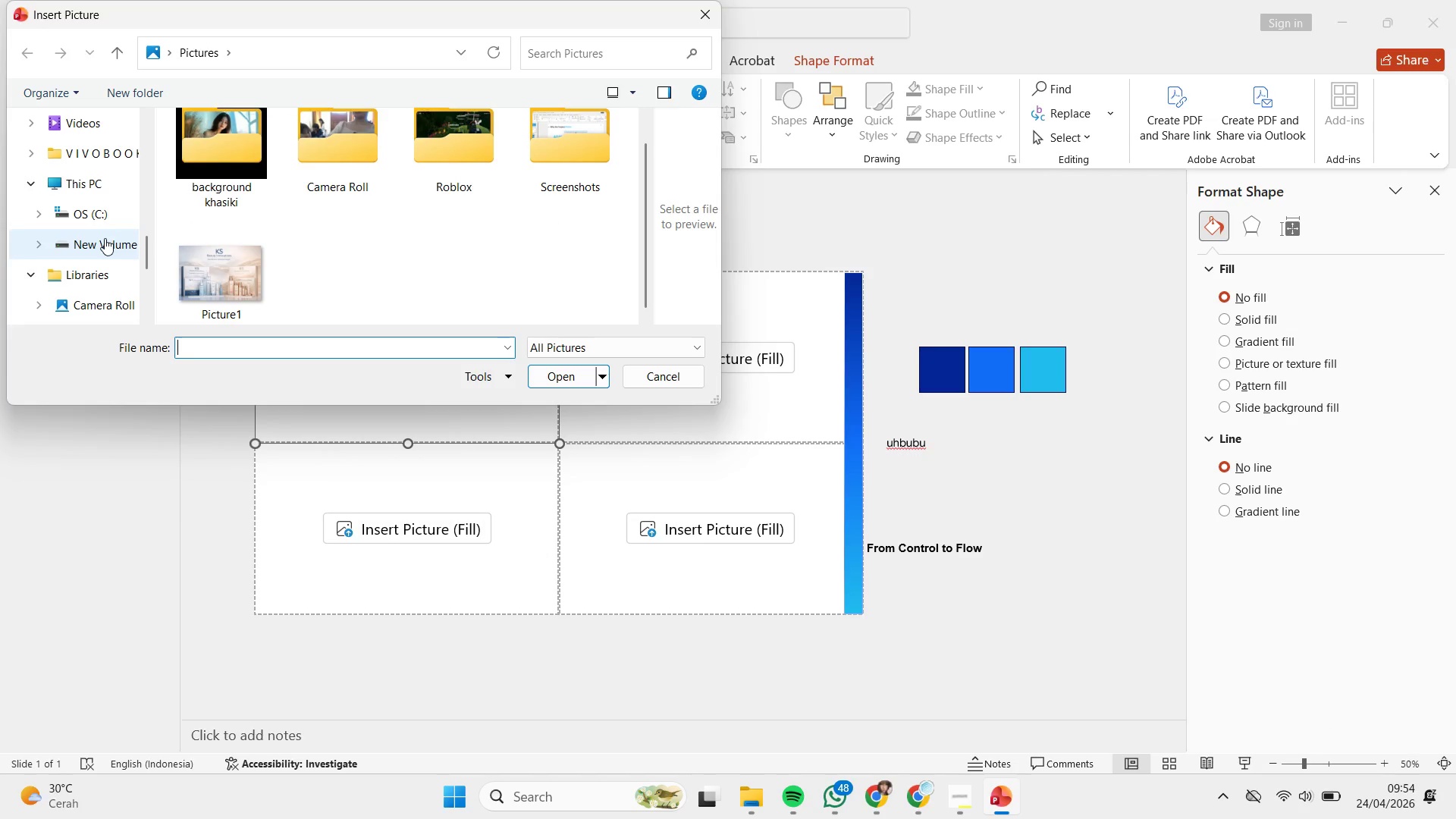 
scroll: coordinate [105, 238], scroll_direction: up, amount: 9.0
 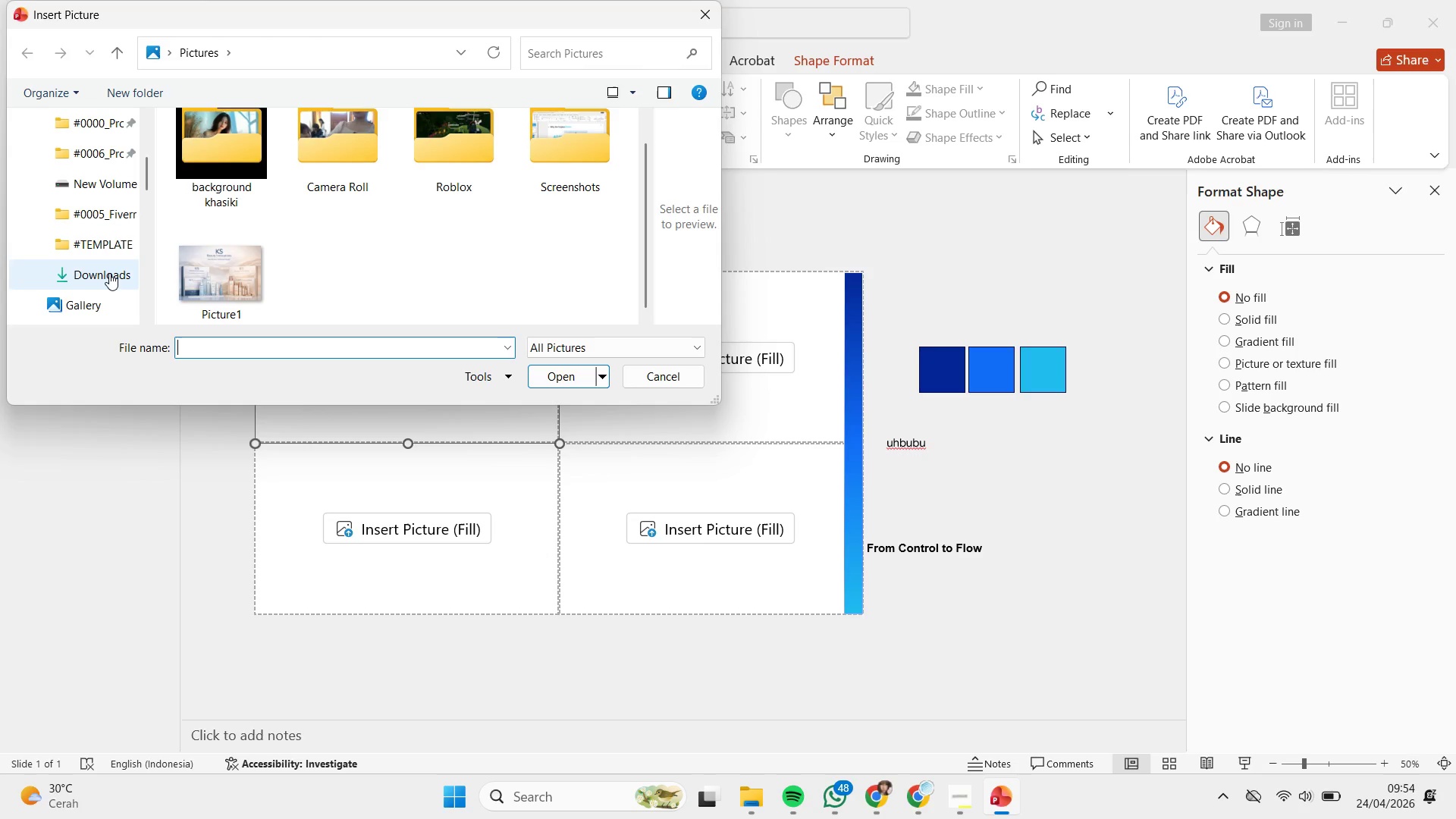 
left_click([109, 273])
 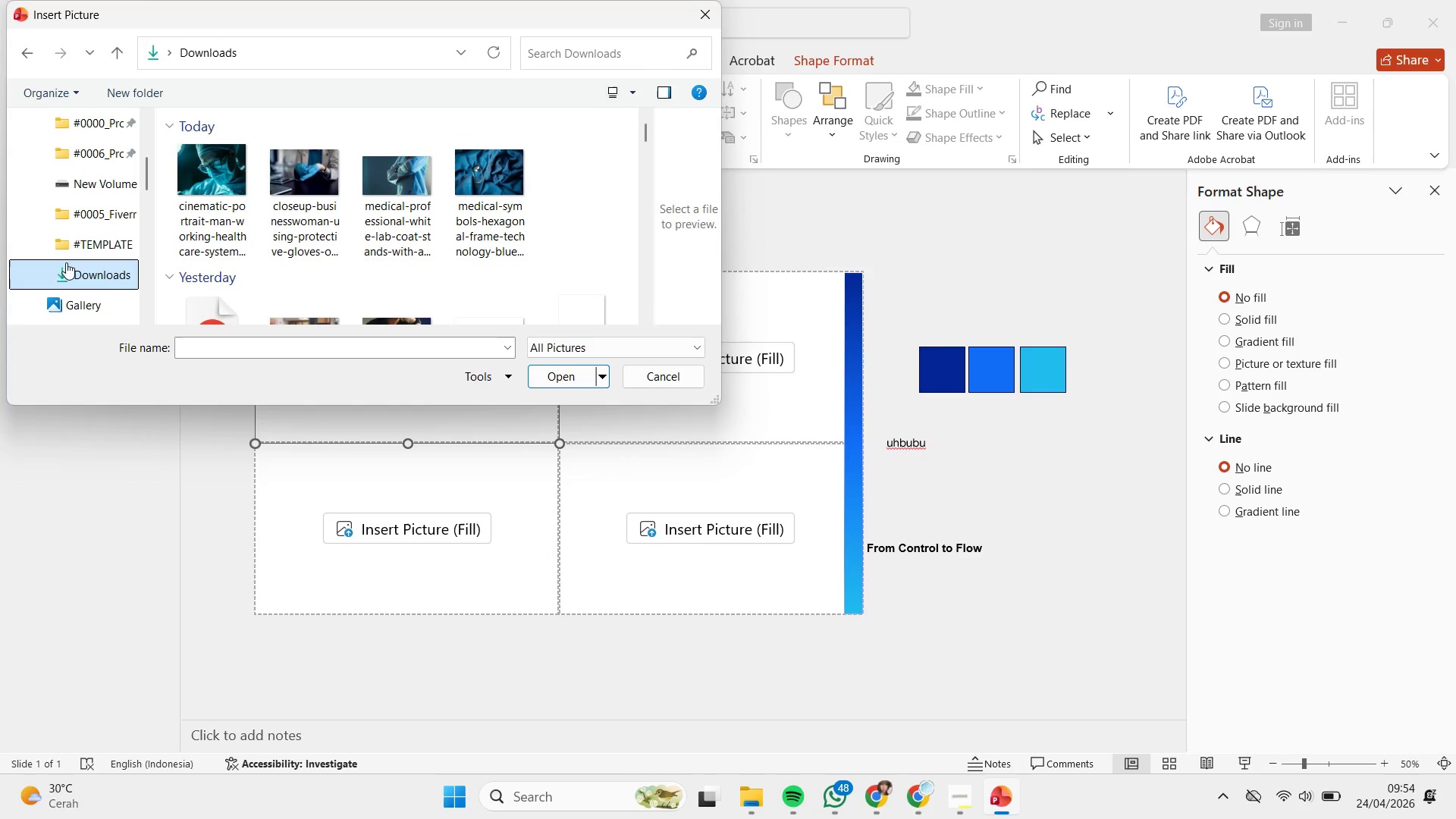 
wait(6.66)
 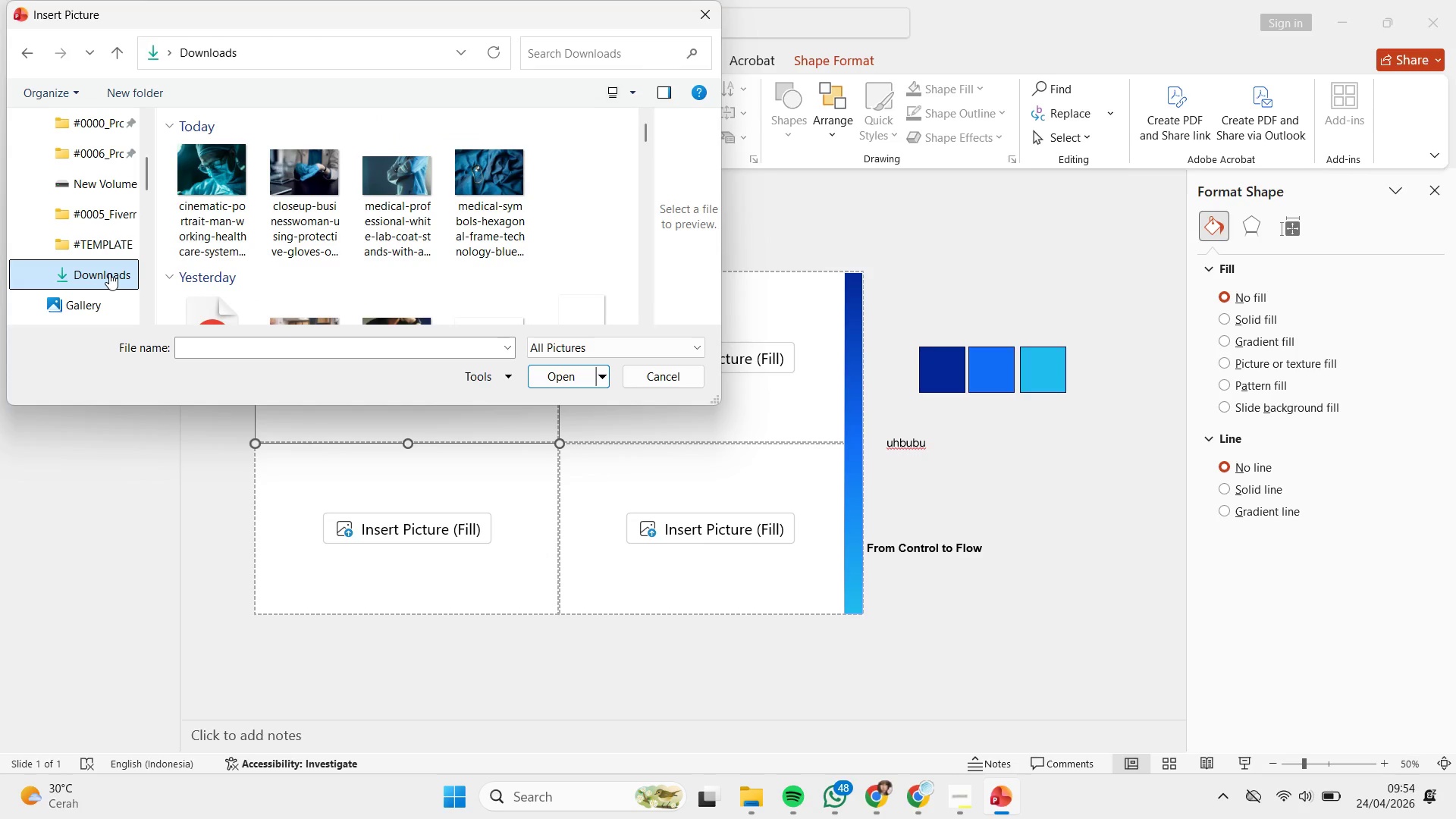 
double_click([485, 187])
 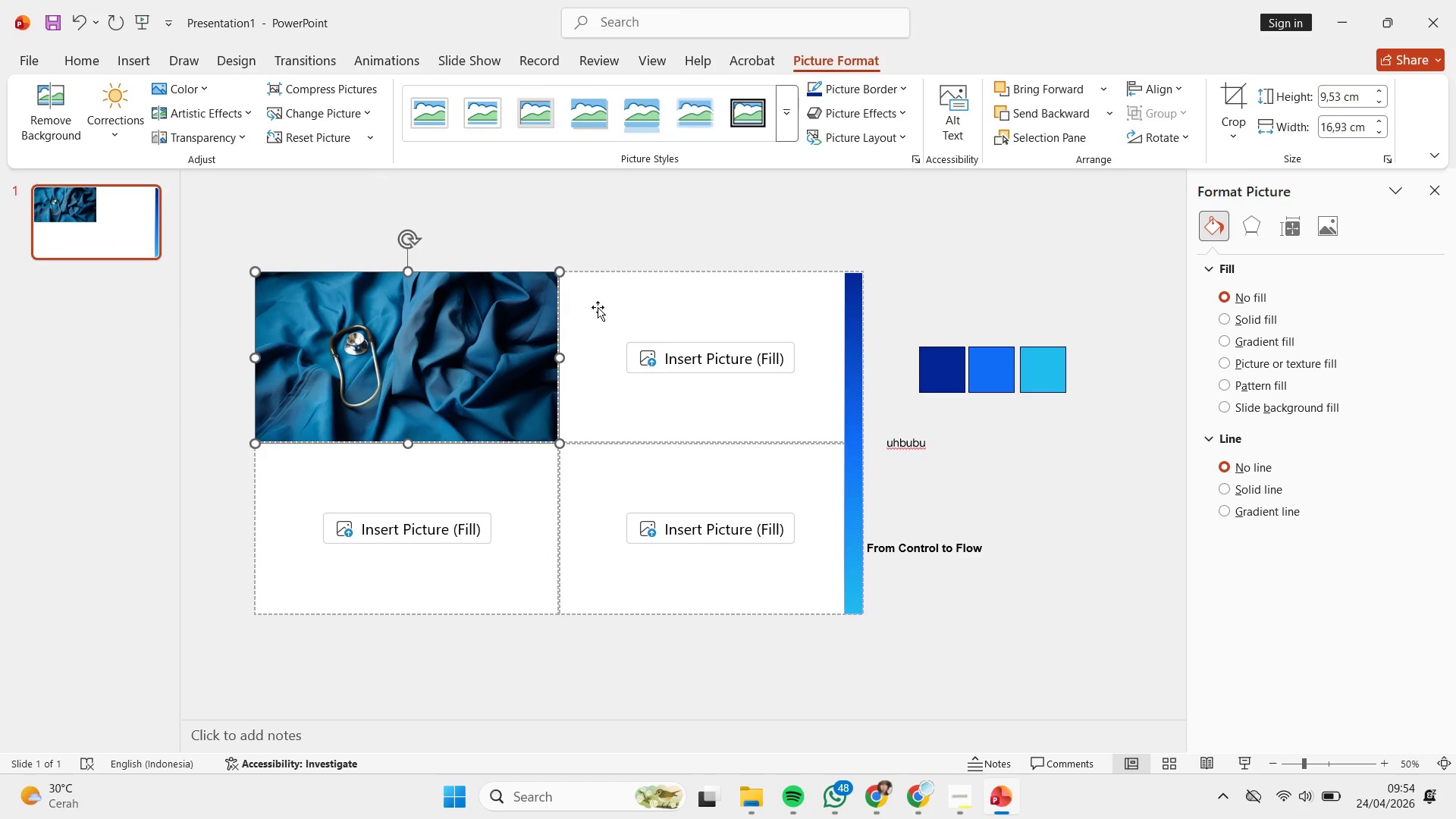 
left_click([655, 354])
 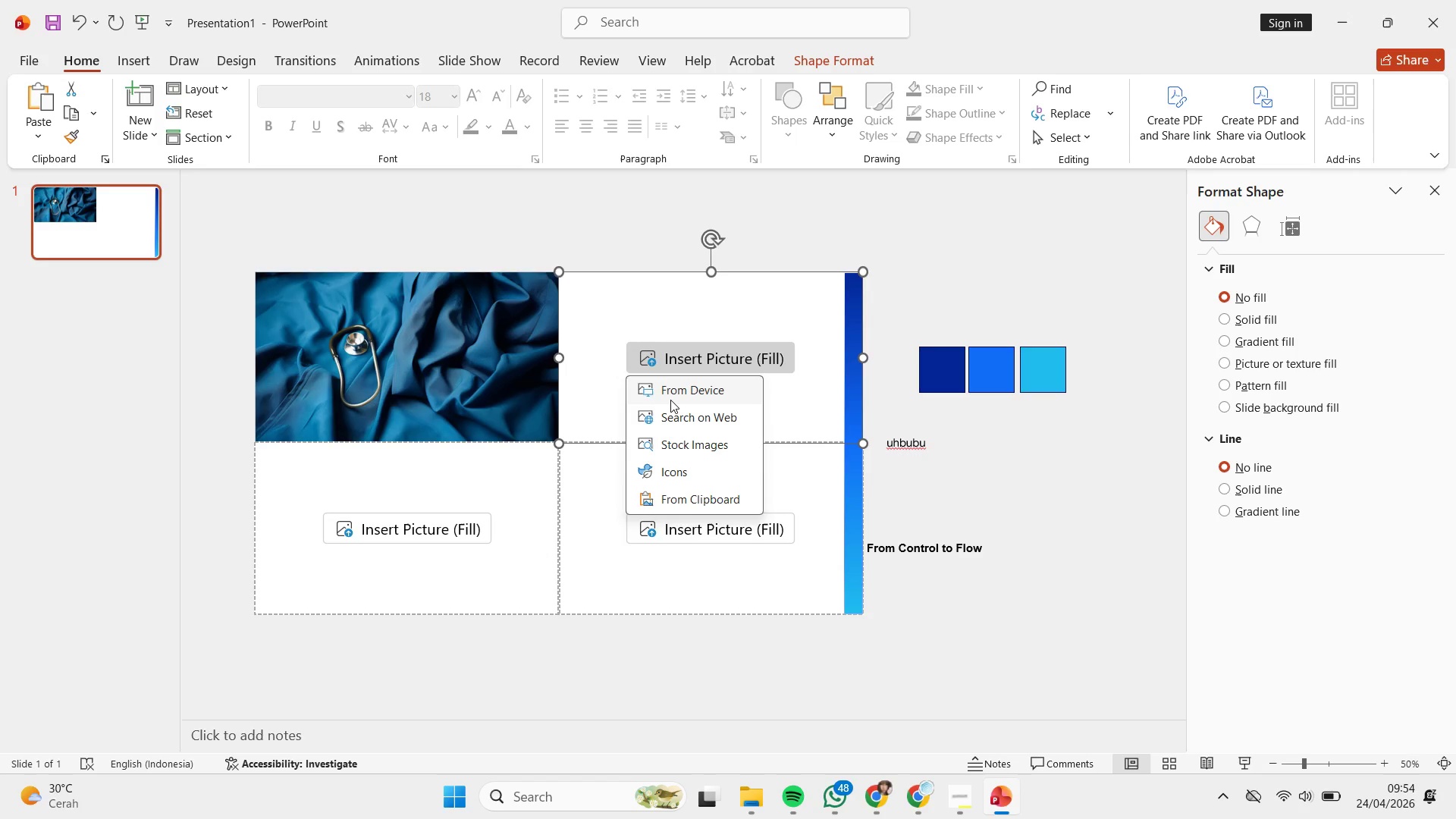 
left_click([670, 400])
 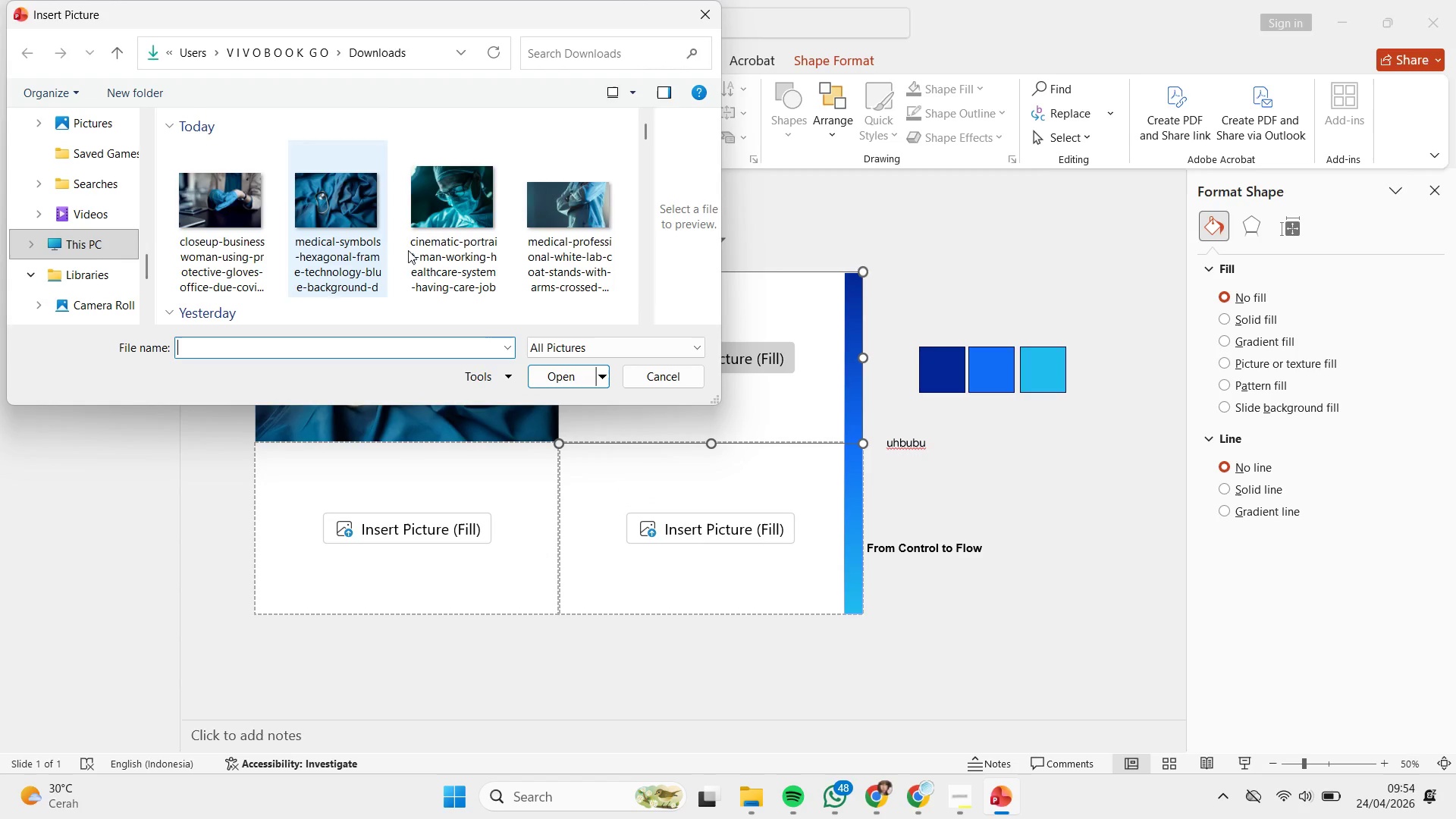 
double_click([419, 246])
 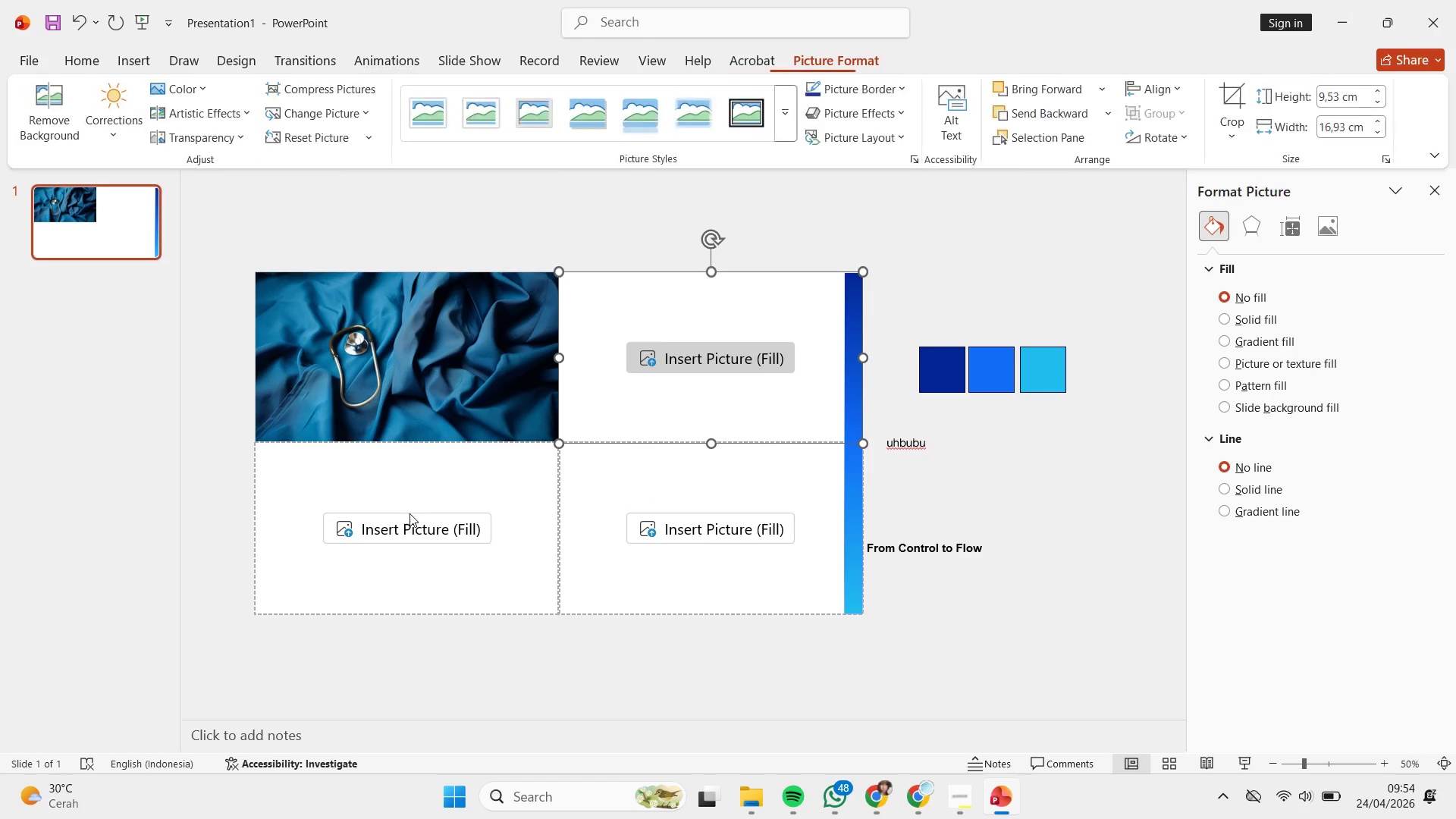 
left_click([404, 534])
 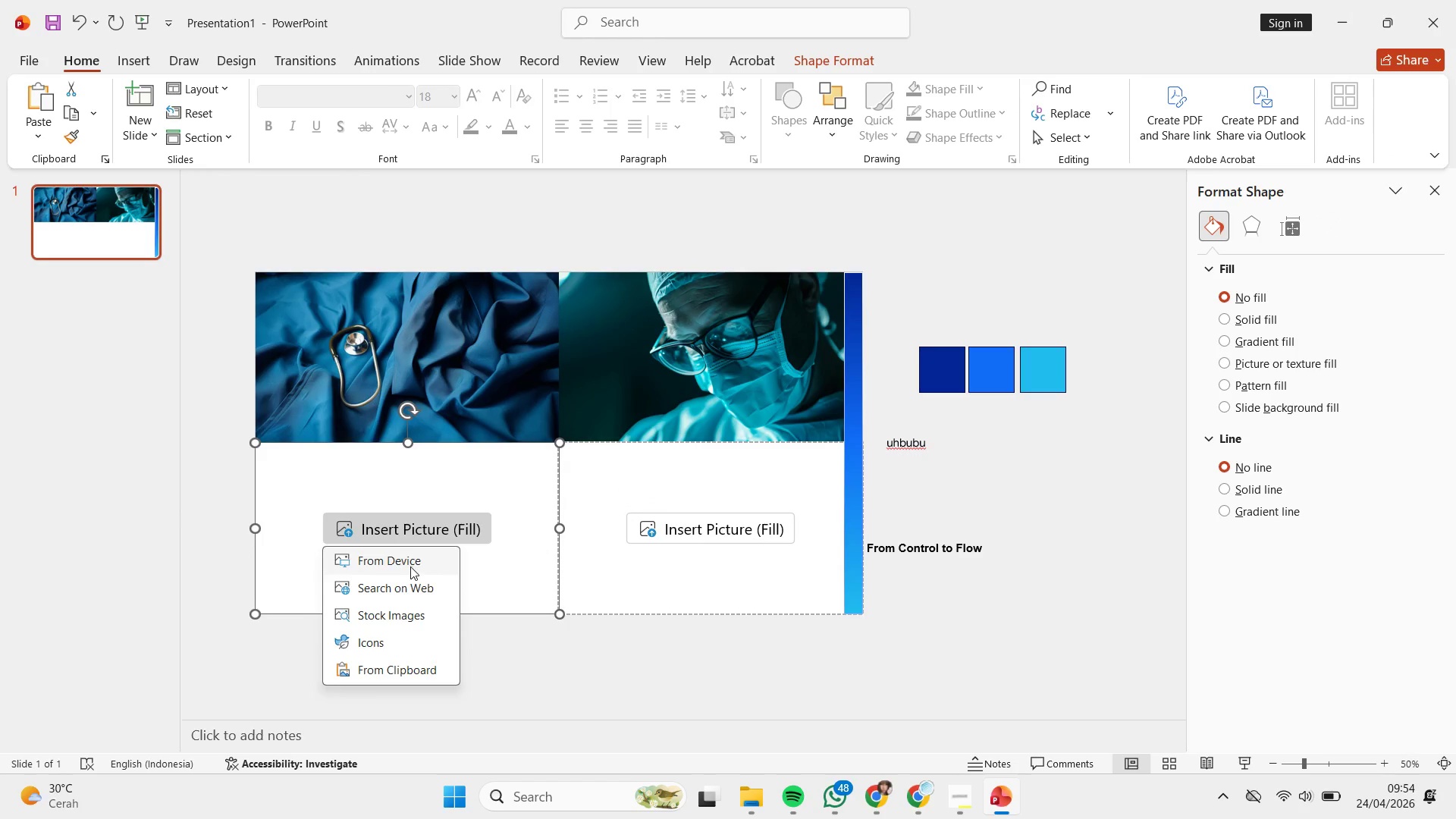 
left_click([409, 562])
 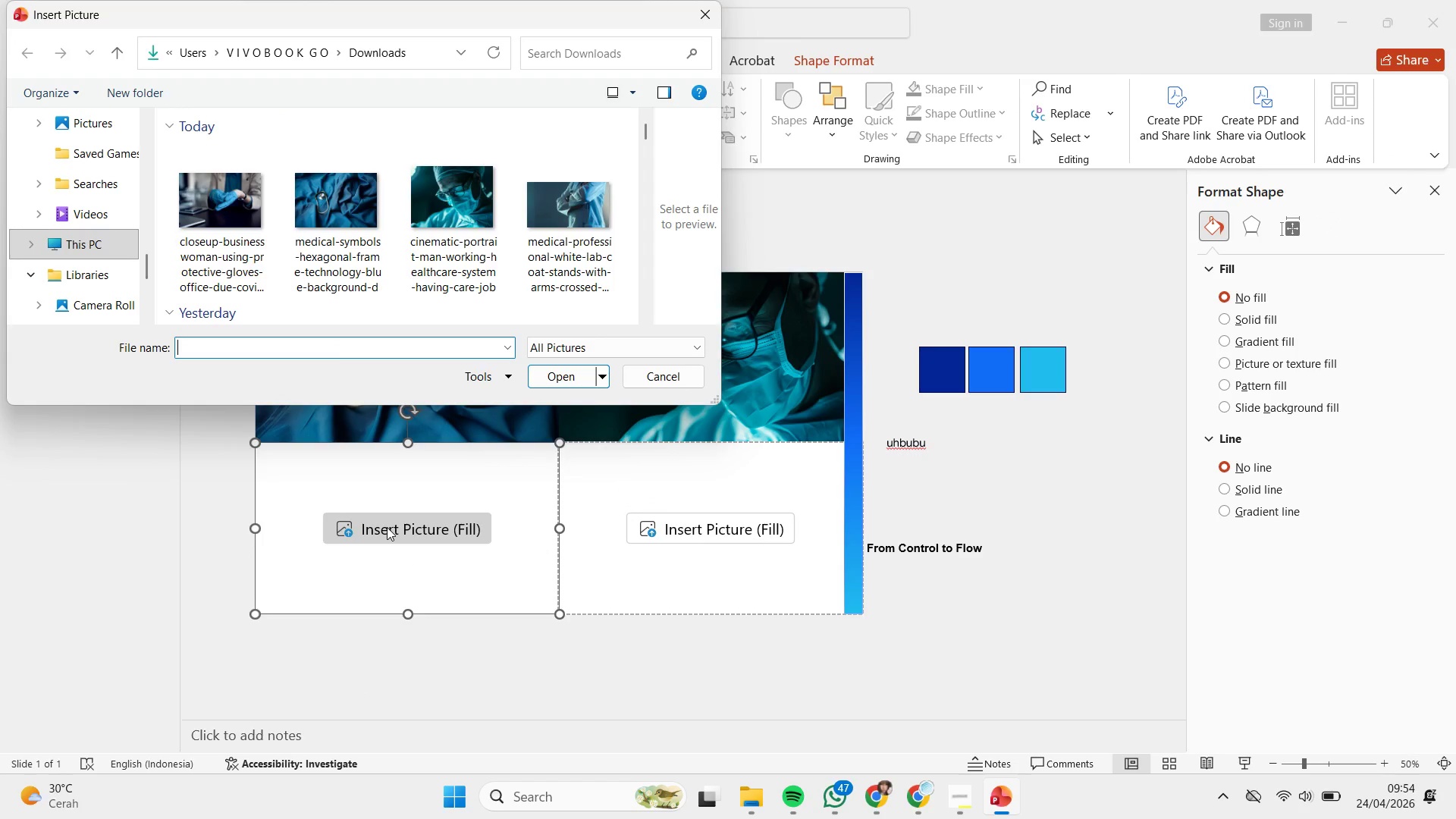 
wait(16.81)
 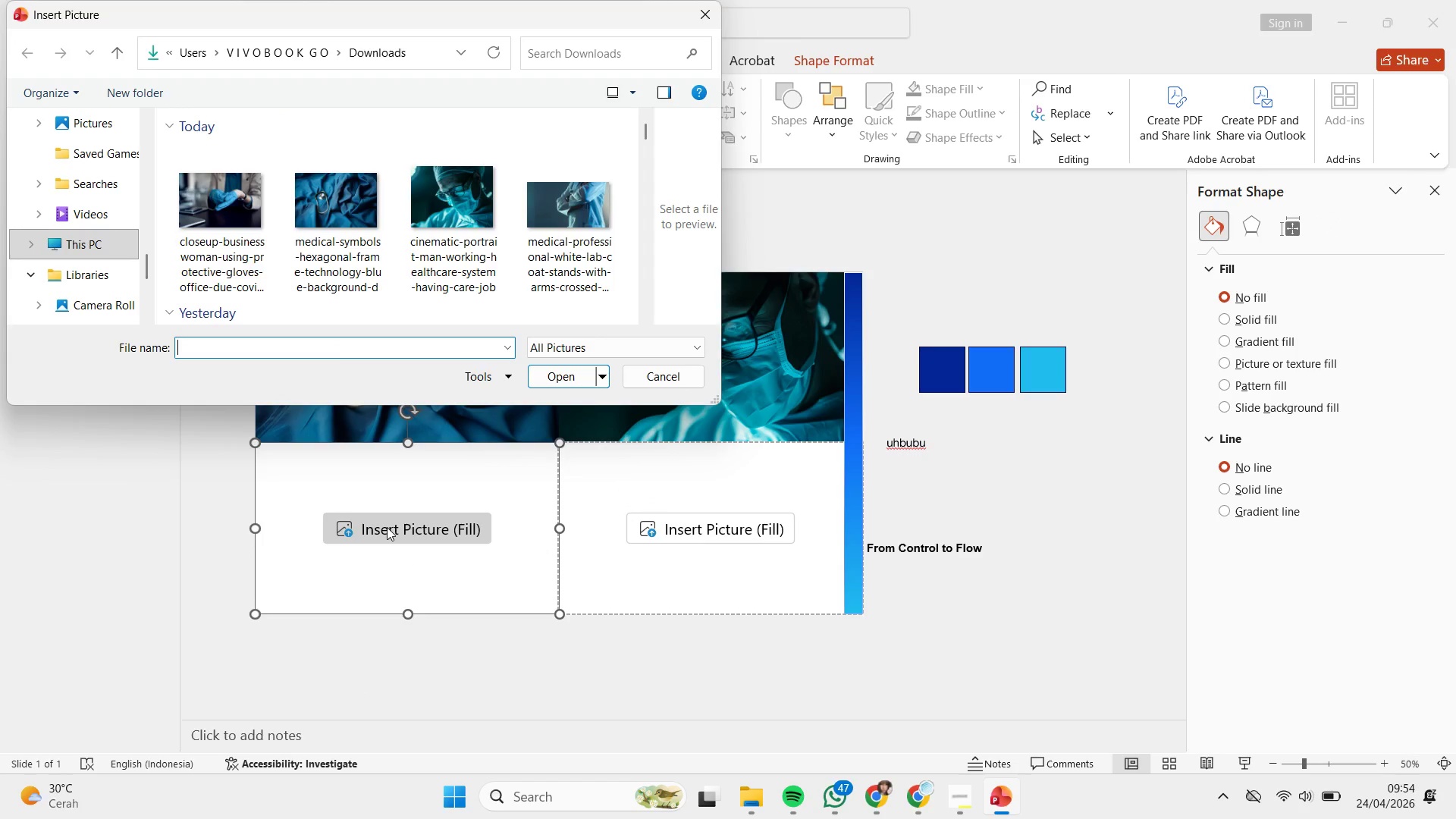 
double_click([527, 233])
 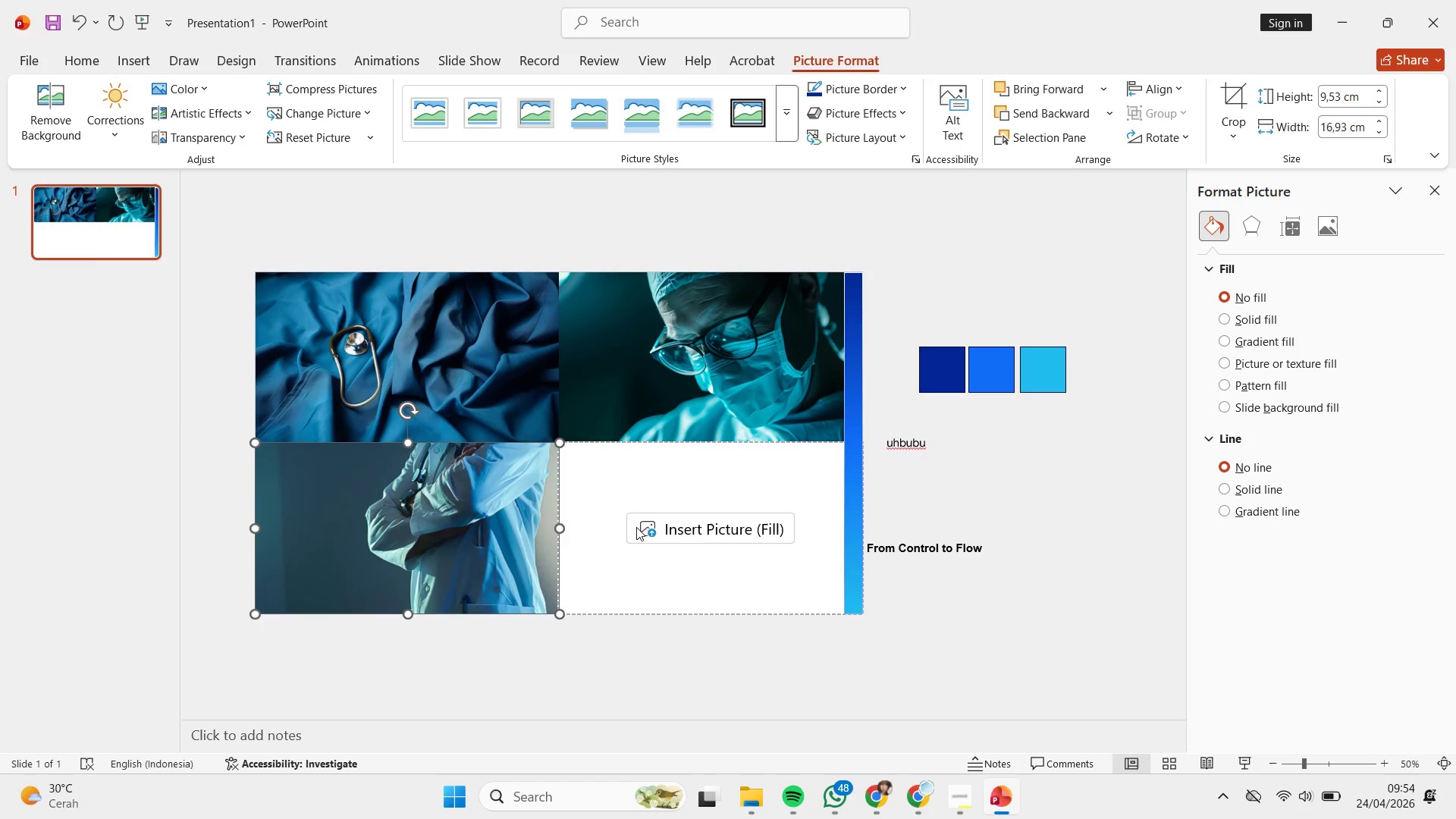 
key(Control+ControlLeft)
 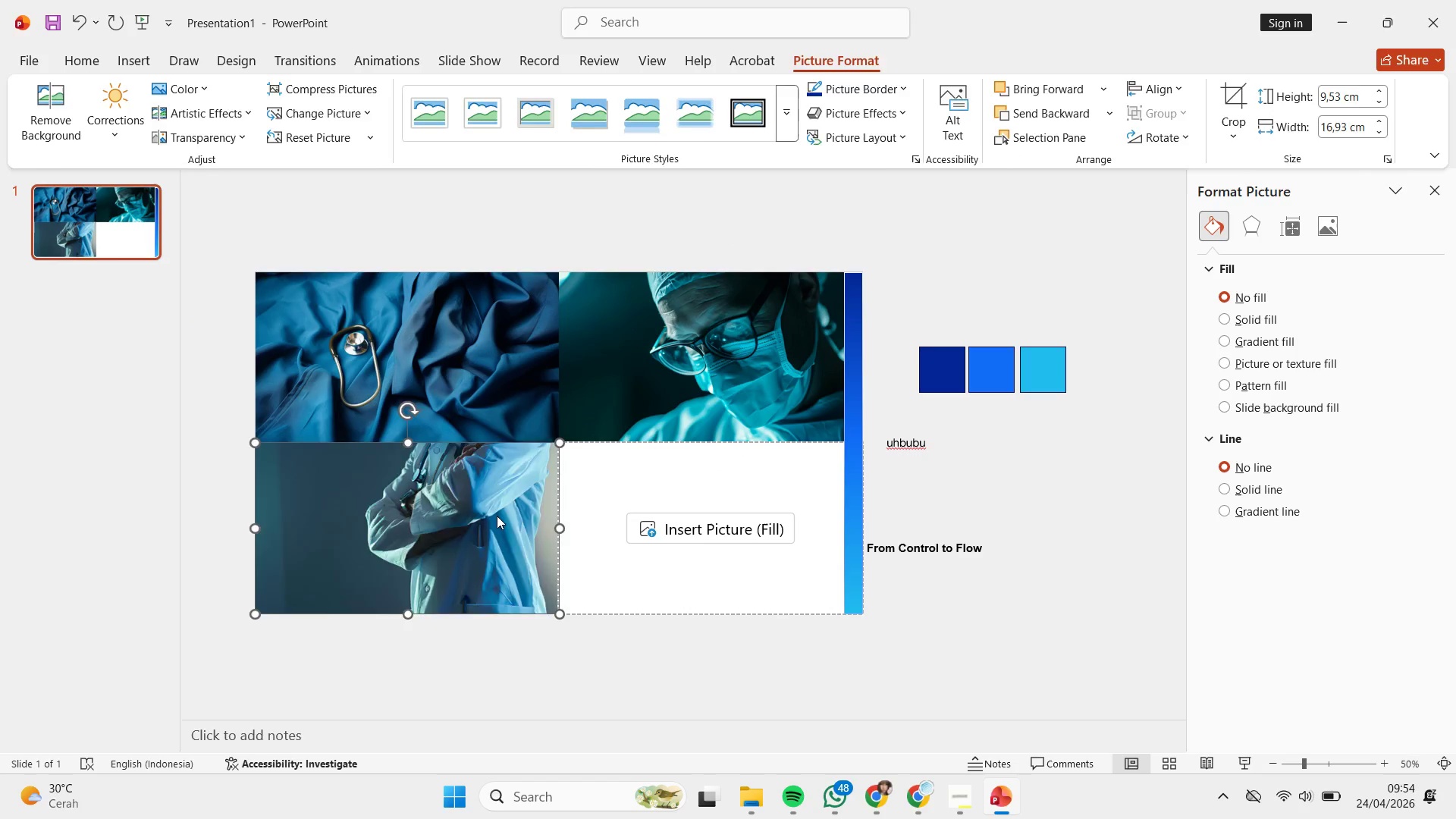 
key(Control+Z)
 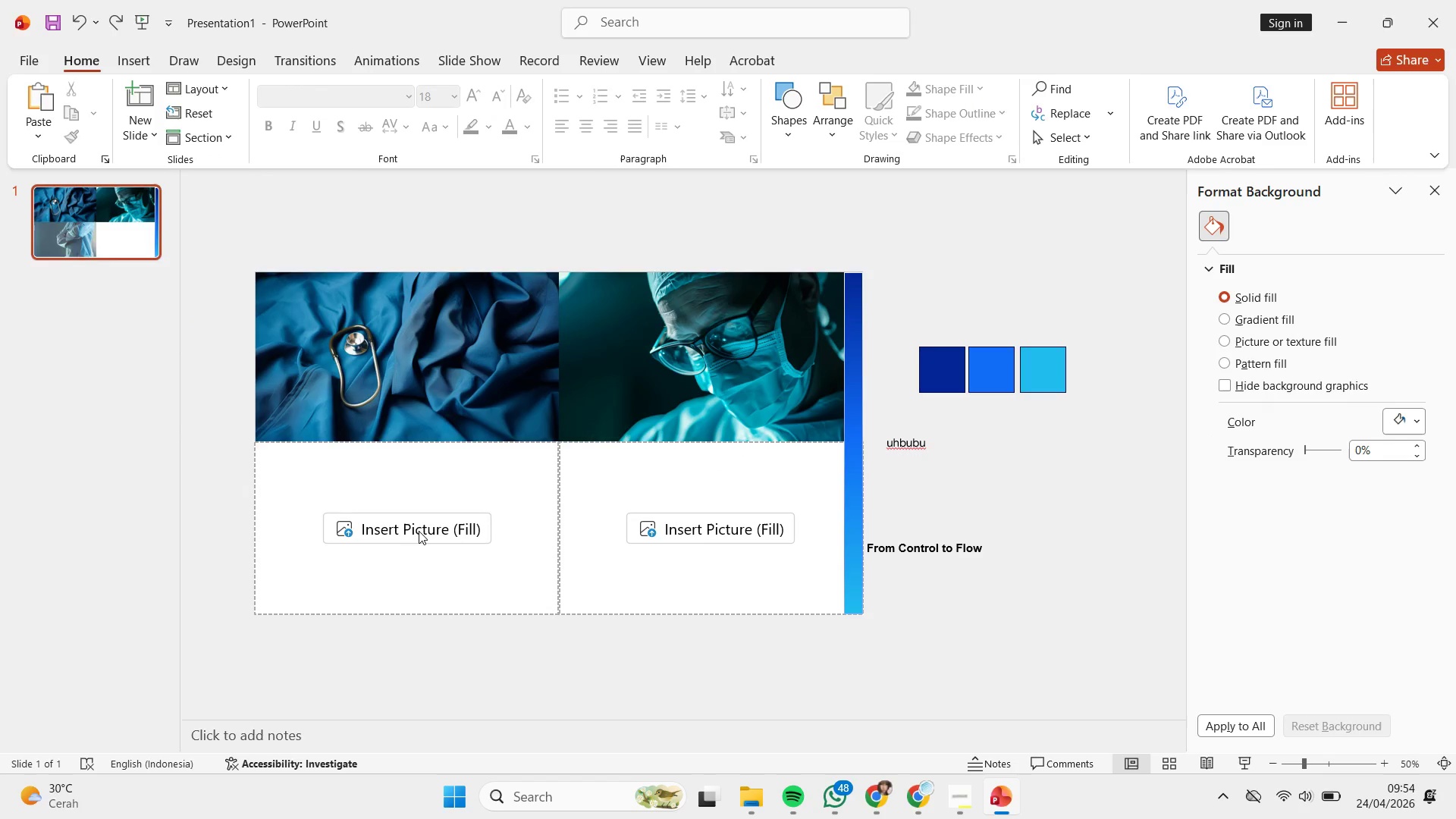 
left_click([419, 531])
 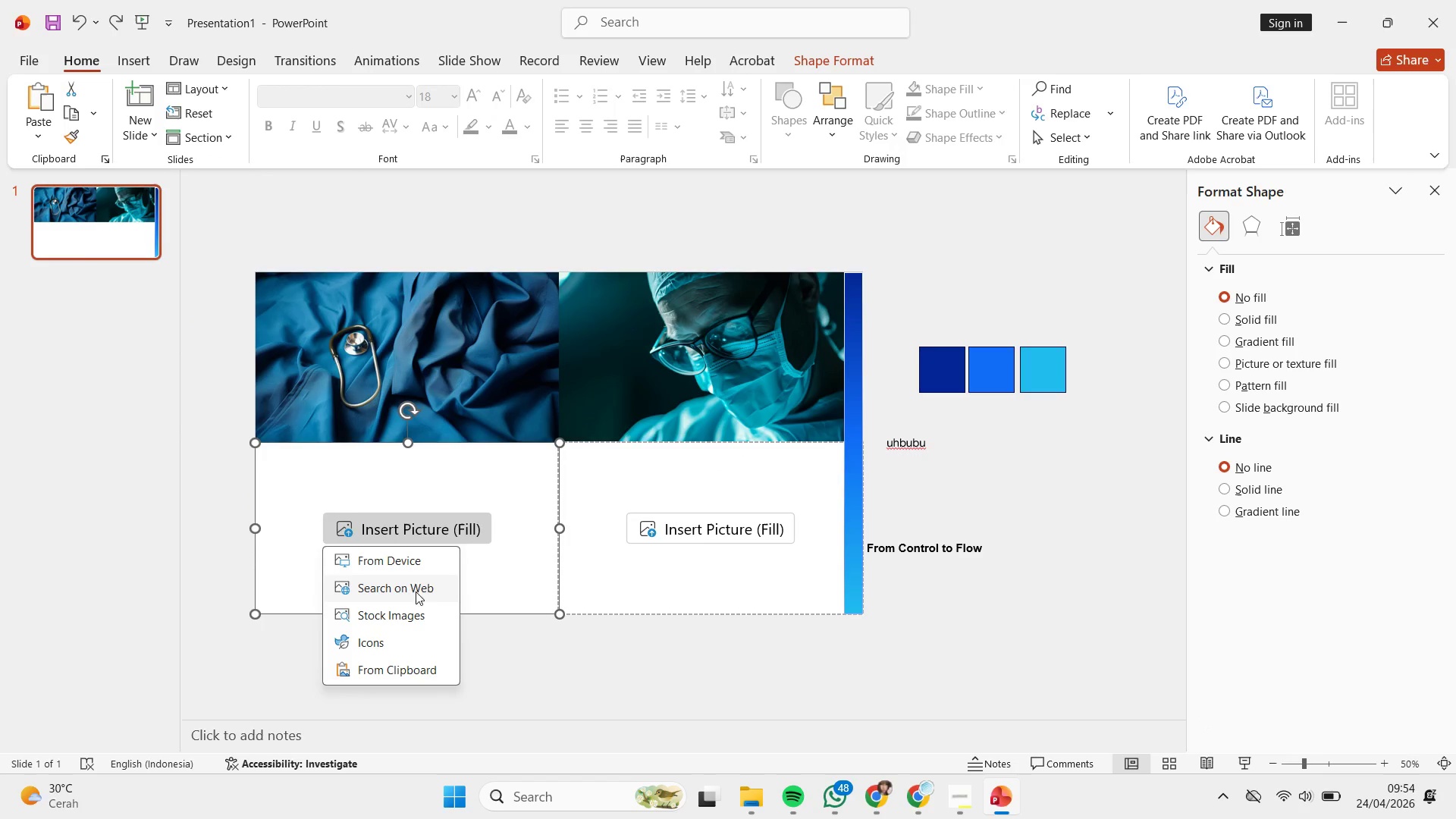 
left_click([422, 564])
 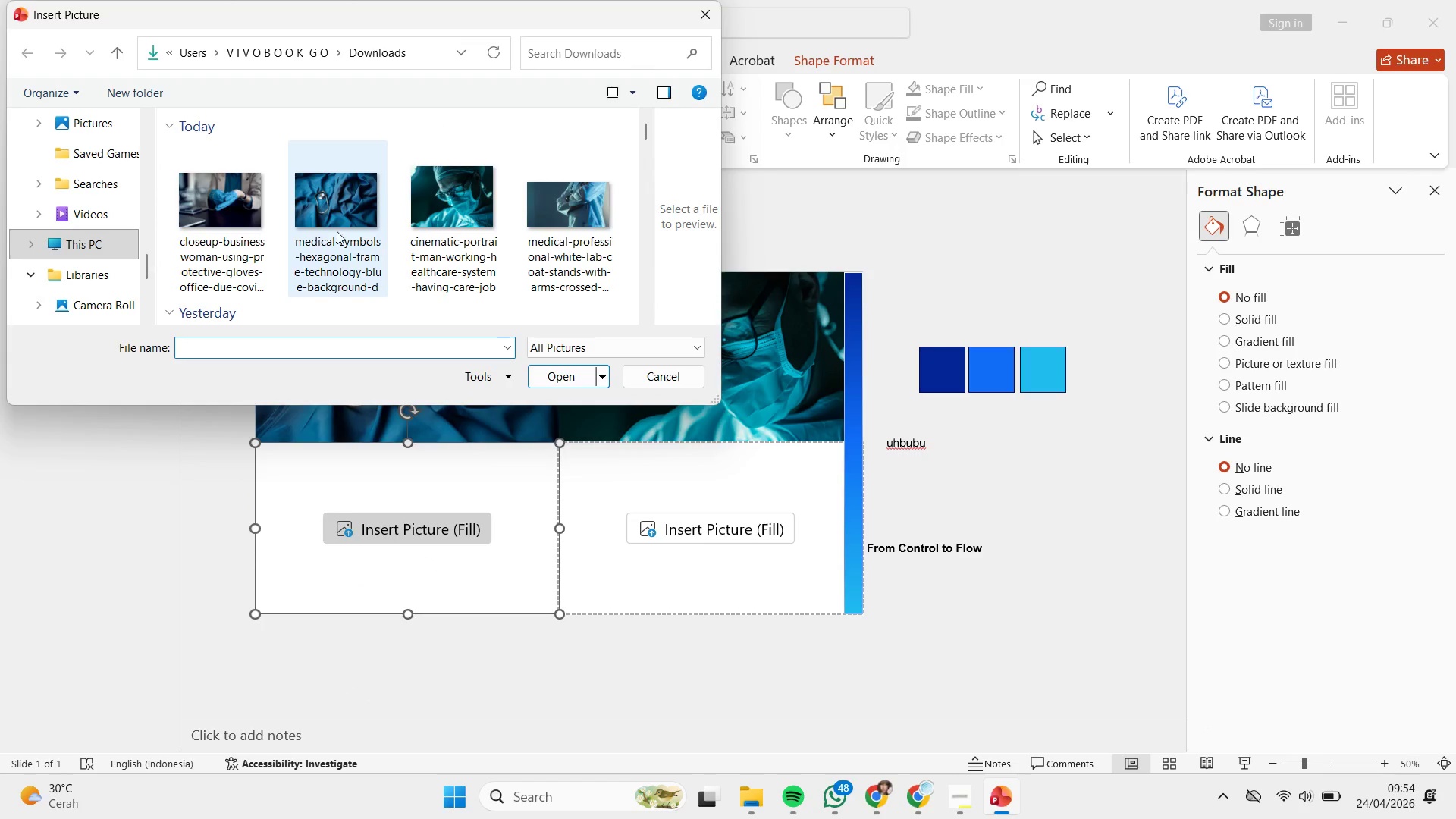 
scroll: coordinate [352, 240], scroll_direction: down, amount: 1.0
 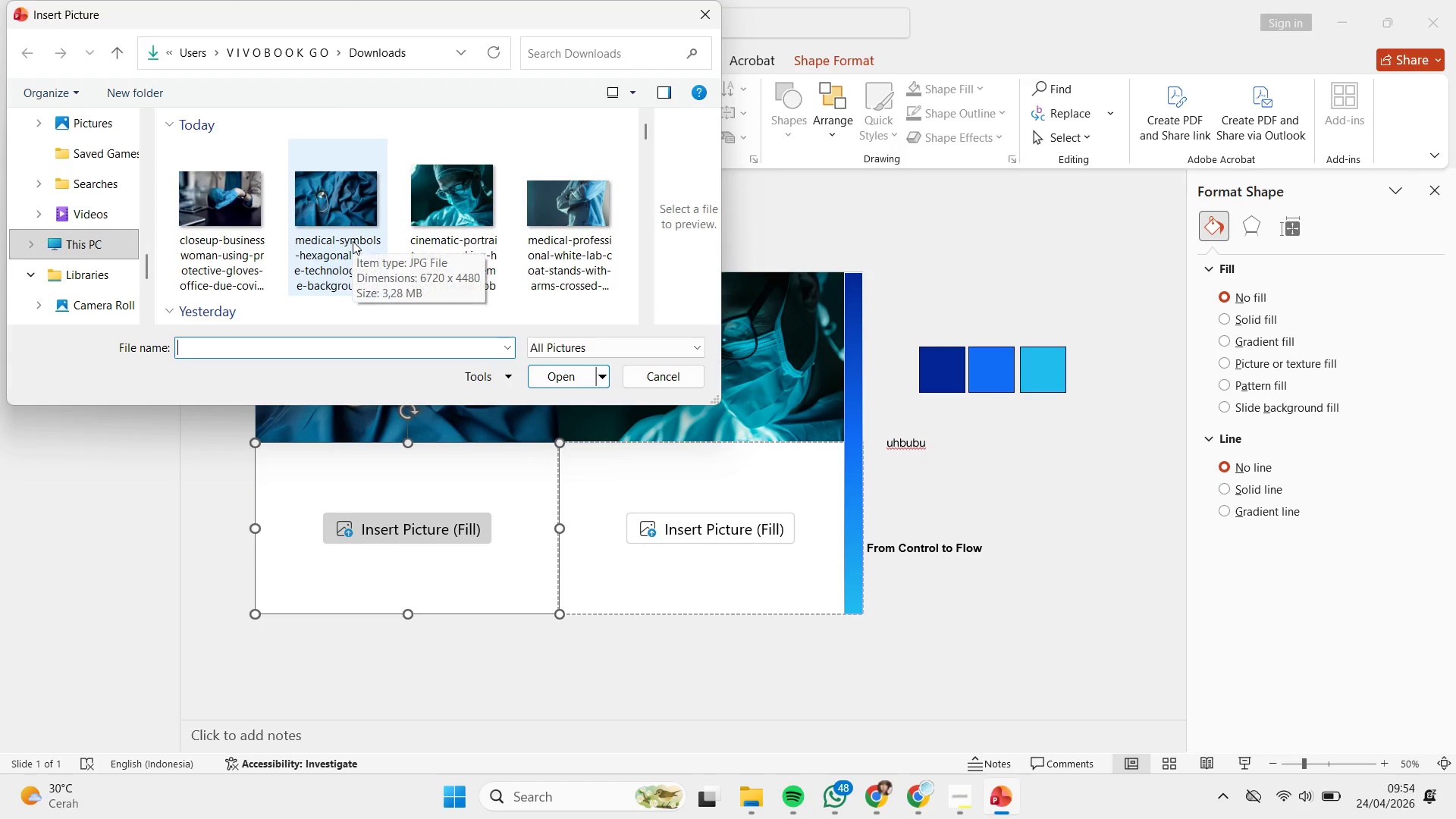 
scroll: coordinate [331, 244], scroll_direction: up, amount: 1.0
 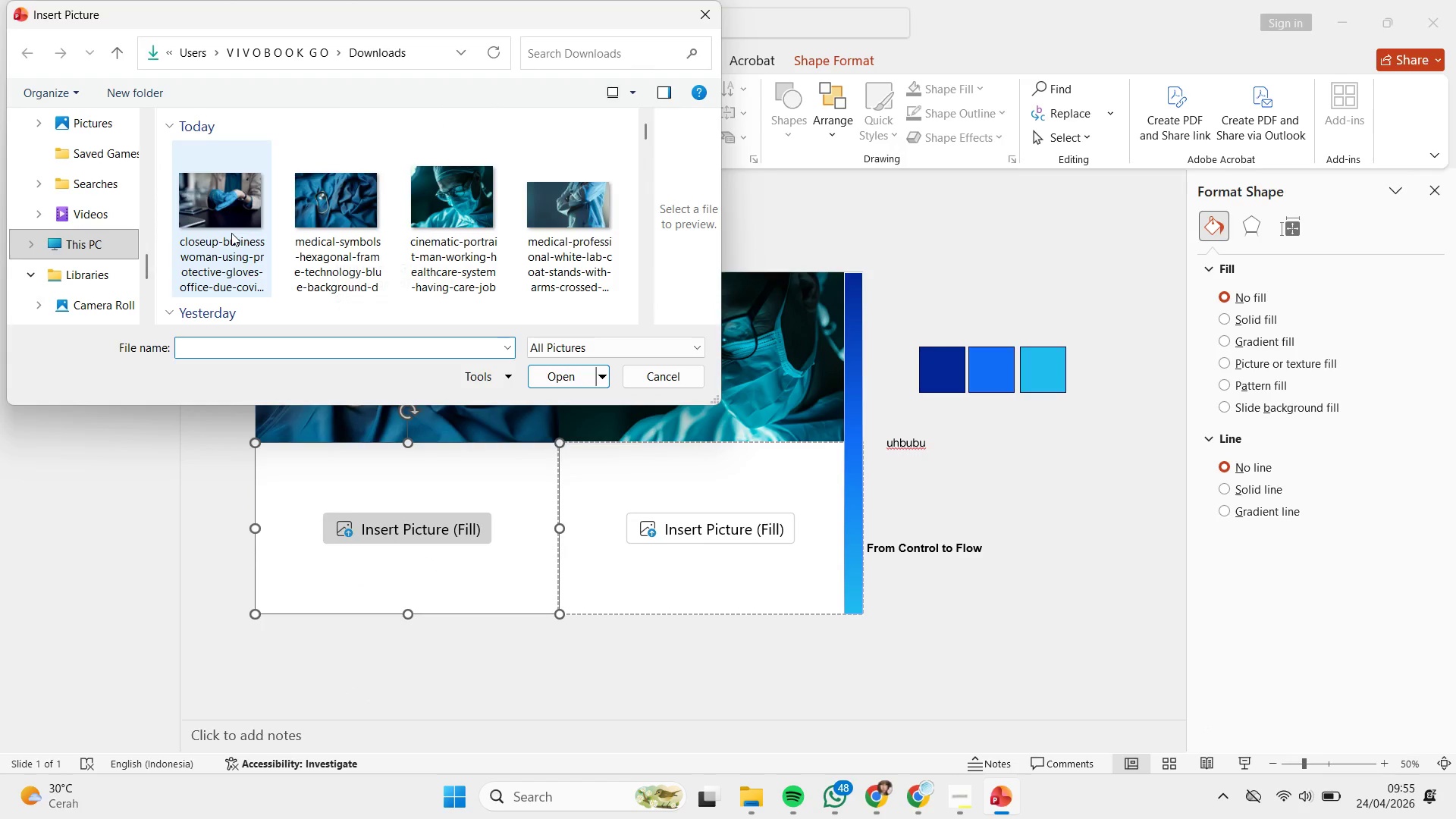 
double_click([231, 232])
 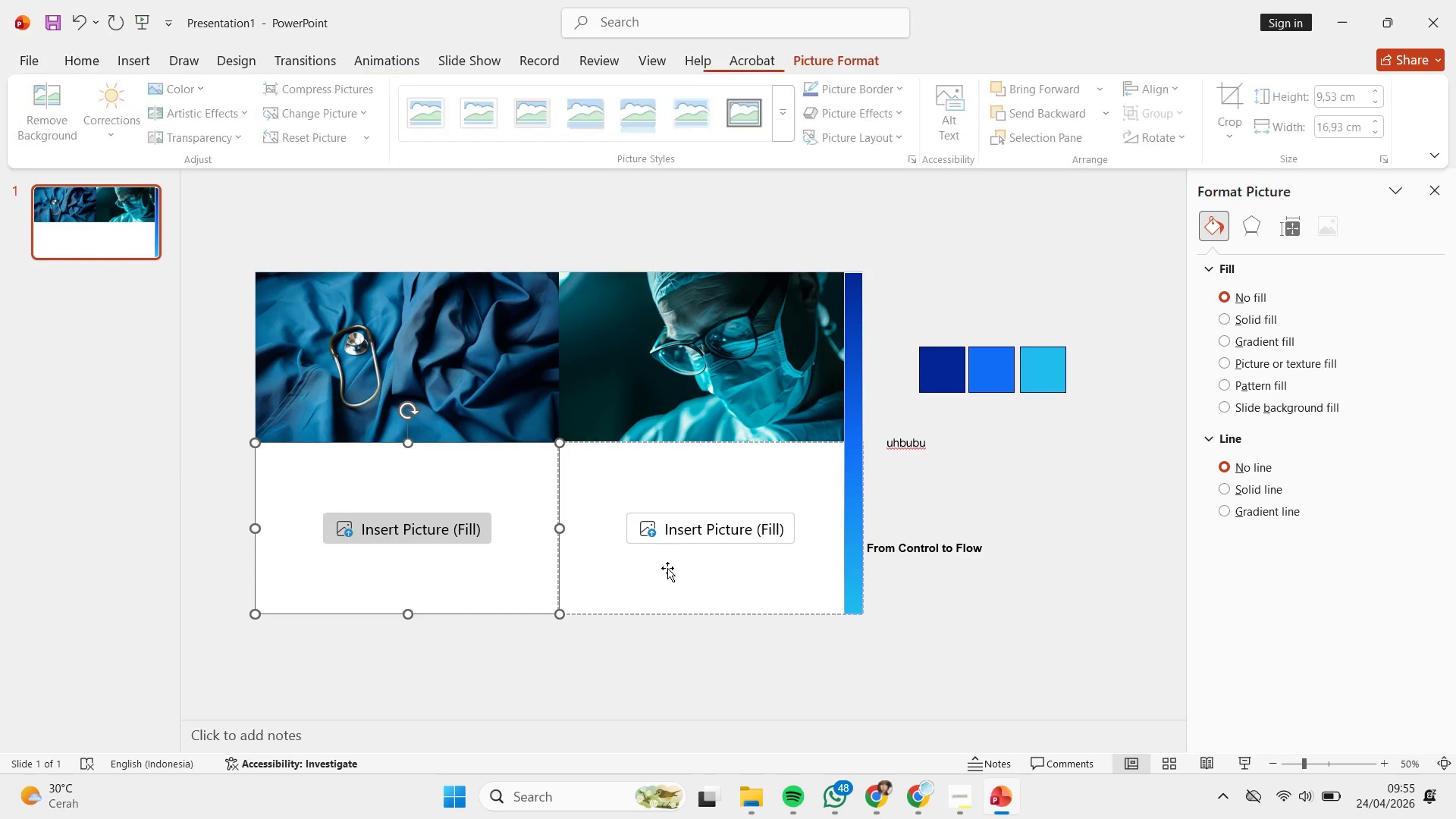 
key(Control+Z)
 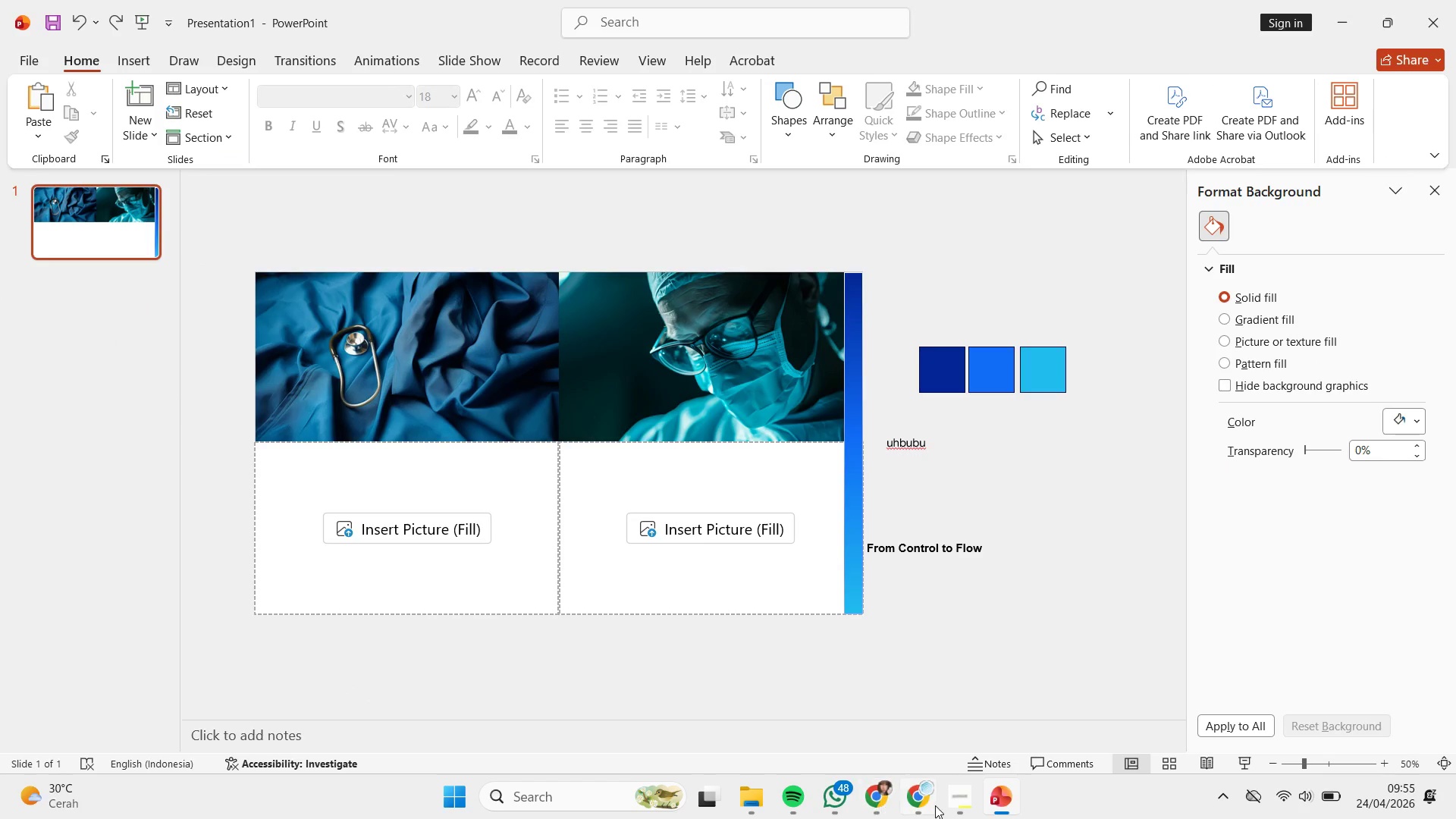 
left_click([913, 801])
 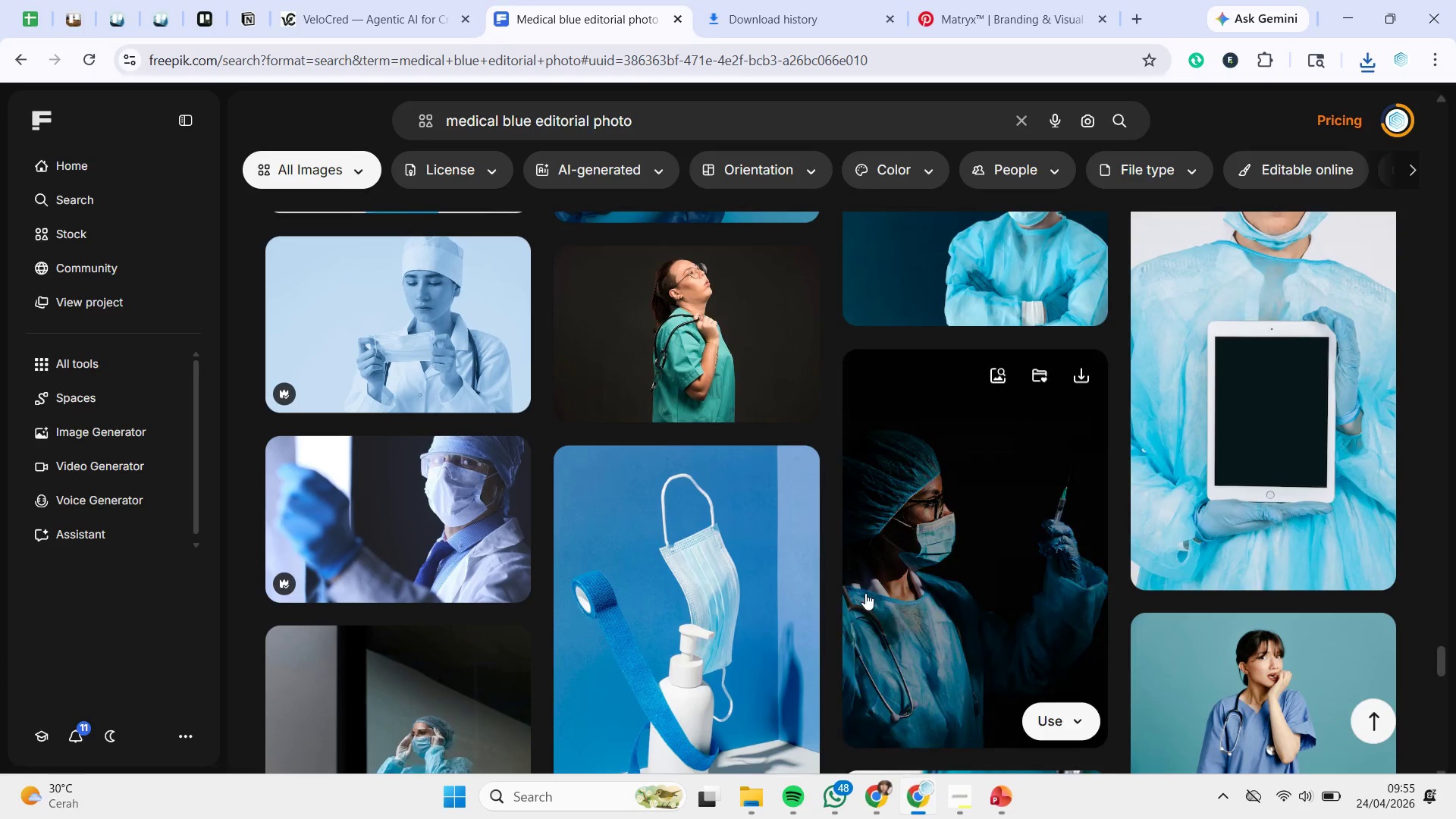 
scroll: coordinate [866, 575], scroll_direction: up, amount: 34.0
 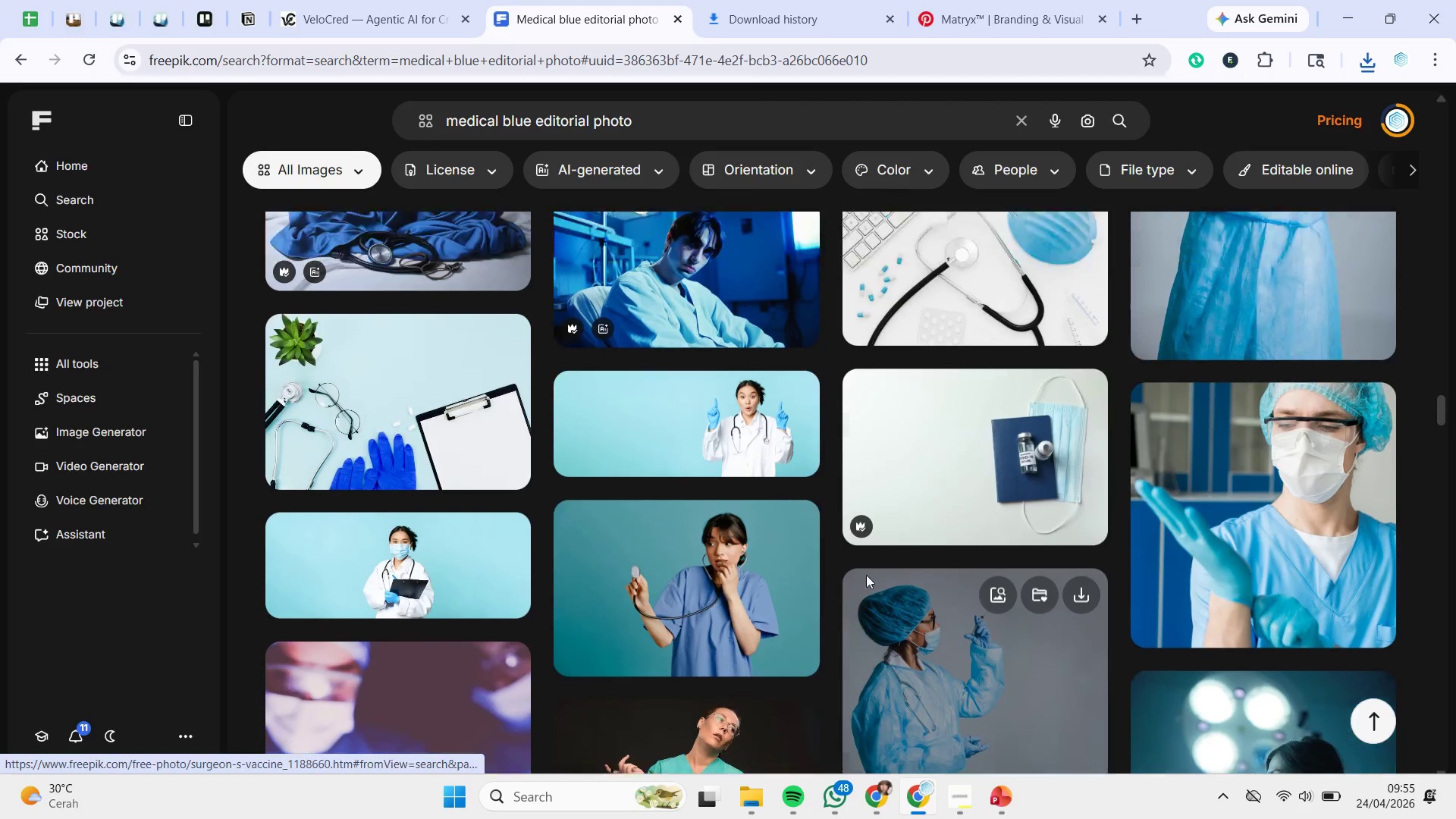 
left_click([1072, 438])
 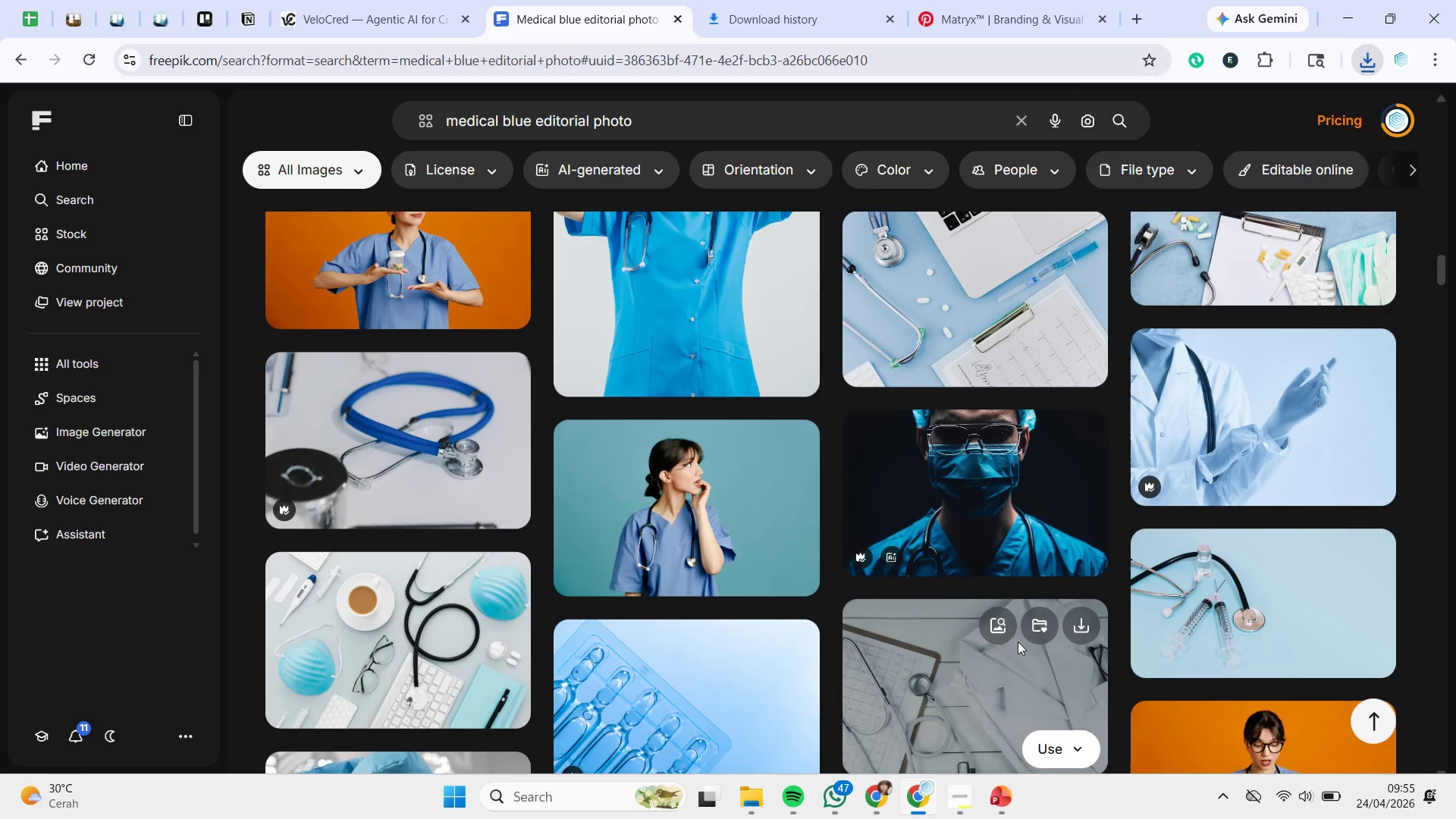 
wait(19.28)
 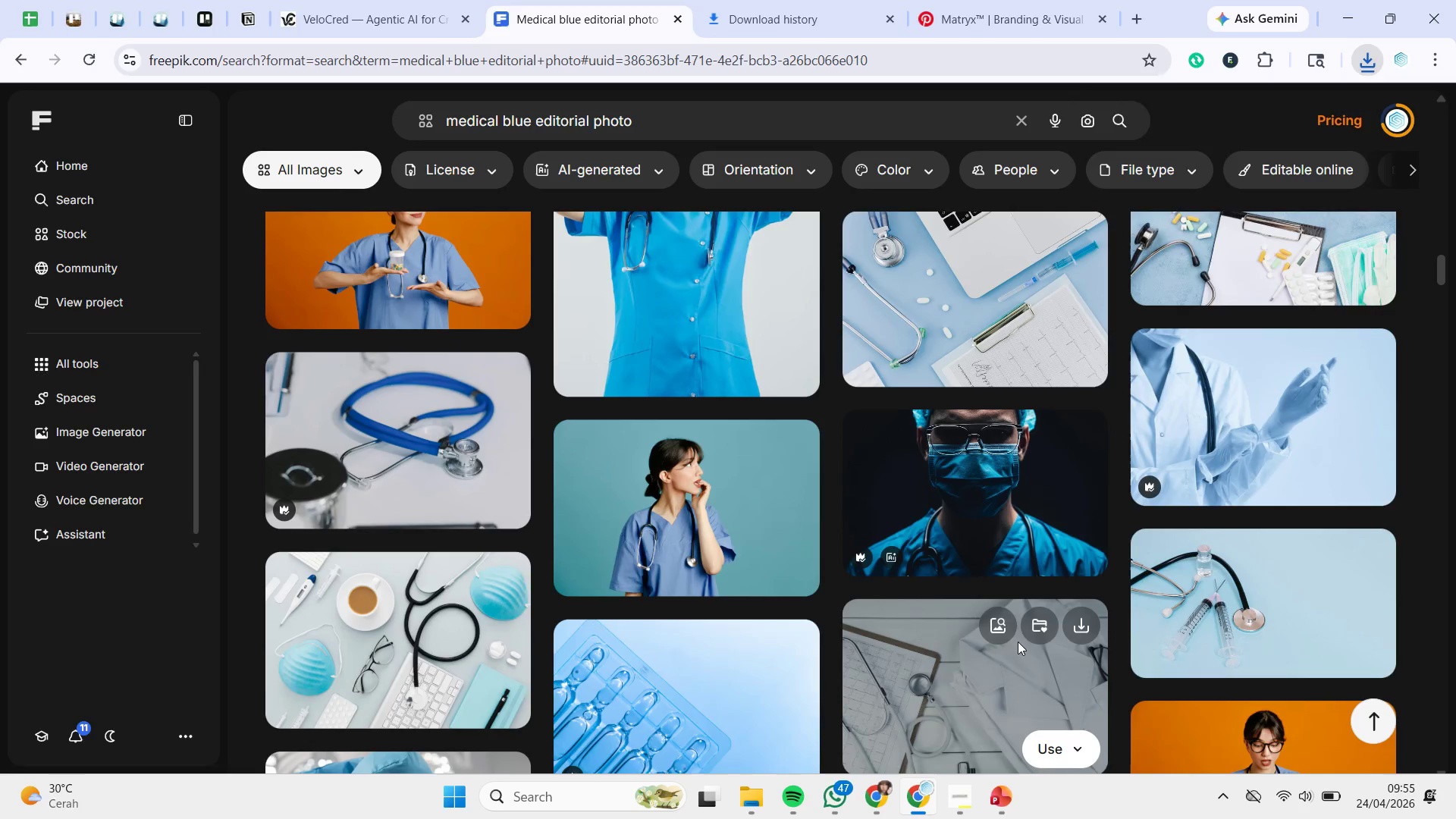 
left_click([1002, 711])
 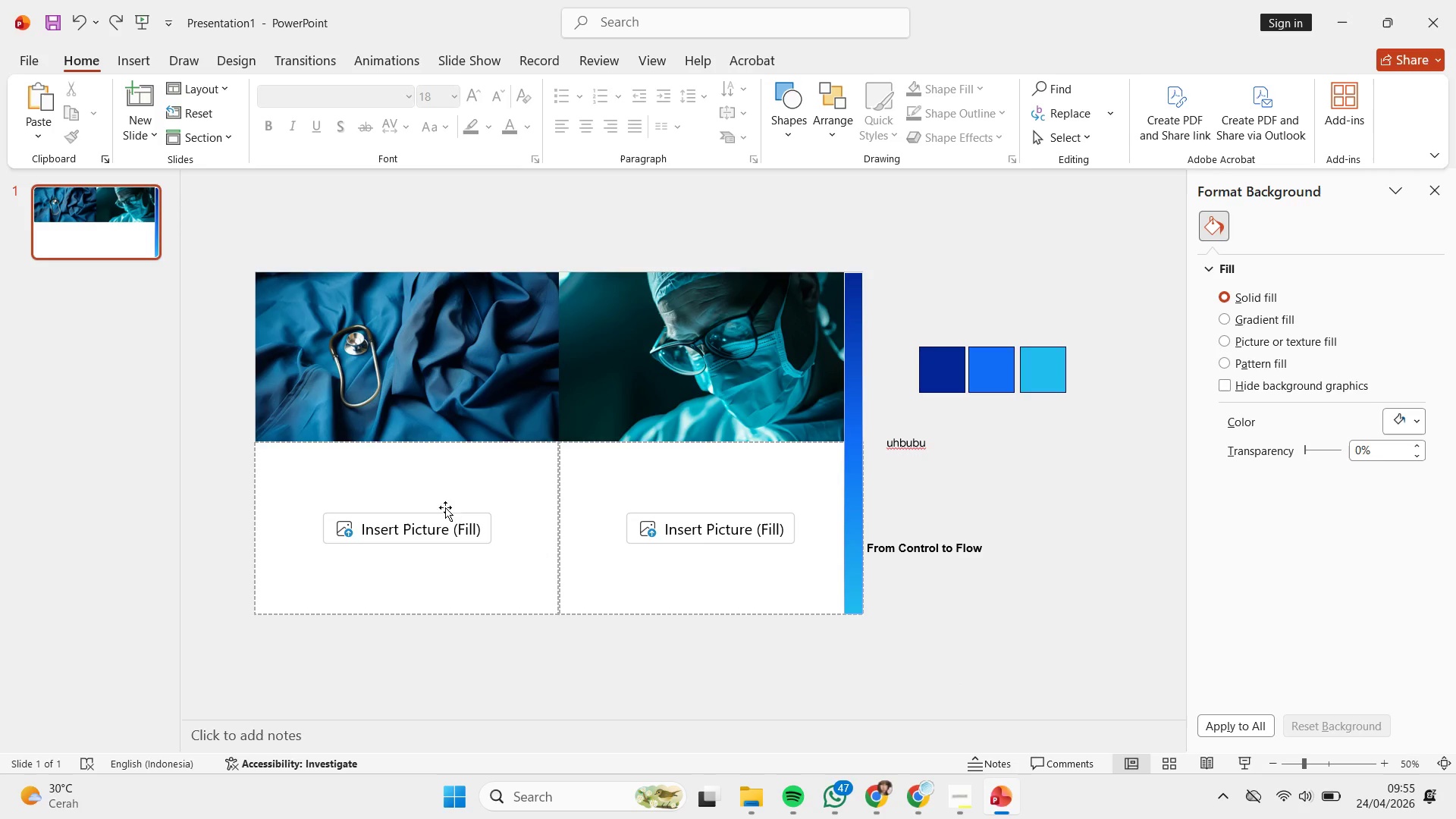 
left_click([447, 532])
 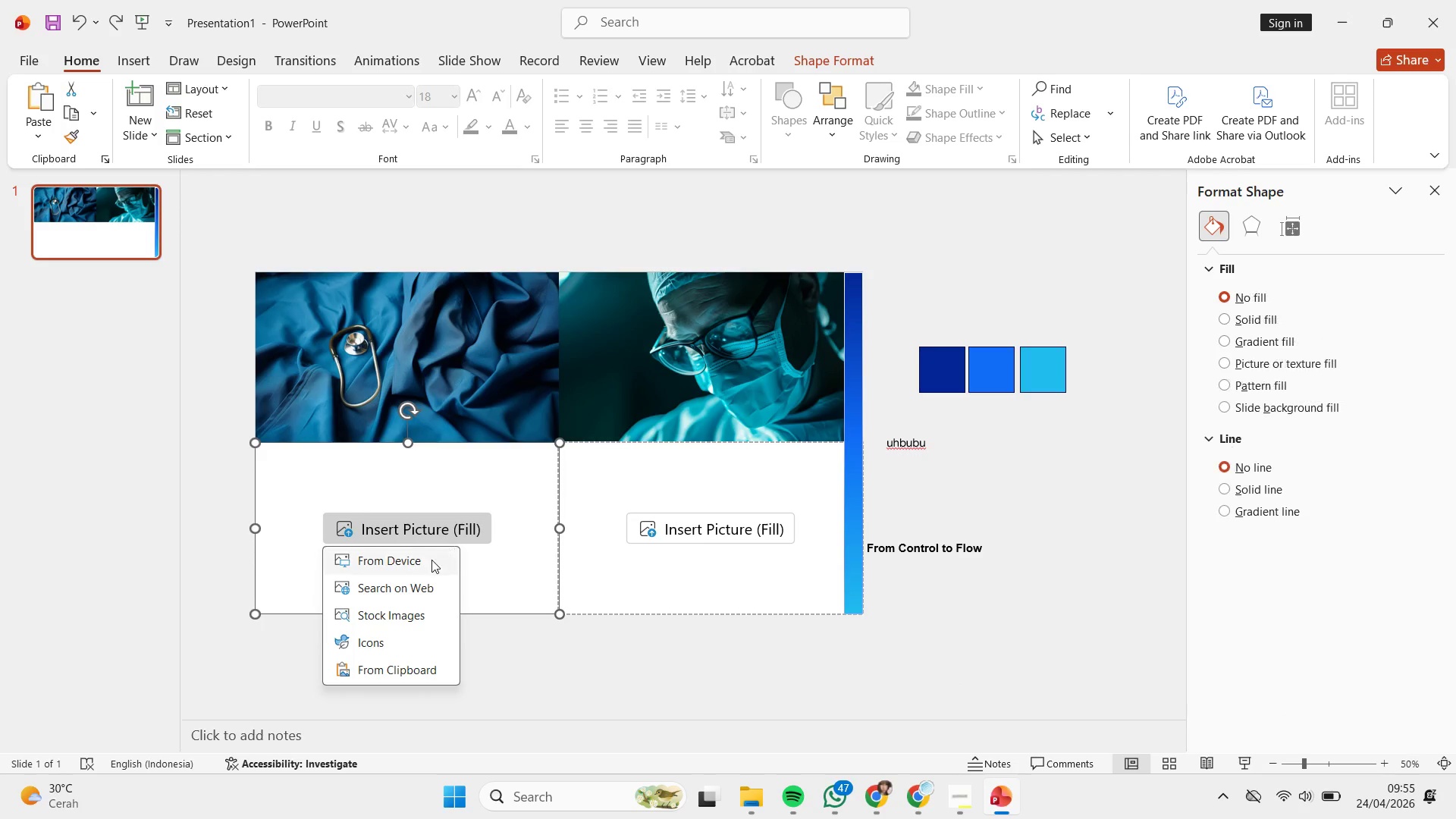 
left_click([431, 560])
 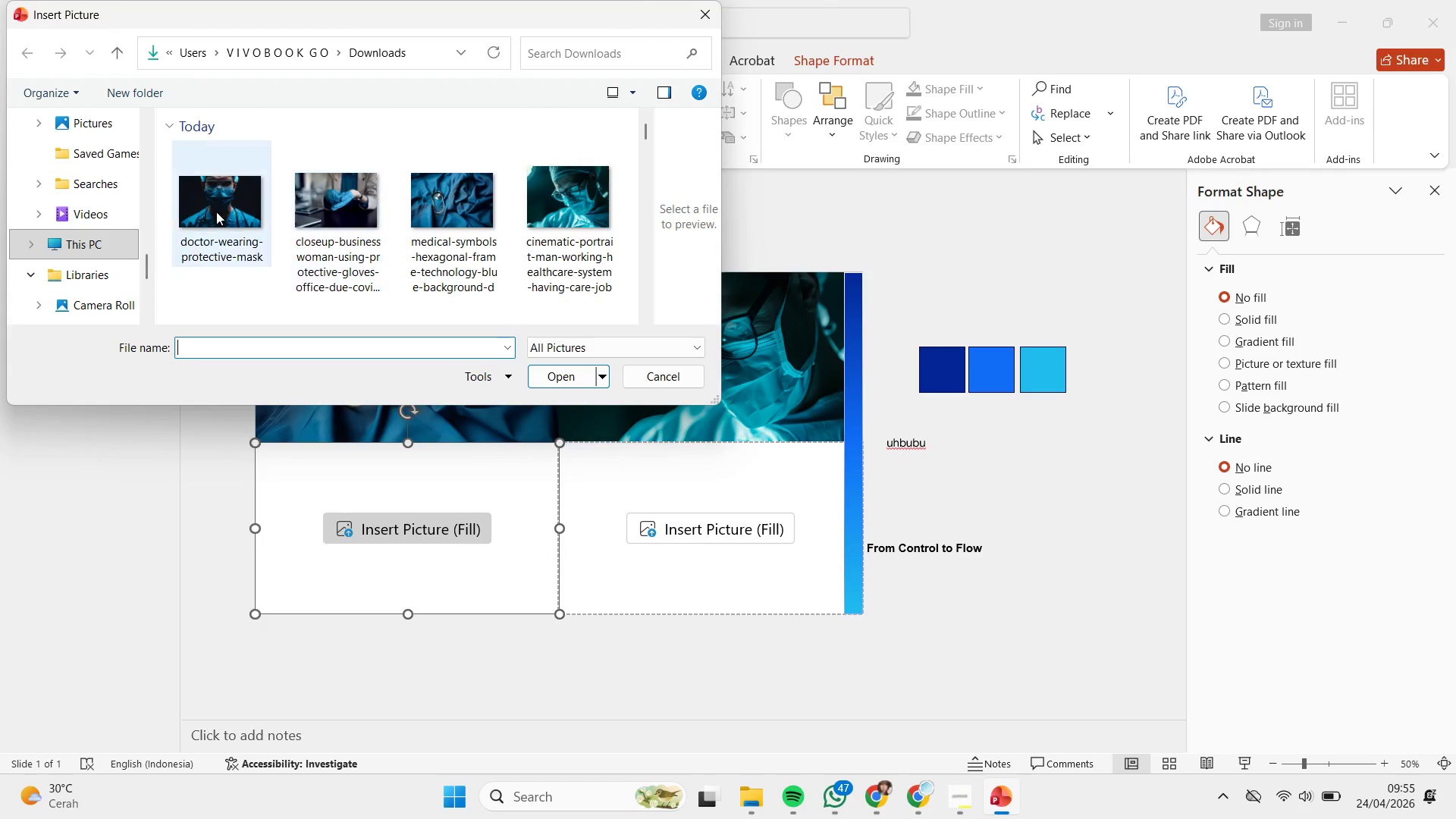 
double_click([181, 231])
 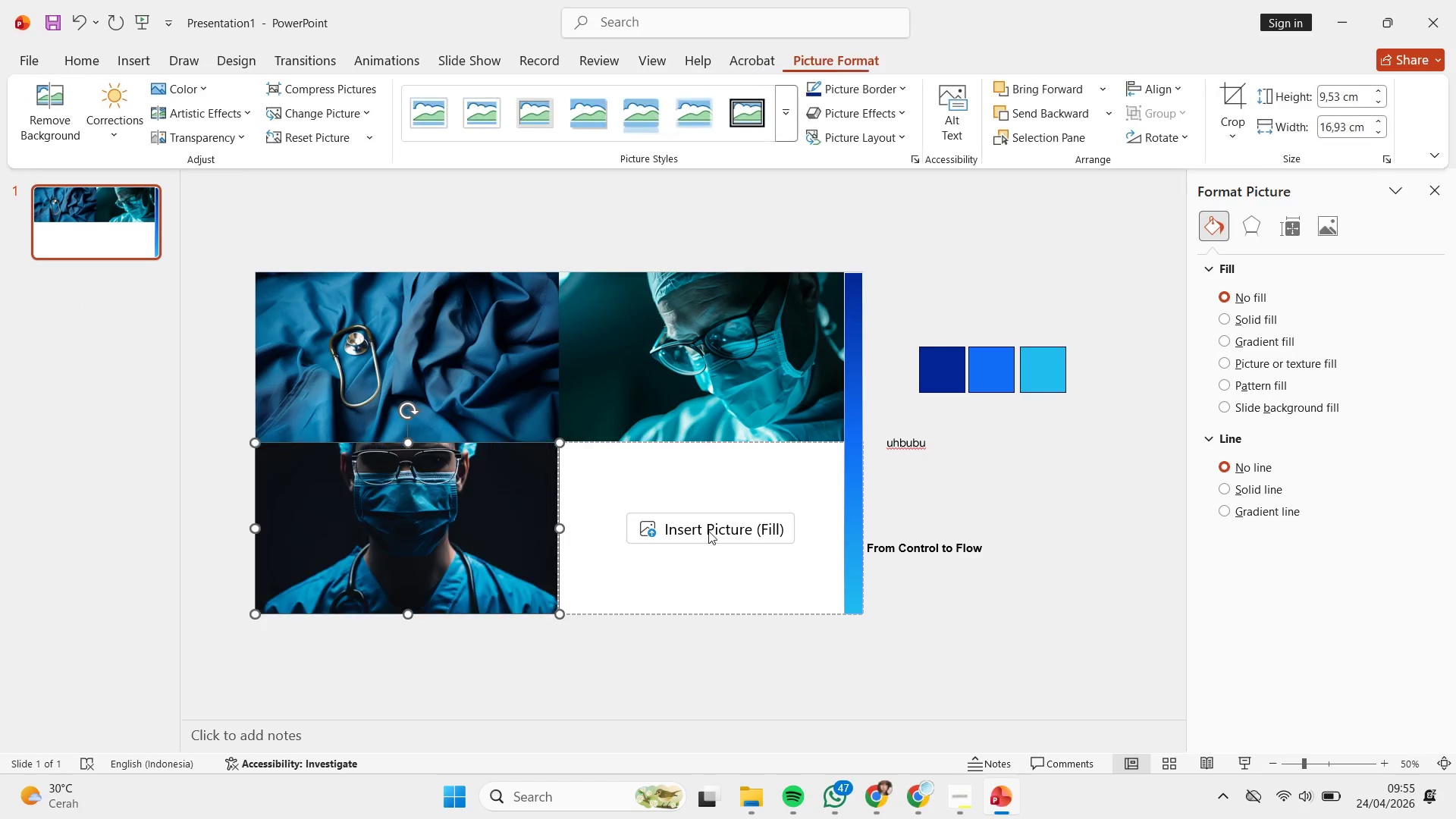 
left_click([708, 529])
 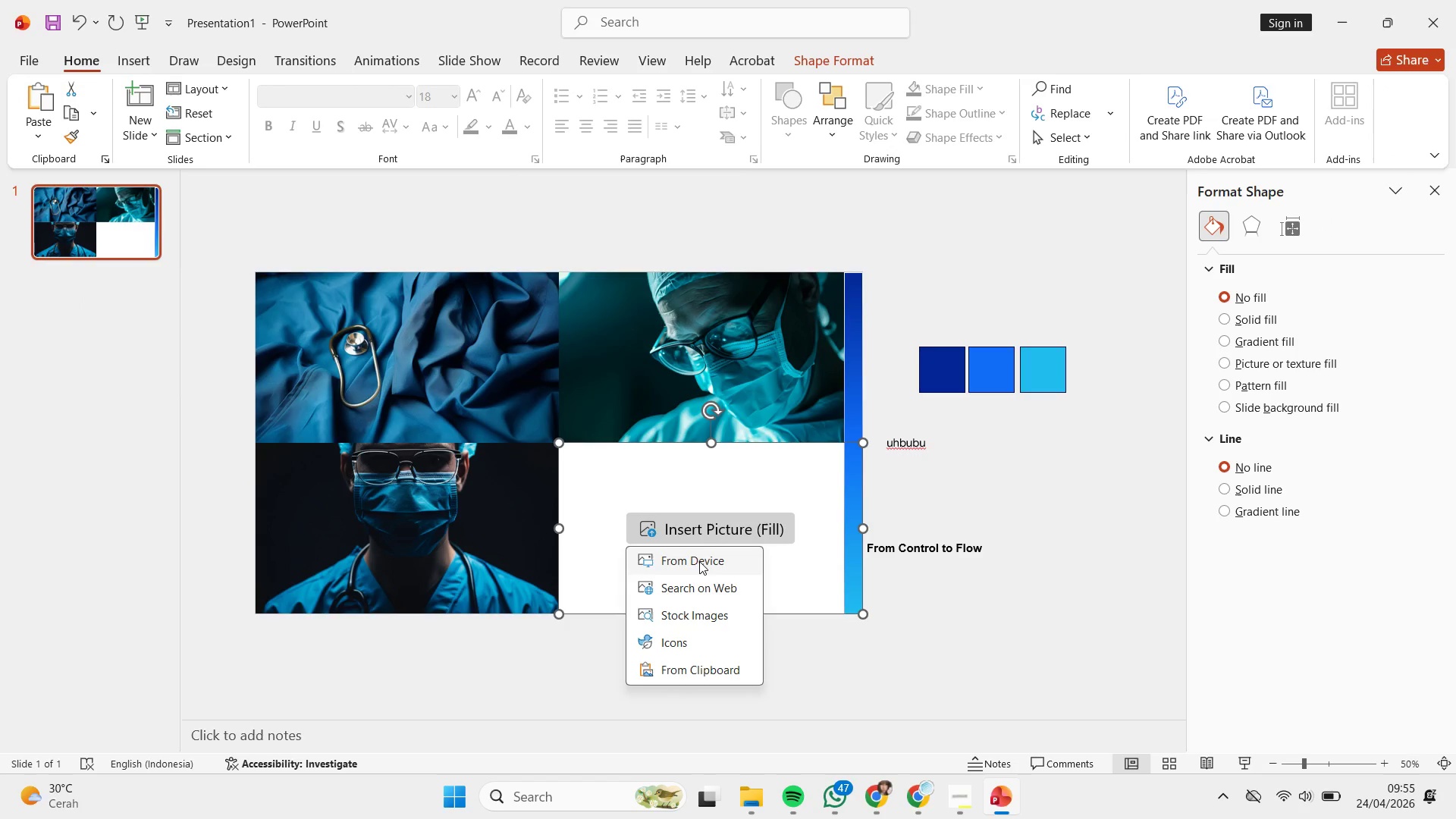 
left_click([699, 561])
 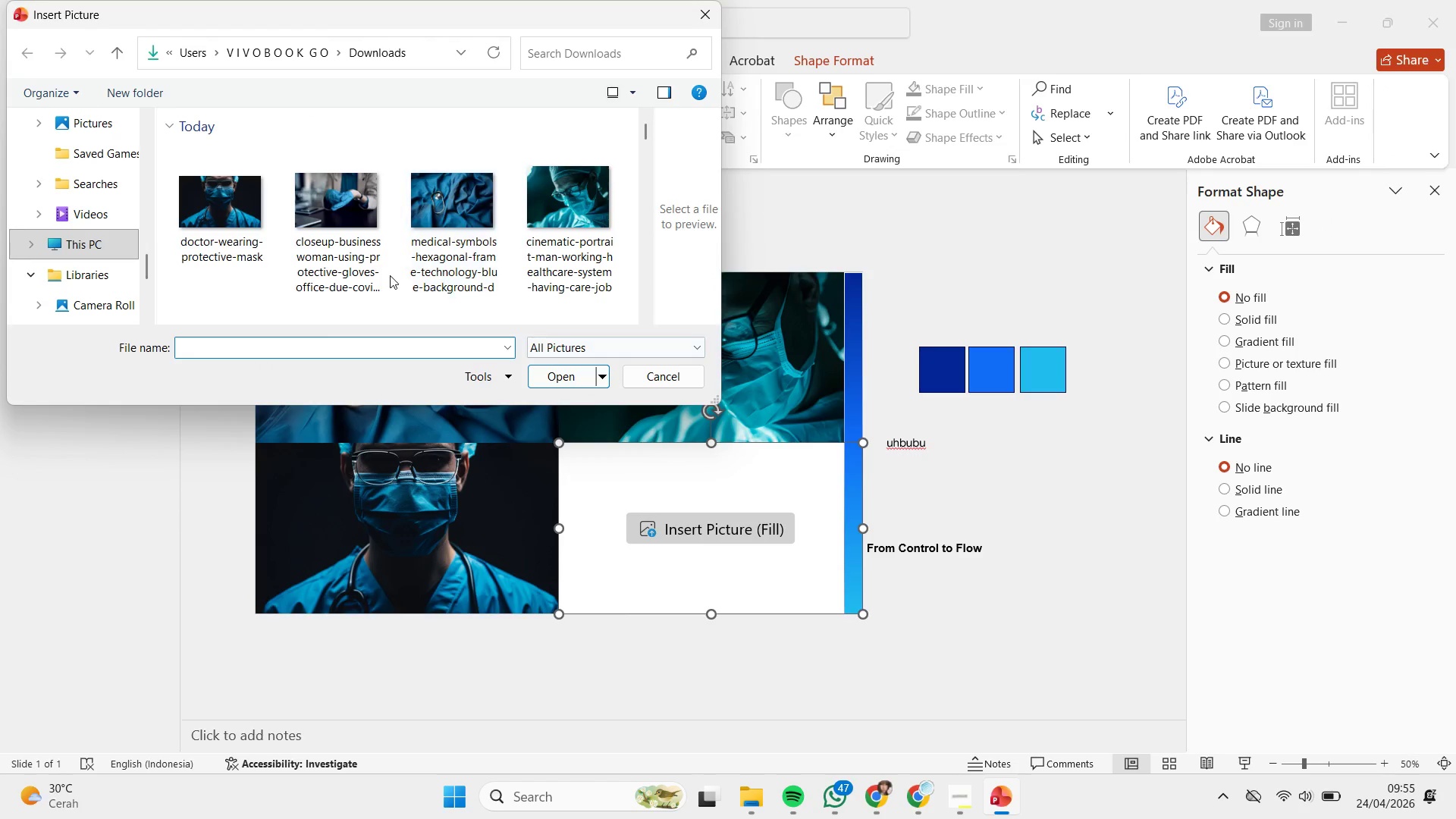 
scroll: coordinate [386, 250], scroll_direction: none, amount: 0.0
 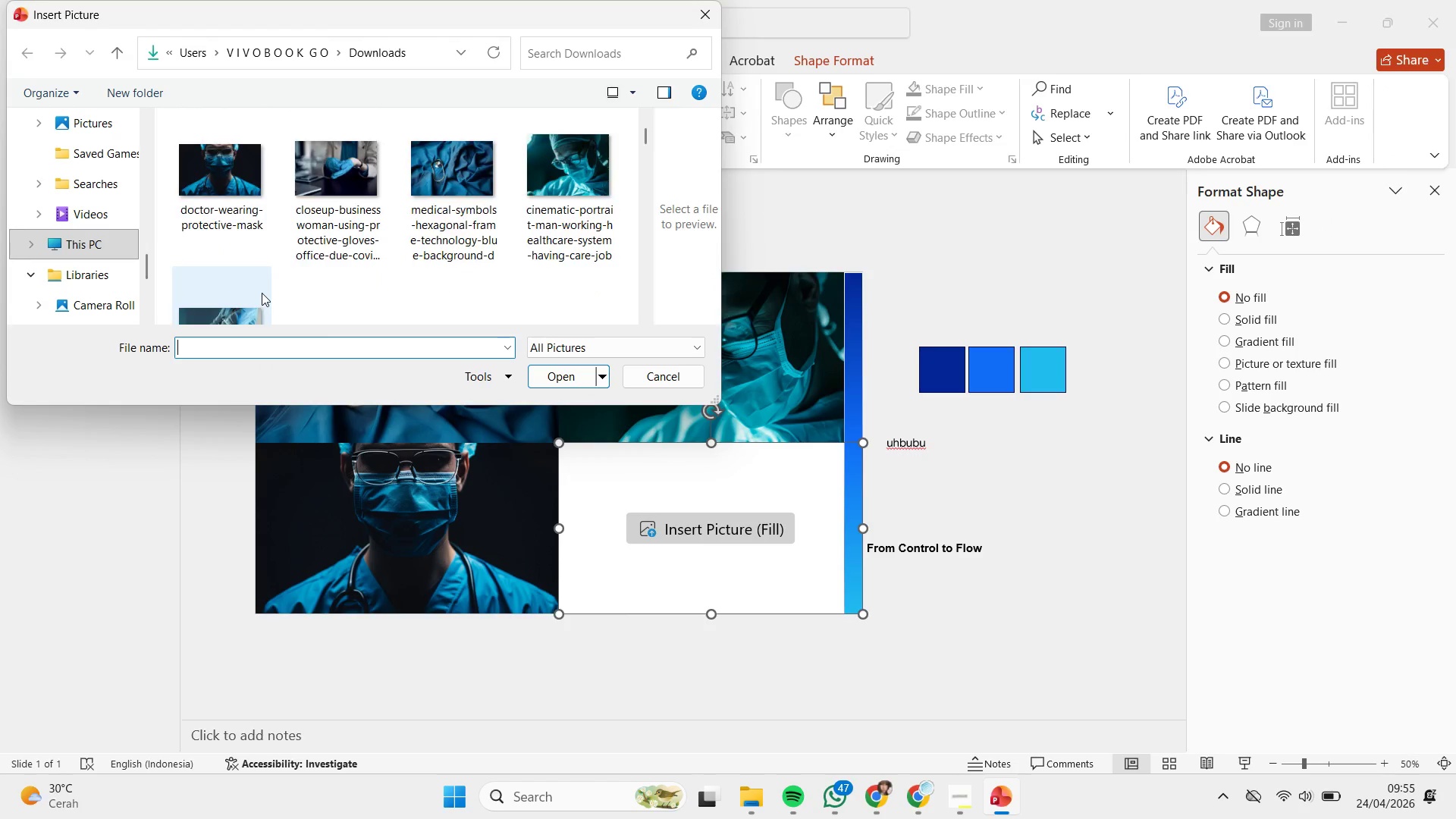 
left_click([240, 268])
 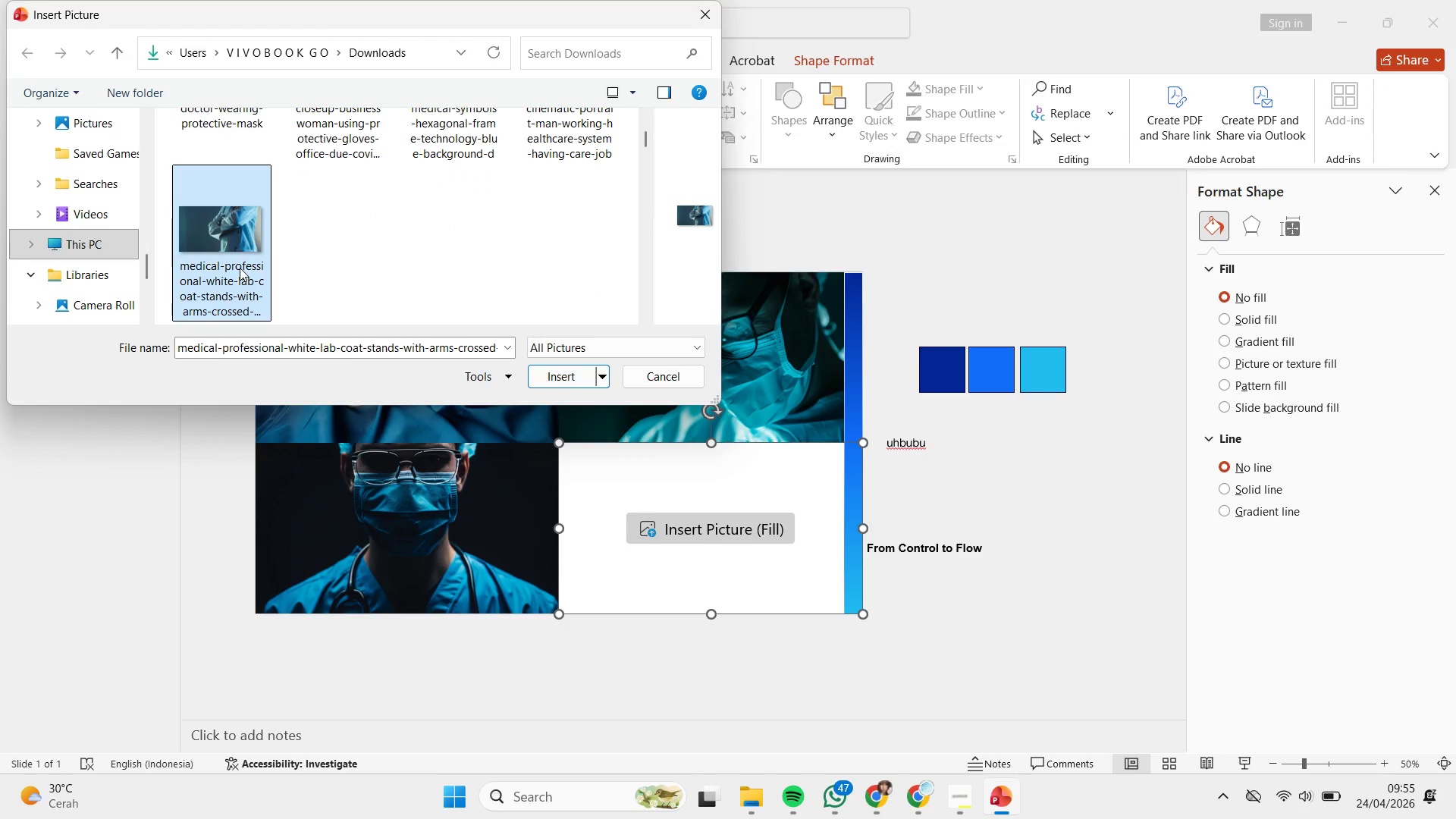 
scroll: coordinate [262, 293], scroll_direction: down, amount: 1.0
 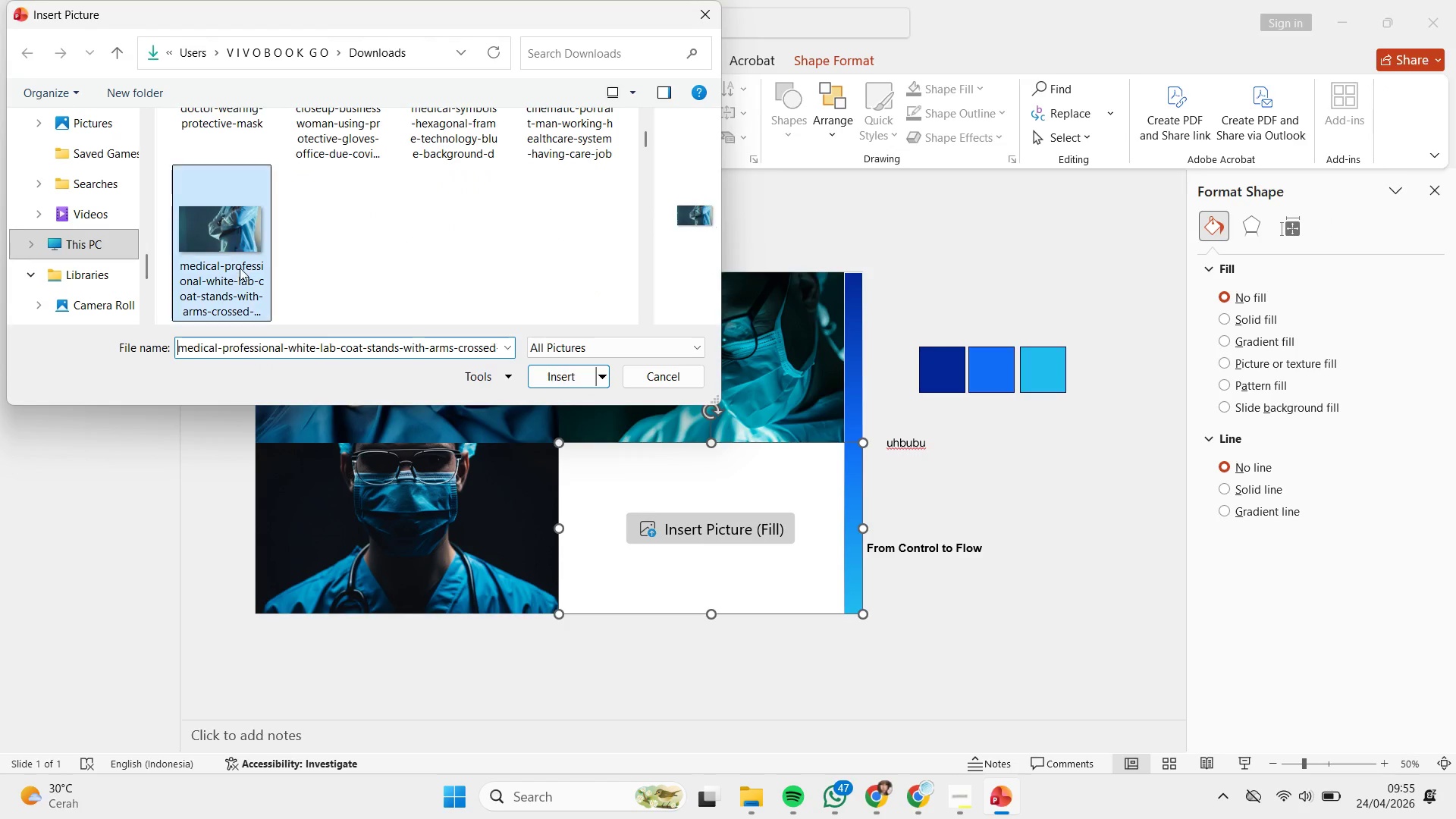 
scroll: coordinate [240, 268], scroll_direction: up, amount: 2.0
 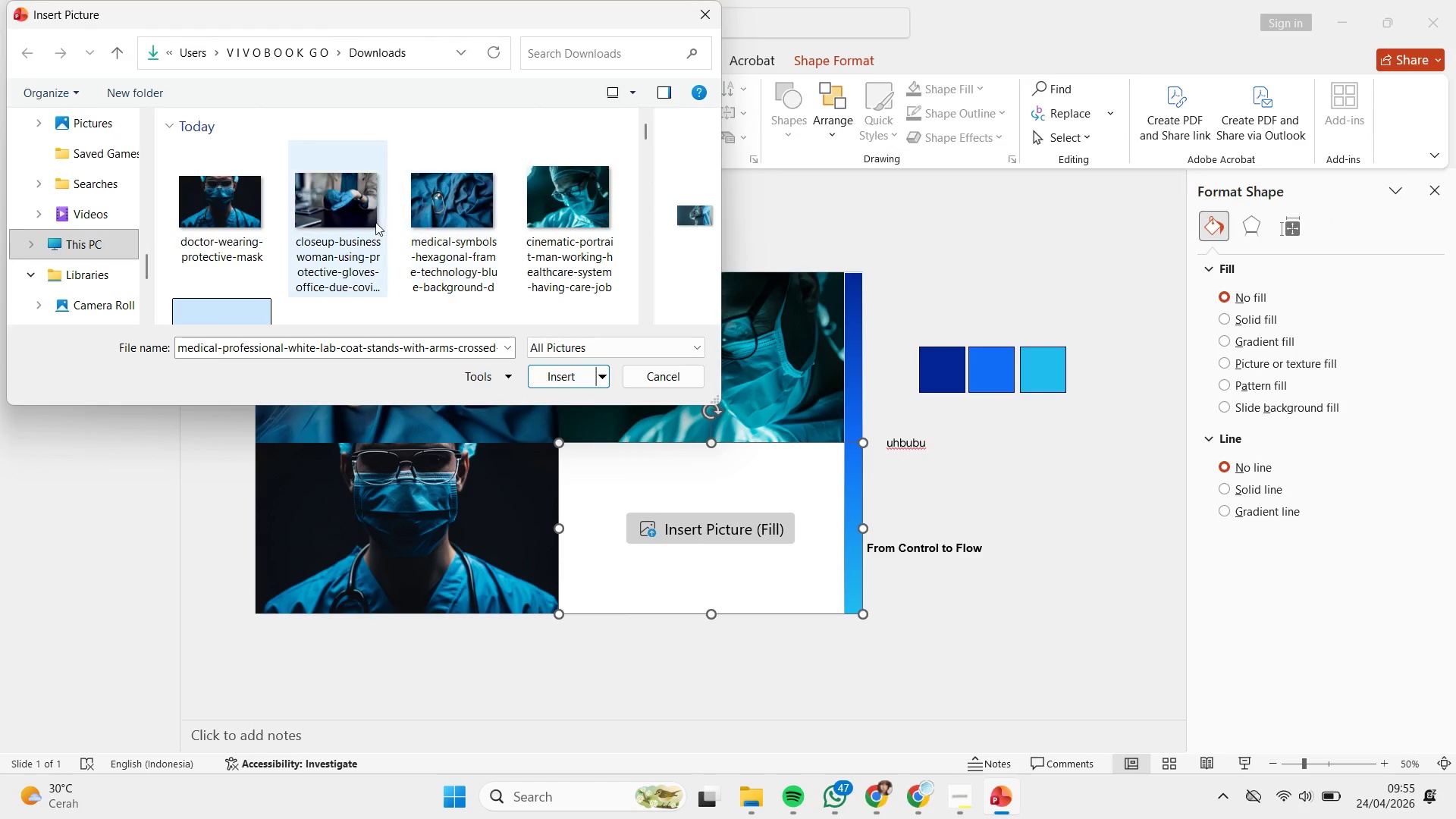 
double_click([375, 222])
 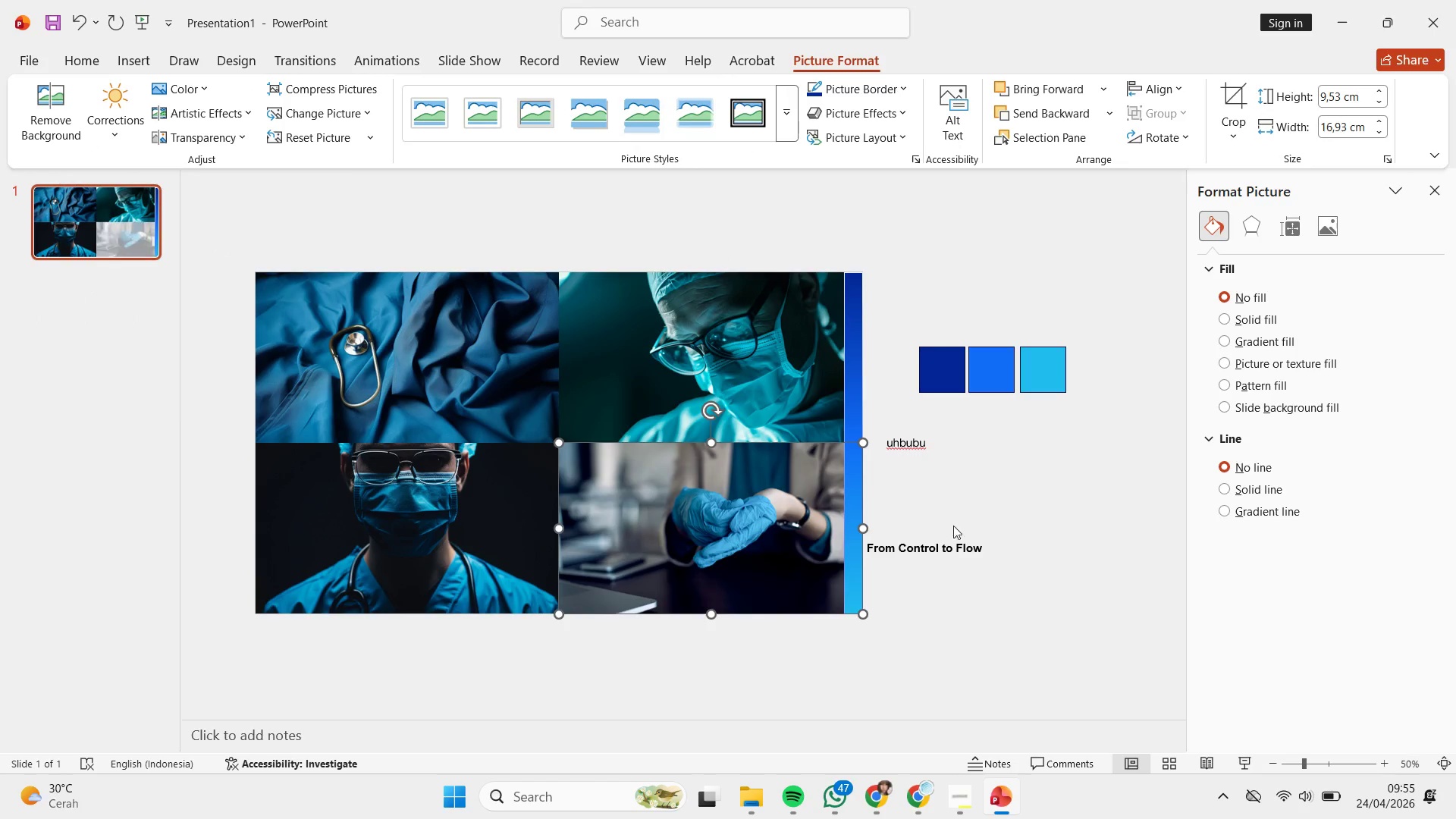 
left_click([1053, 516])
 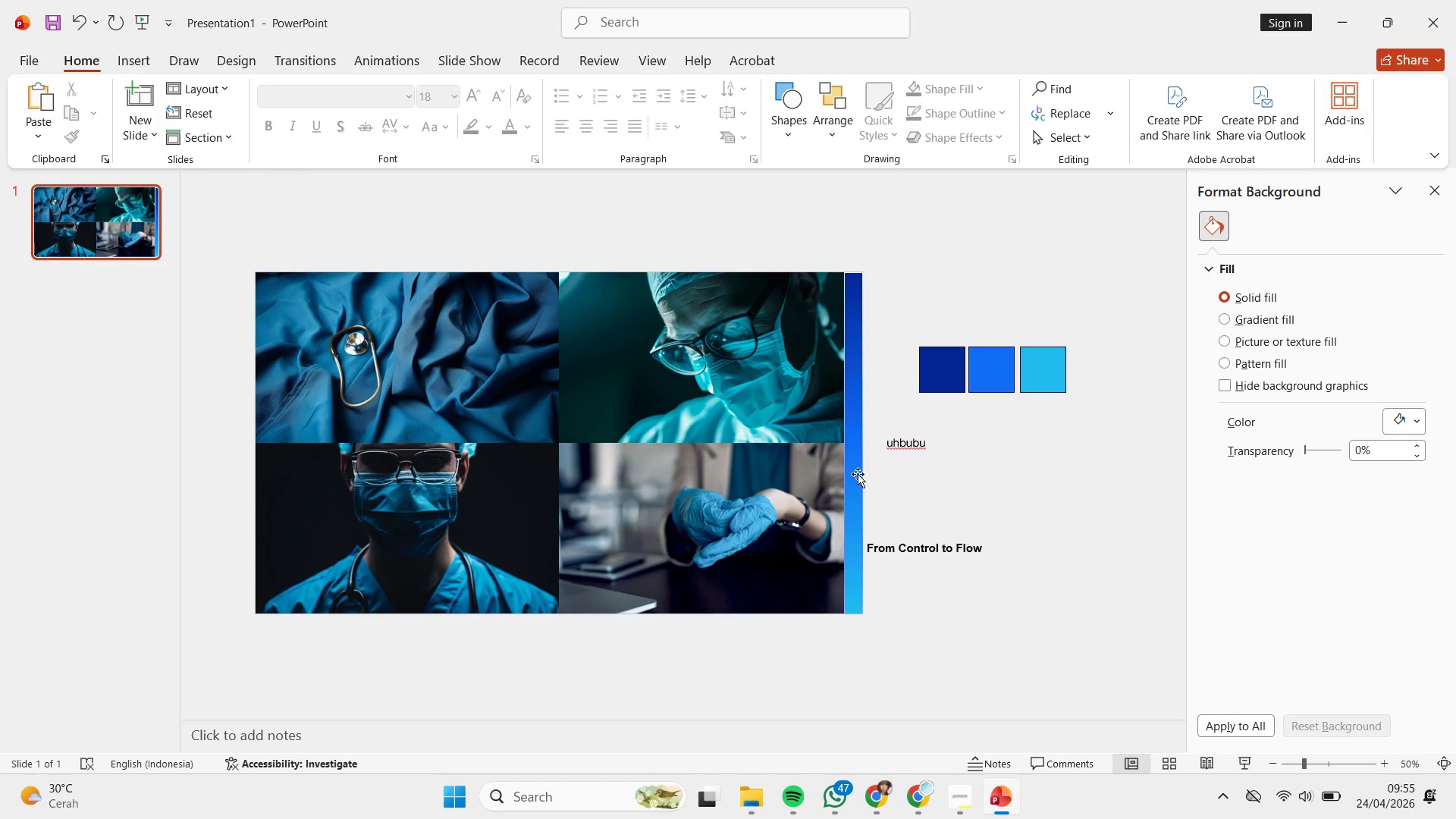 
left_click([858, 474])
 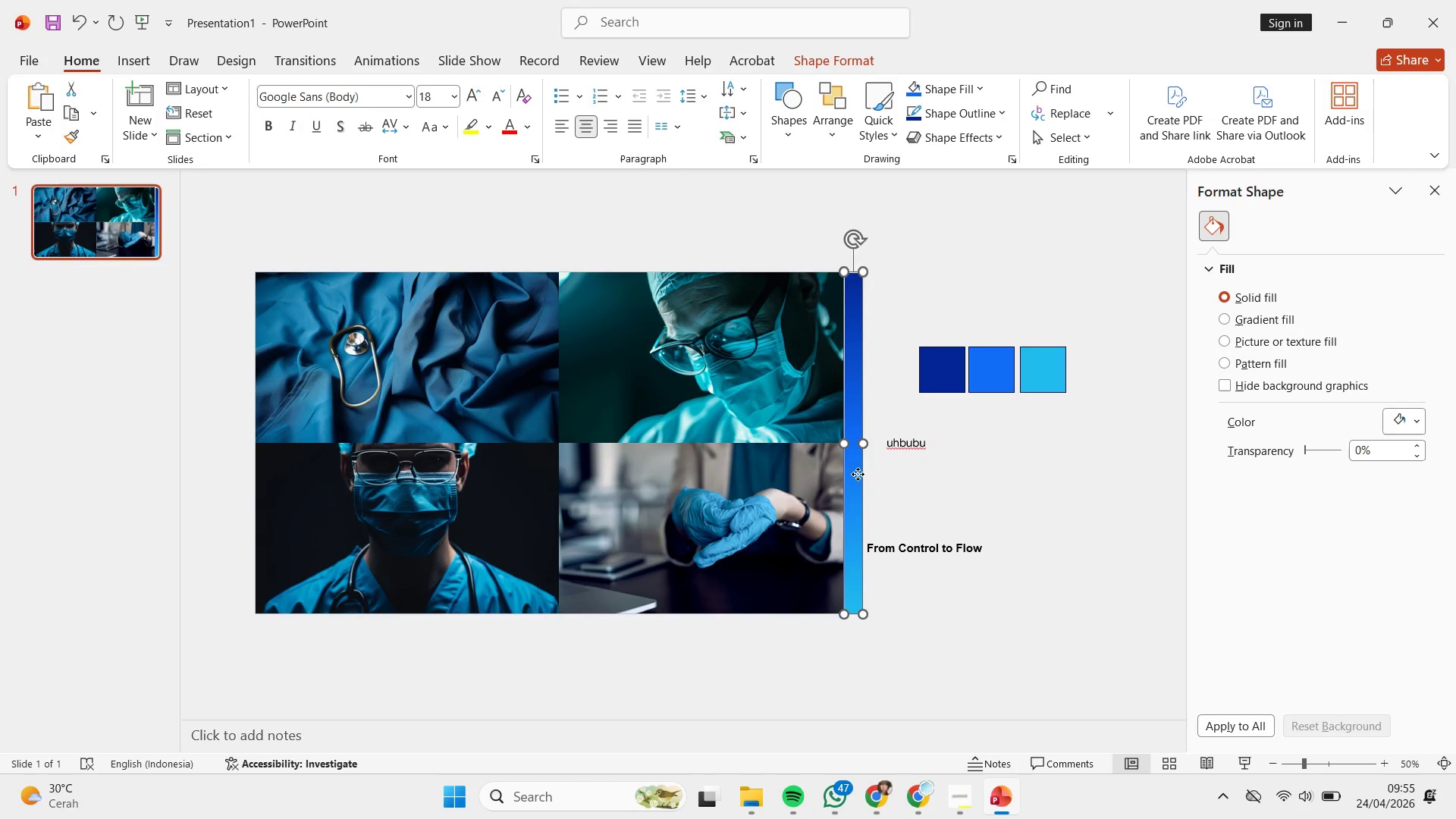 
hold_key(key=ControlLeft, duration=0.72)
scroll: coordinate [858, 472], scroll_direction: up, amount: 4.0
 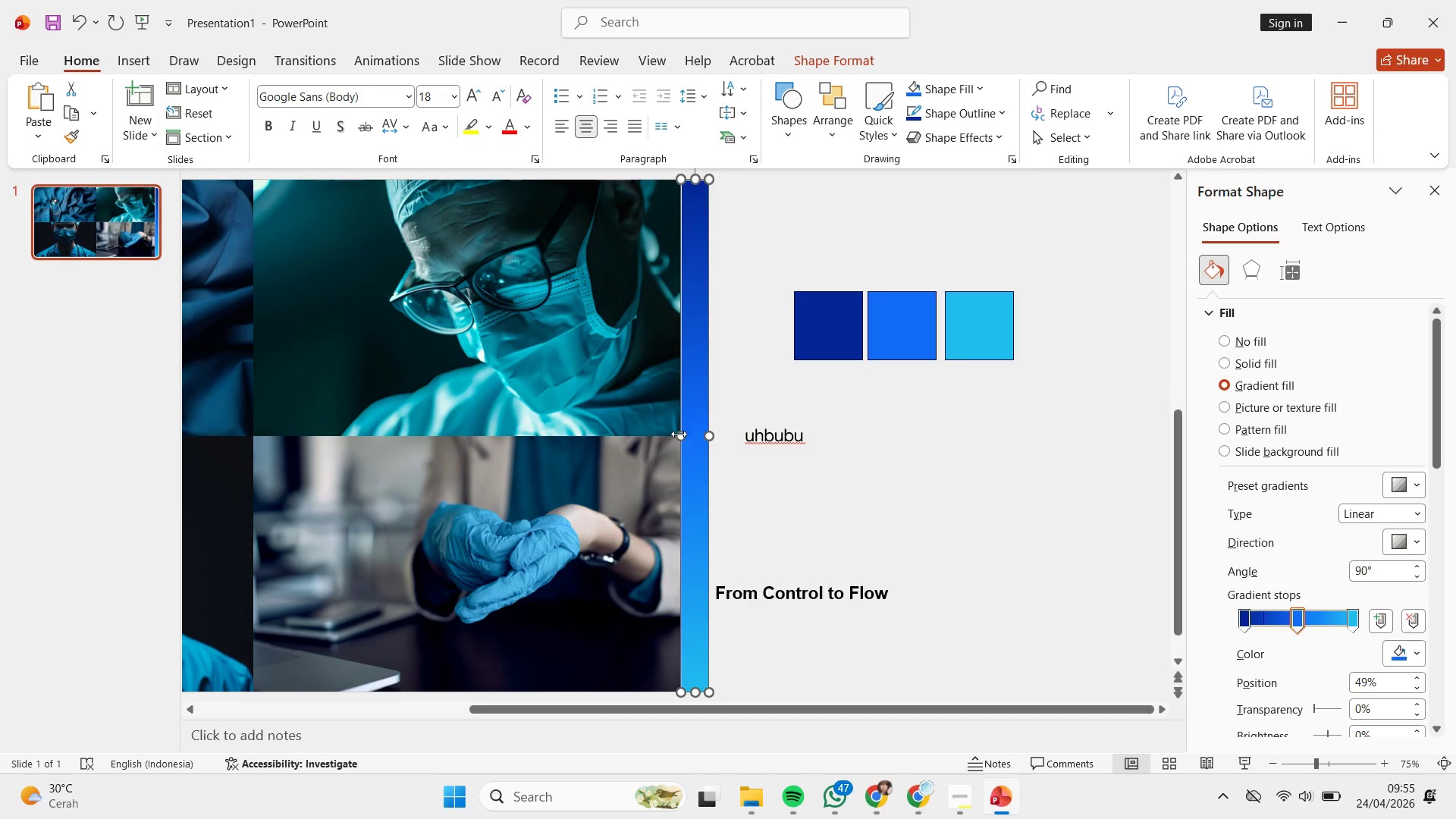 
left_click_drag(start_coordinate=[678, 439], to_coordinate=[687, 441])
 